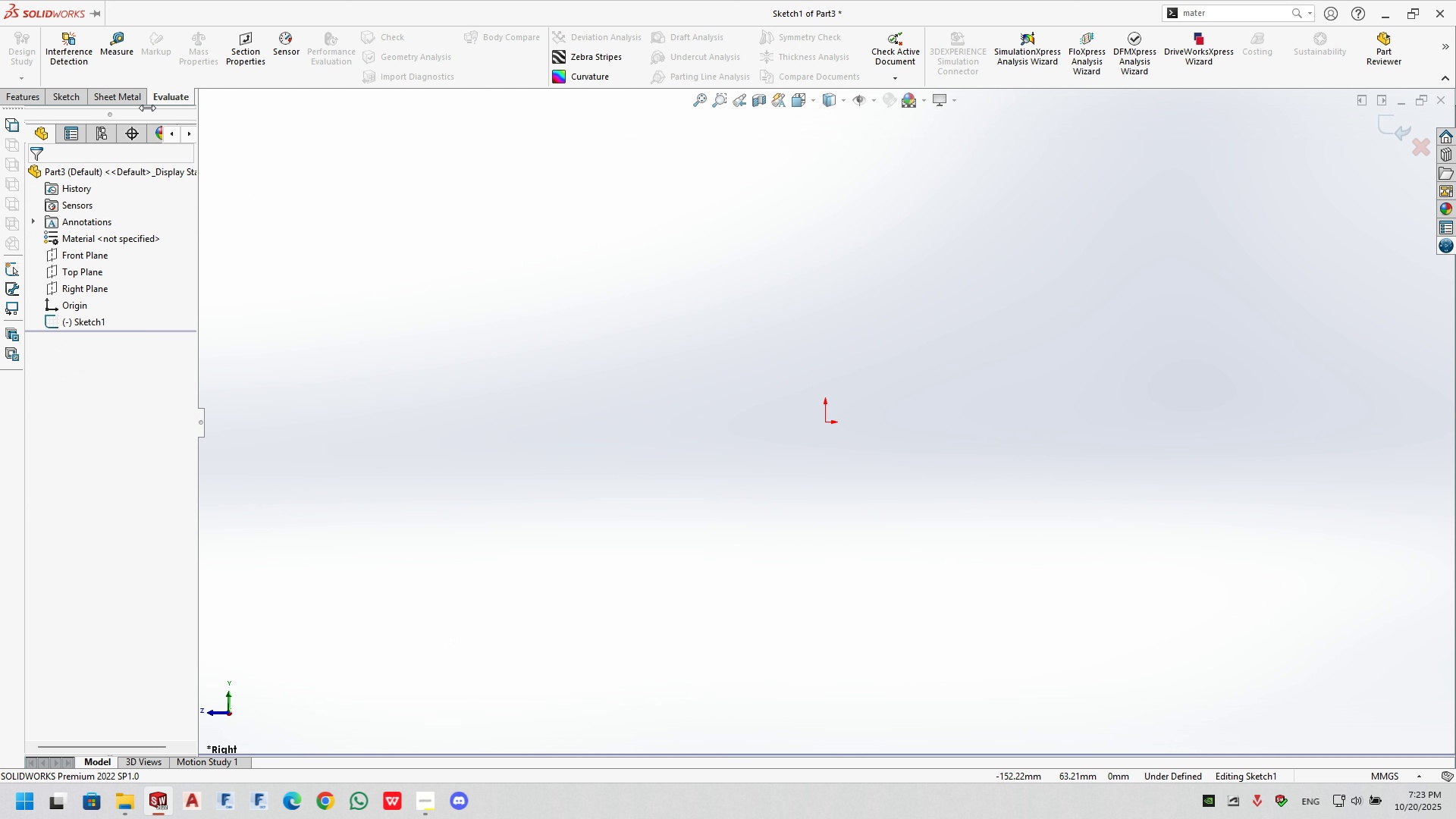 
left_click_drag(start_coordinate=[64, 99], to_coordinate=[86, 99])
 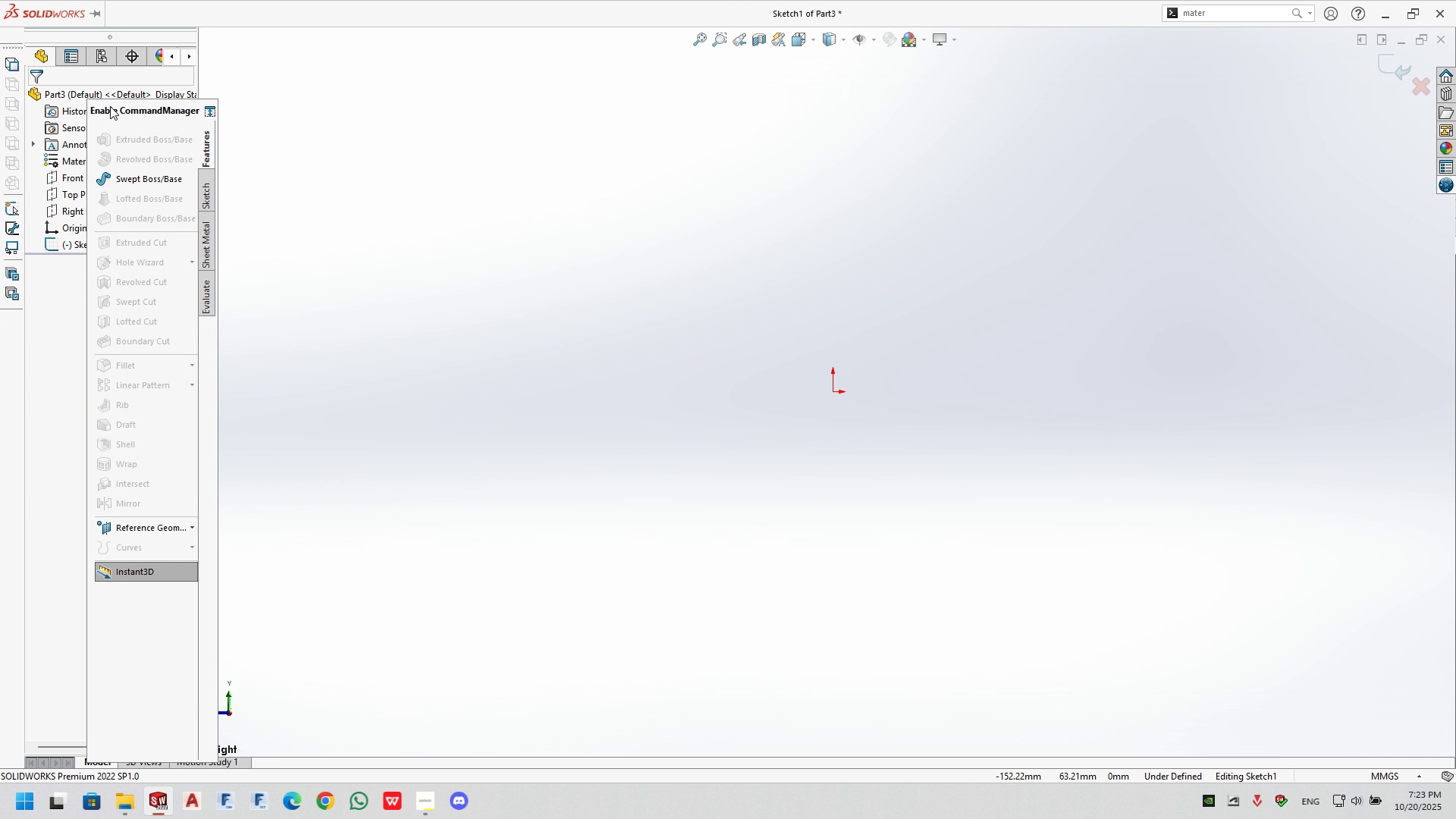 
left_click_drag(start_coordinate=[107, 101], to_coordinate=[58, 96])
 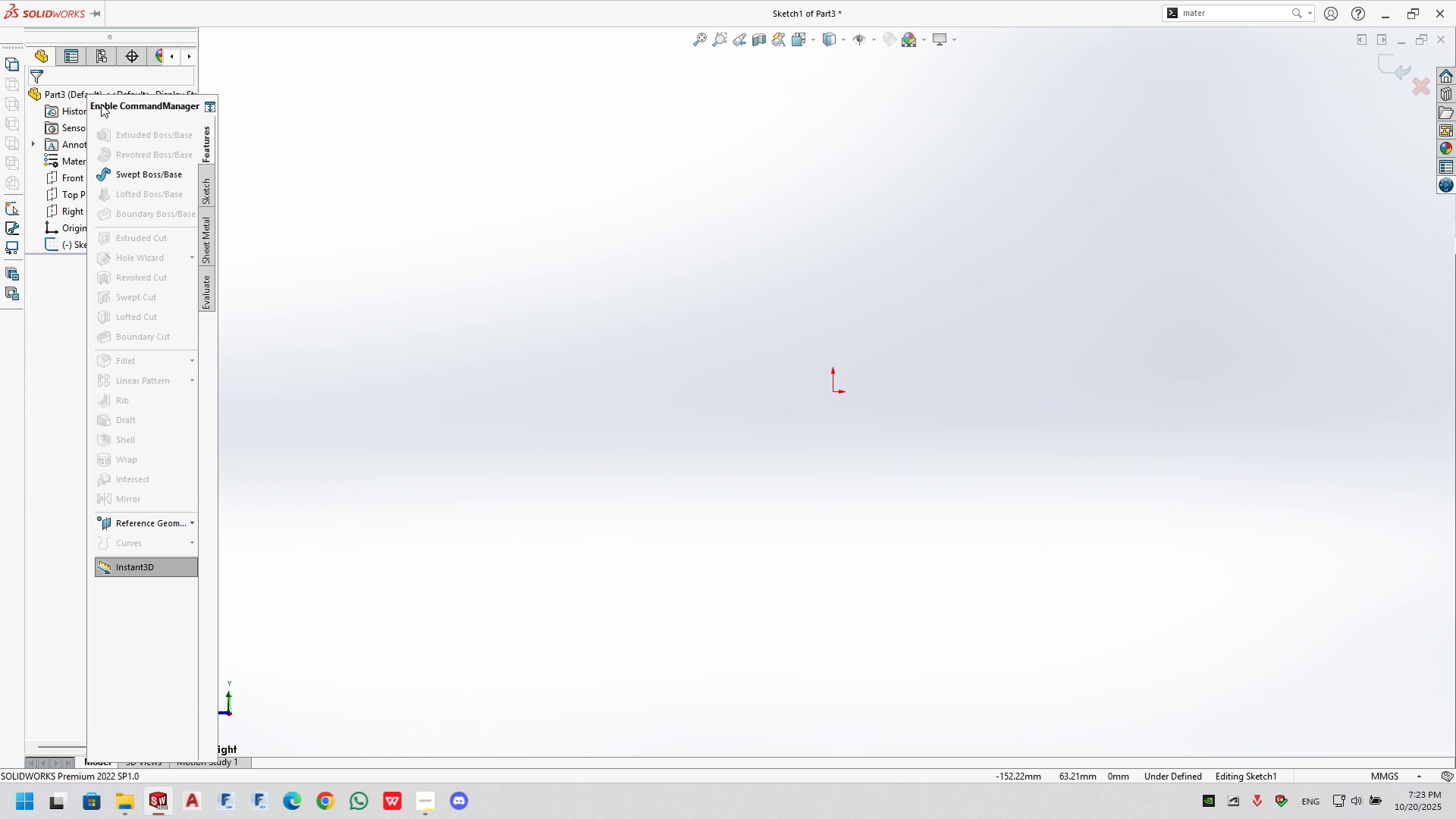 
left_click_drag(start_coordinate=[101, 104], to_coordinate=[5, 29])
 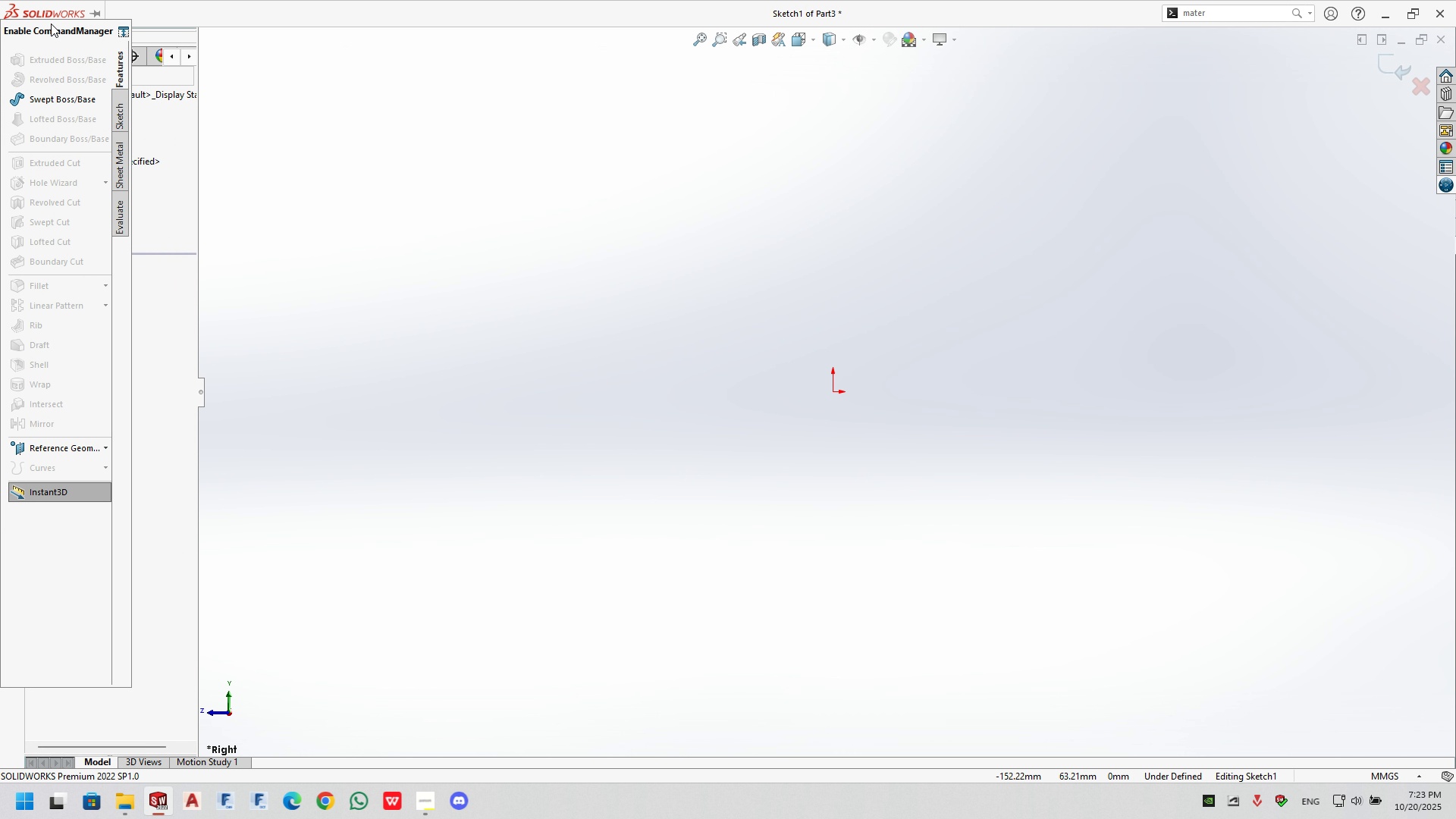 
left_click_drag(start_coordinate=[51, 24], to_coordinate=[109, 36])
 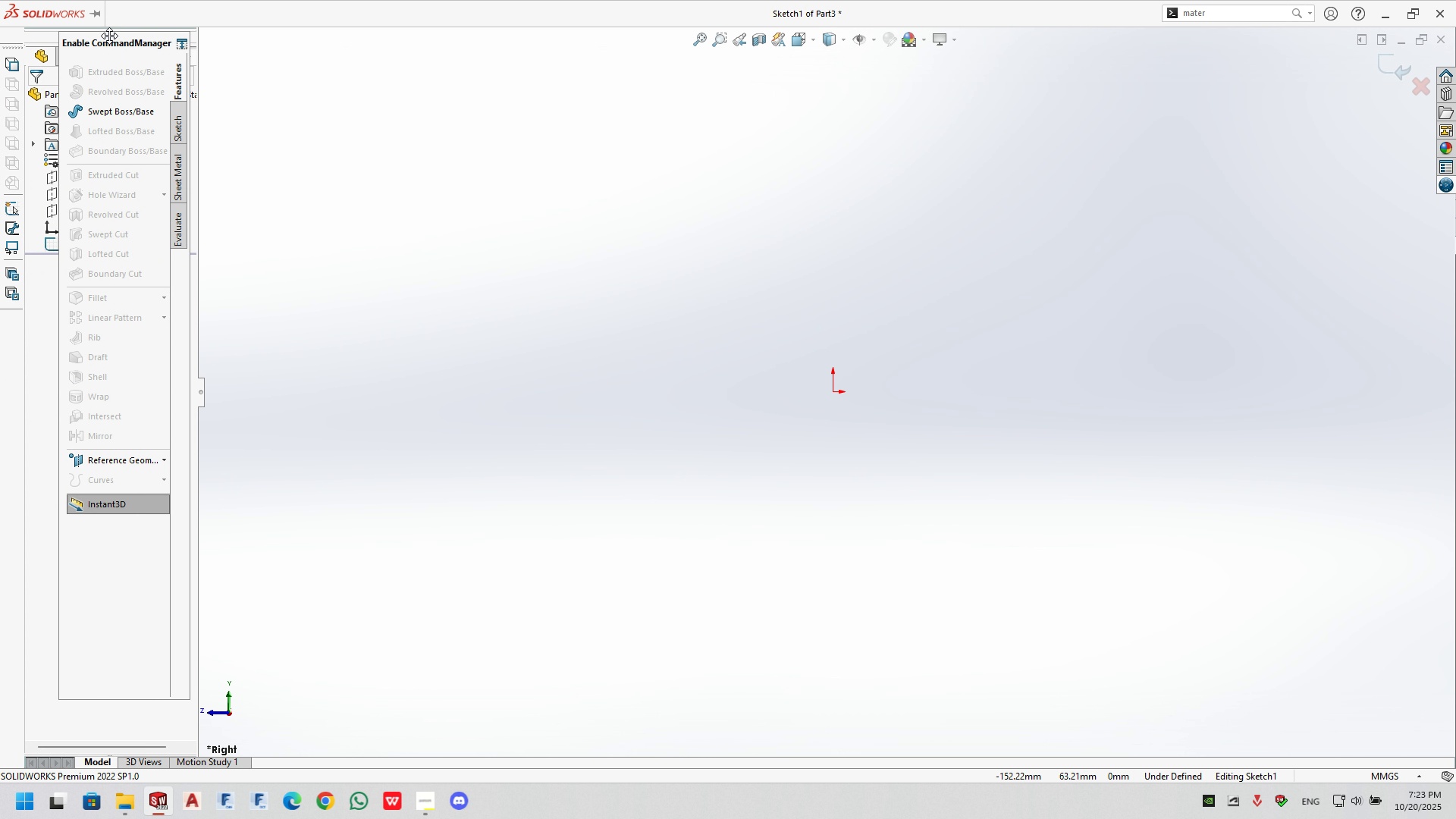 
left_click_drag(start_coordinate=[109, 36], to_coordinate=[736, 55])
 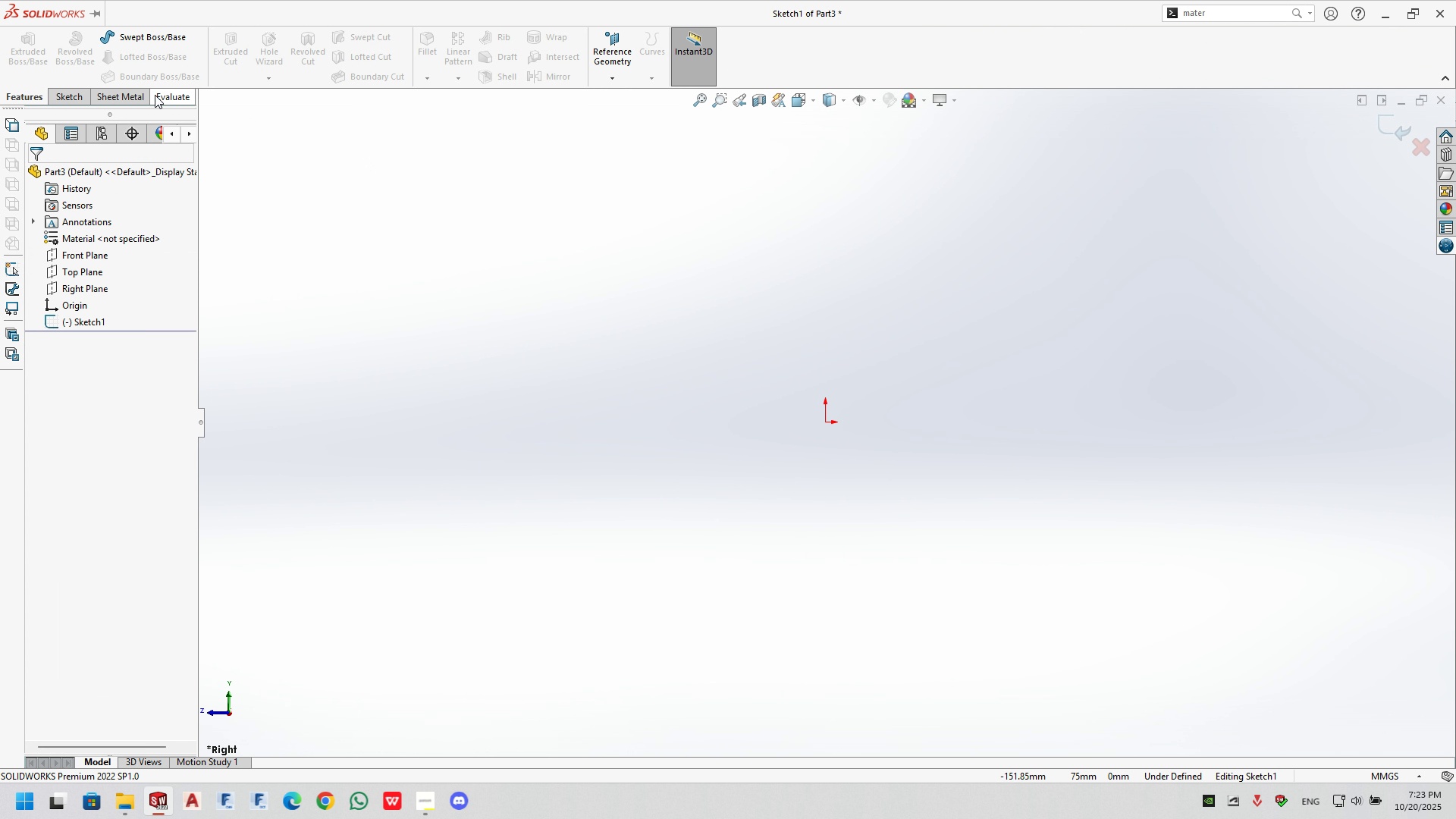 
left_click_drag(start_coordinate=[86, 99], to_coordinate=[99, 99])
 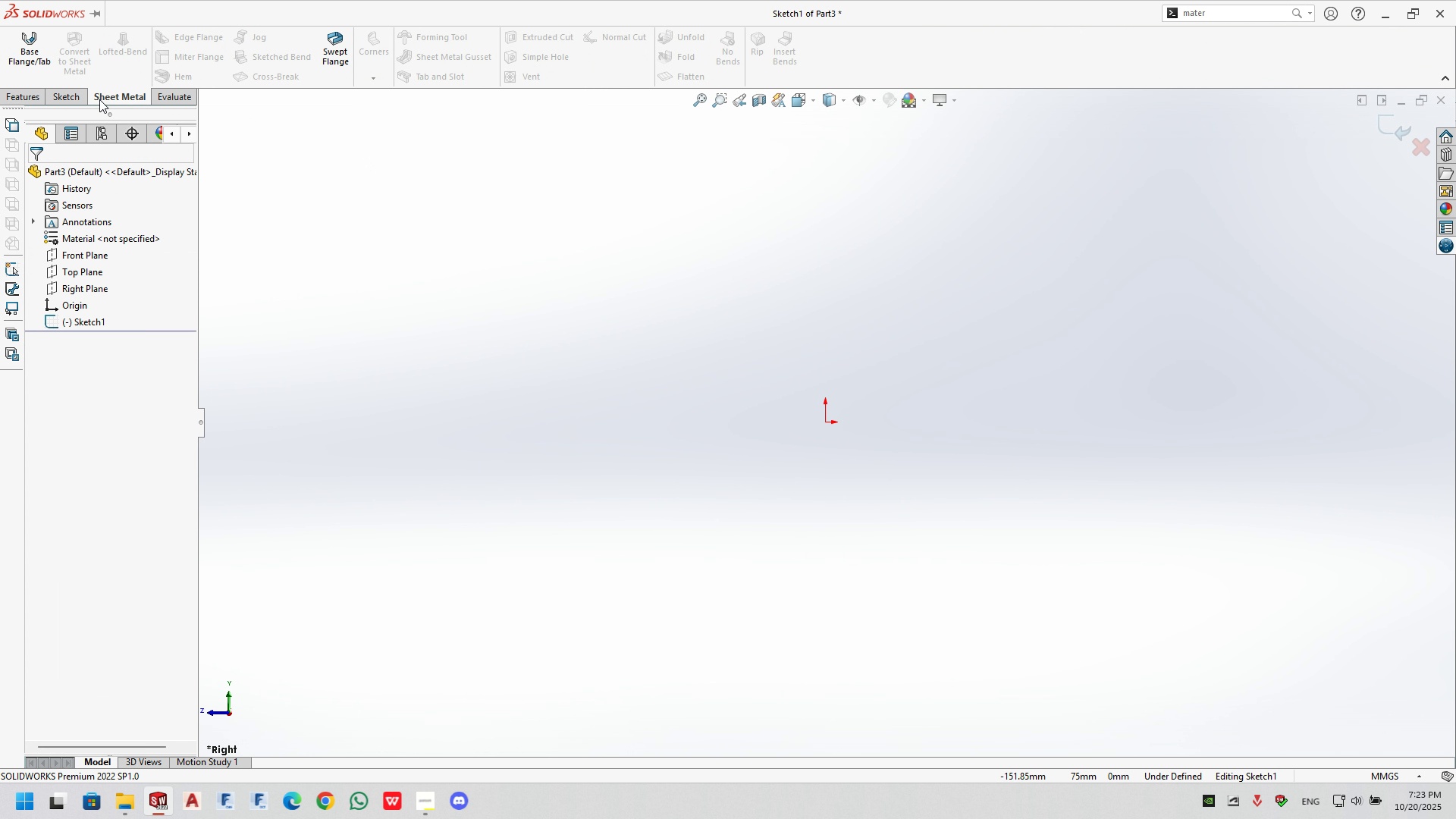 
double_click([99, 99])
 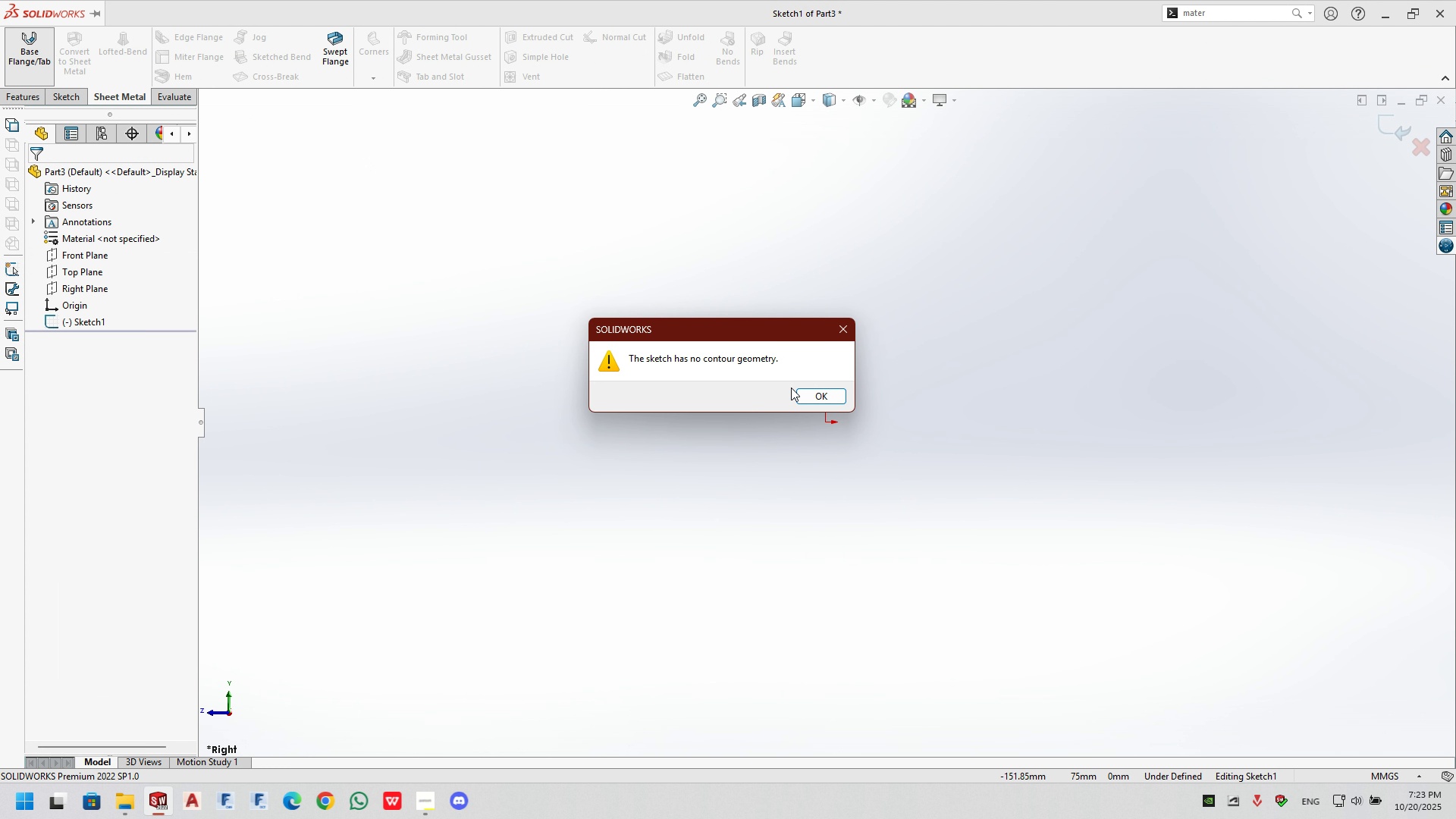 
left_click([821, 395])
 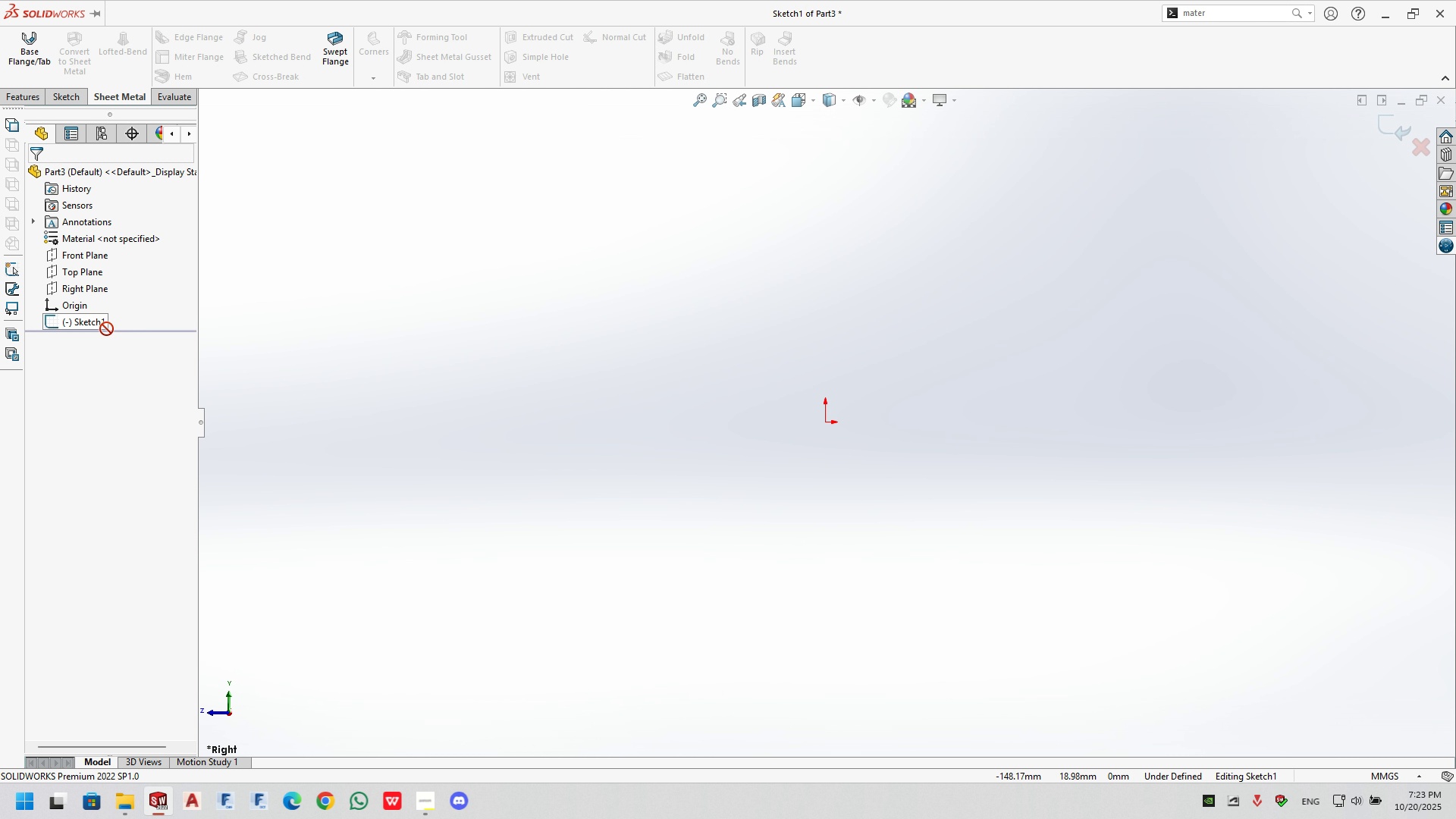 
left_click([92, 322])
 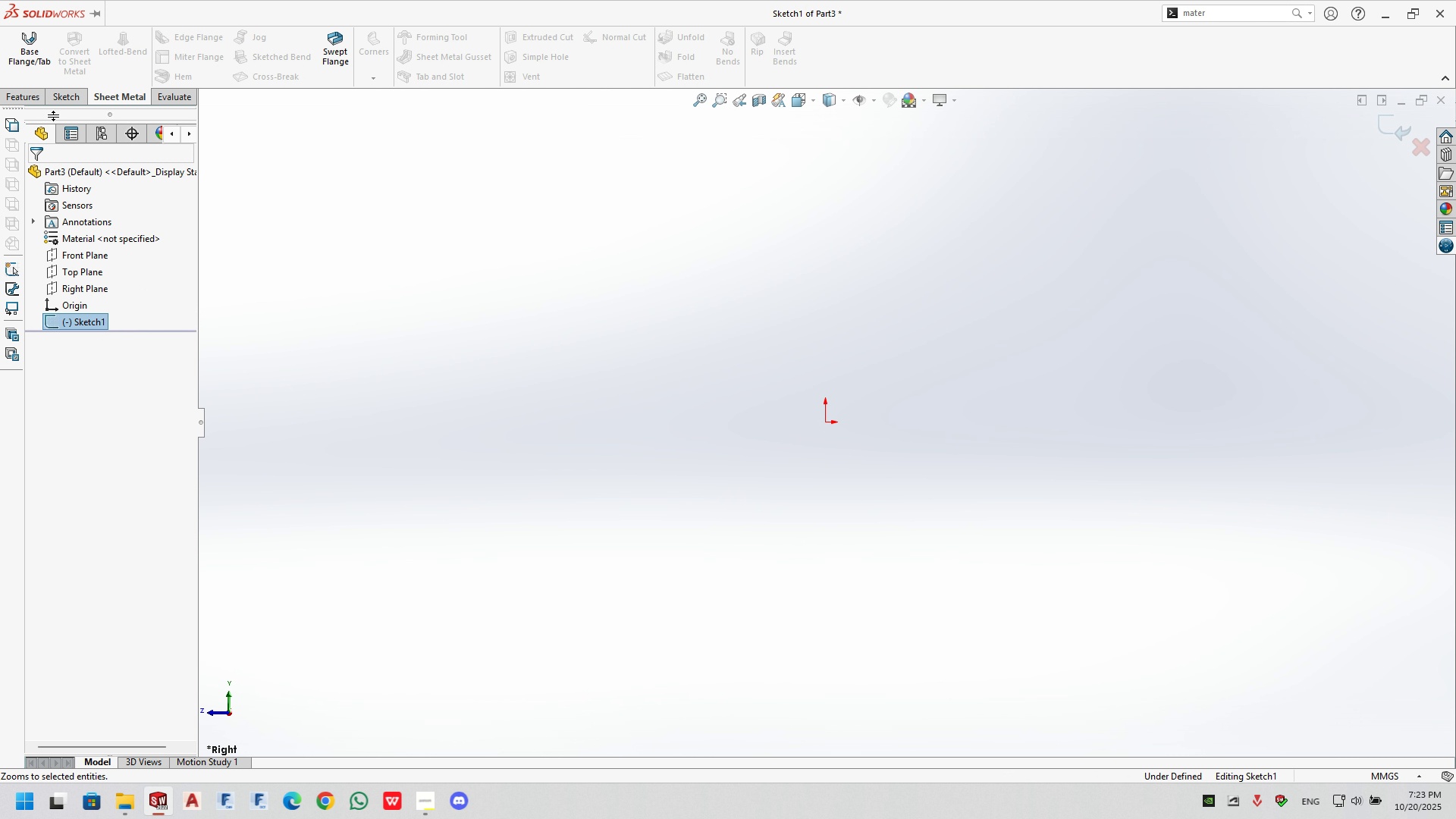 
left_click([27, 64])
 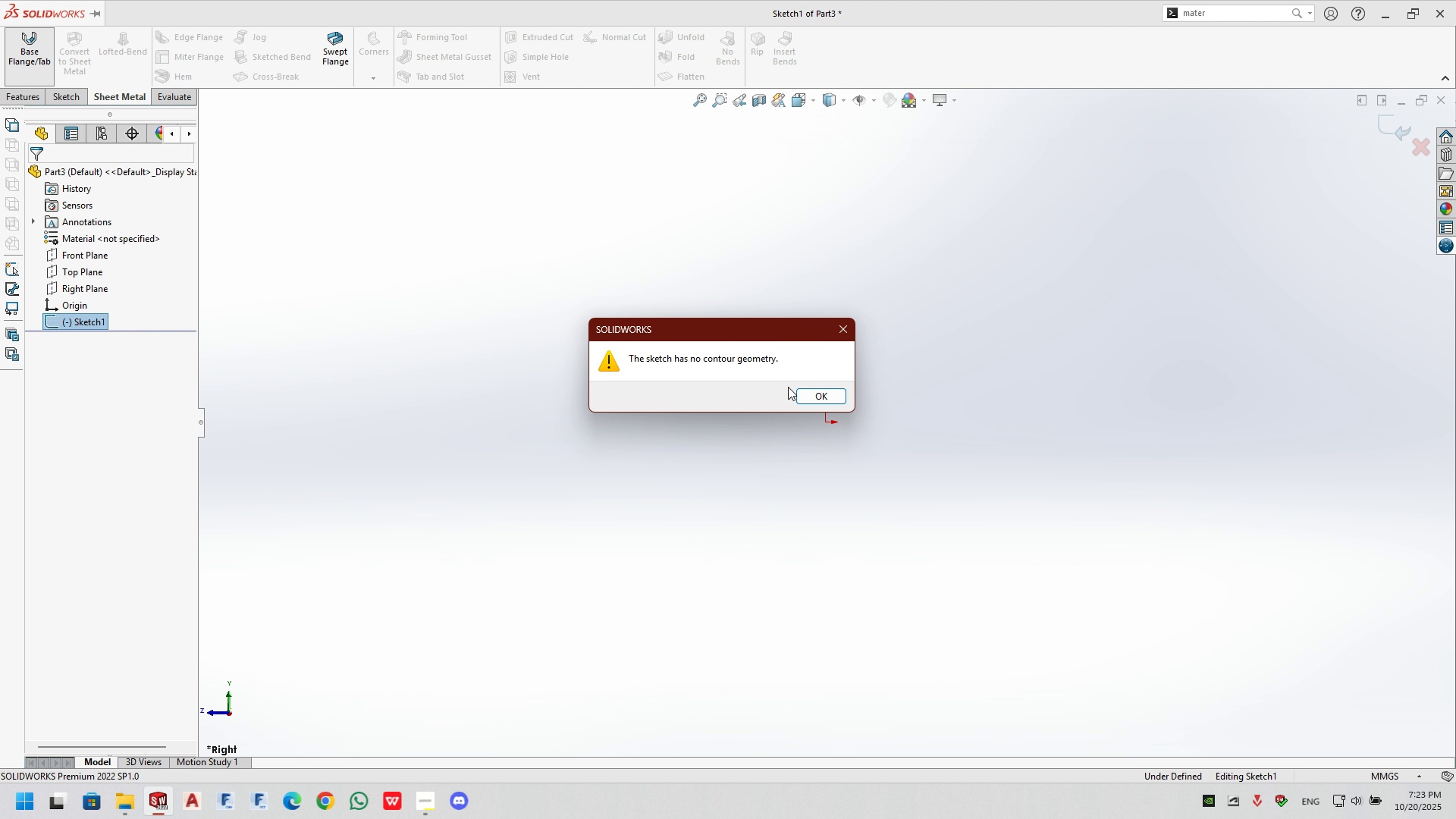 
left_click([827, 394])
 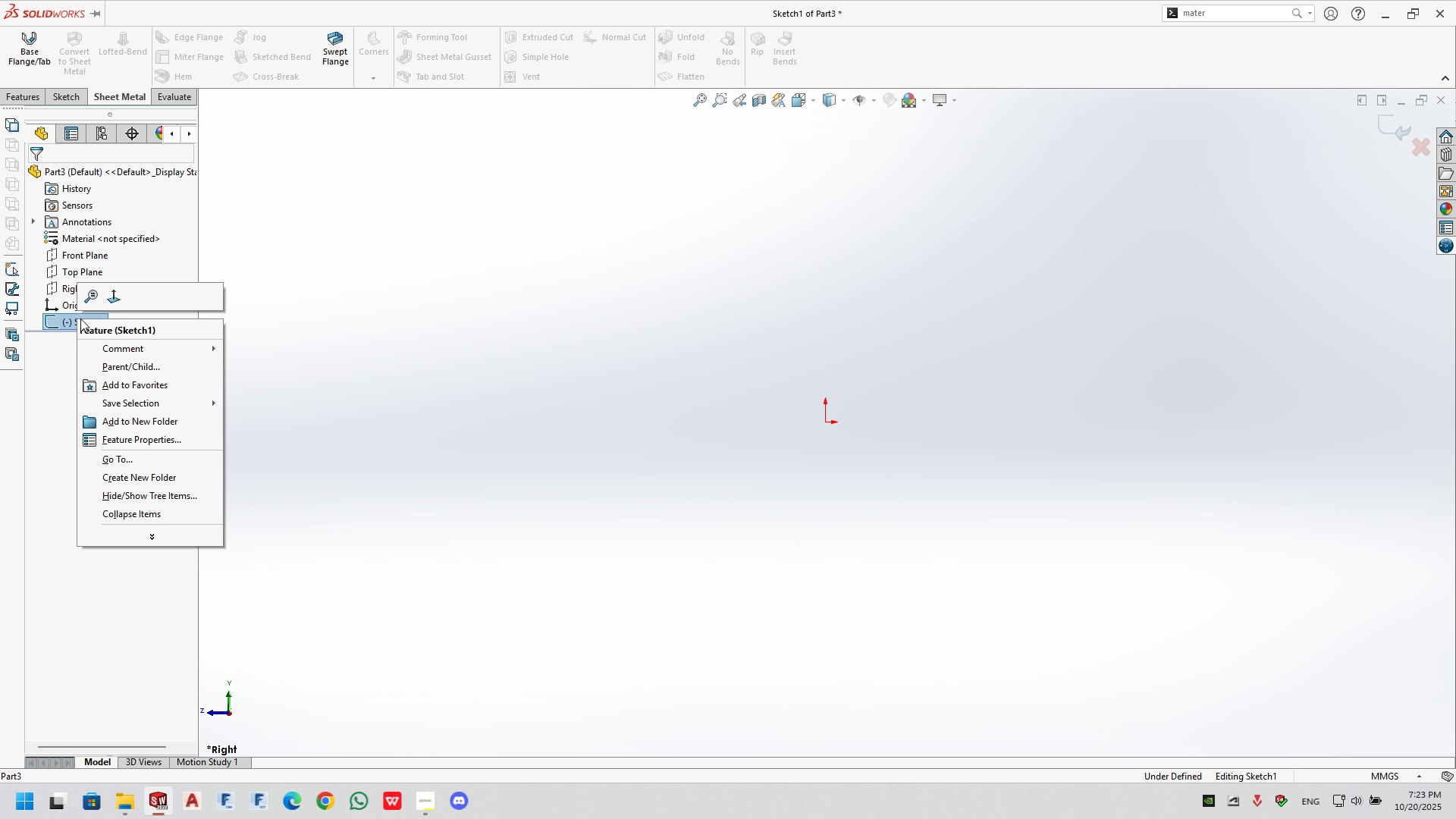 
key(Escape)
 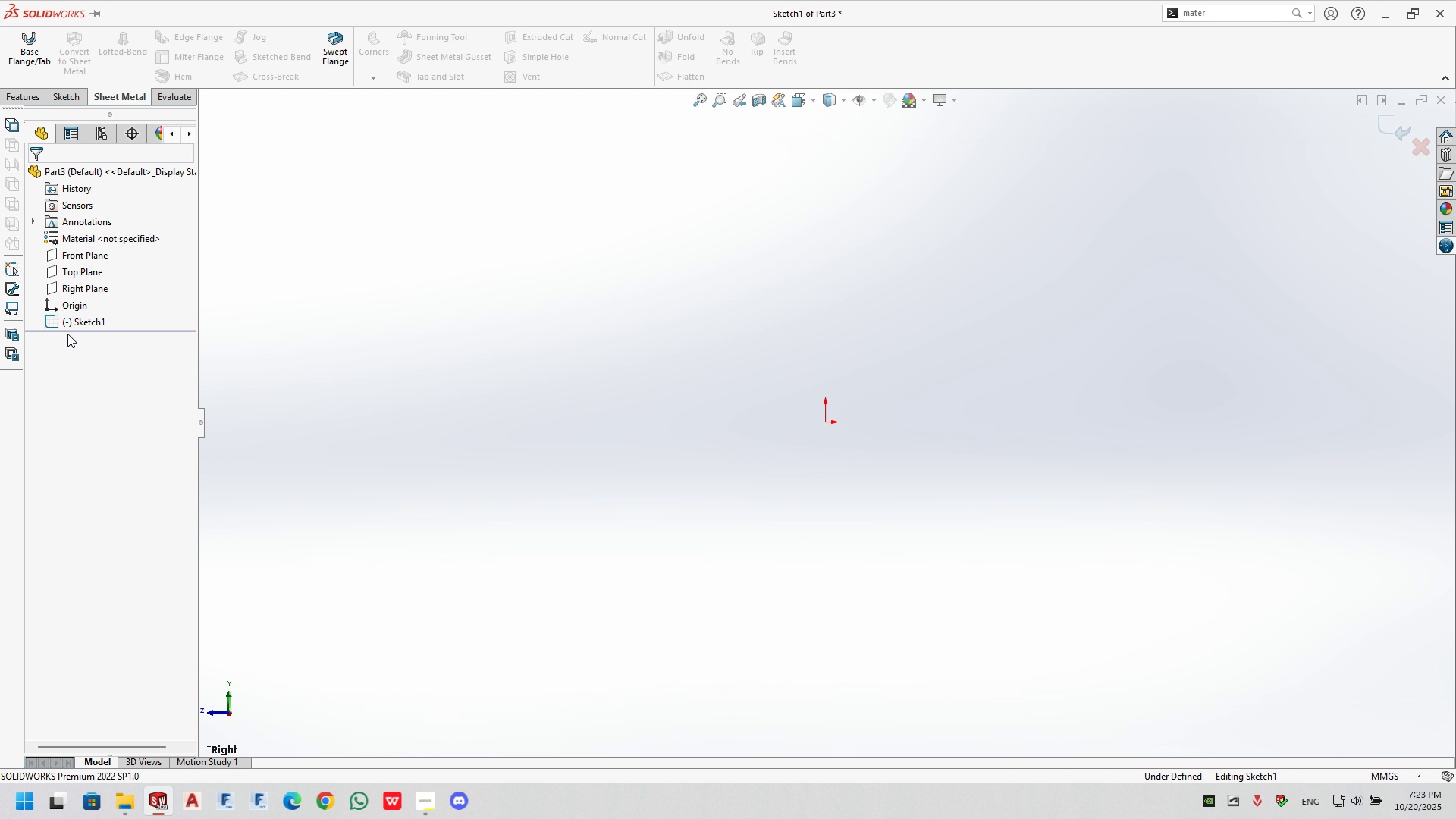 
key(Escape)
 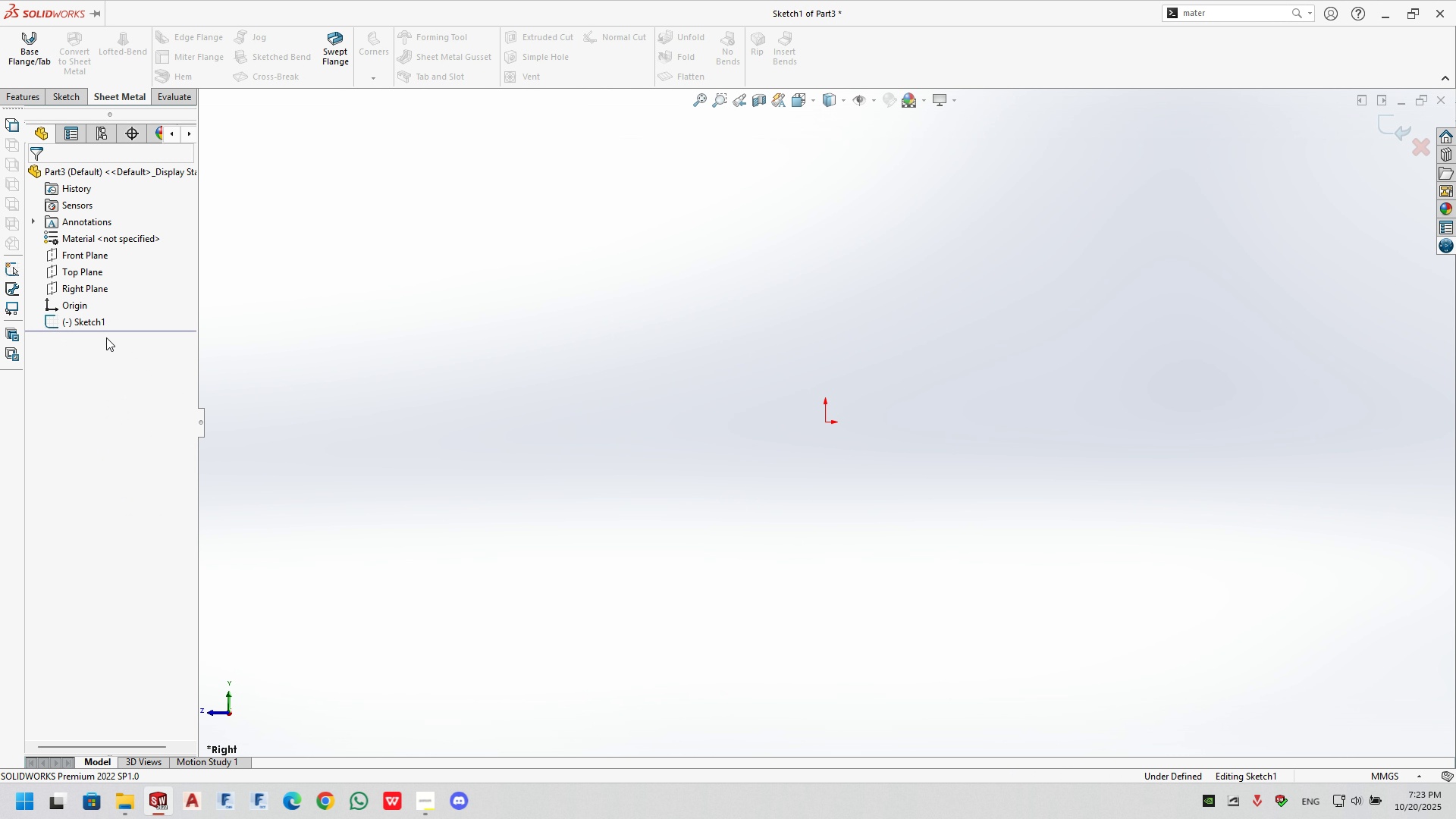 
key(Escape)
 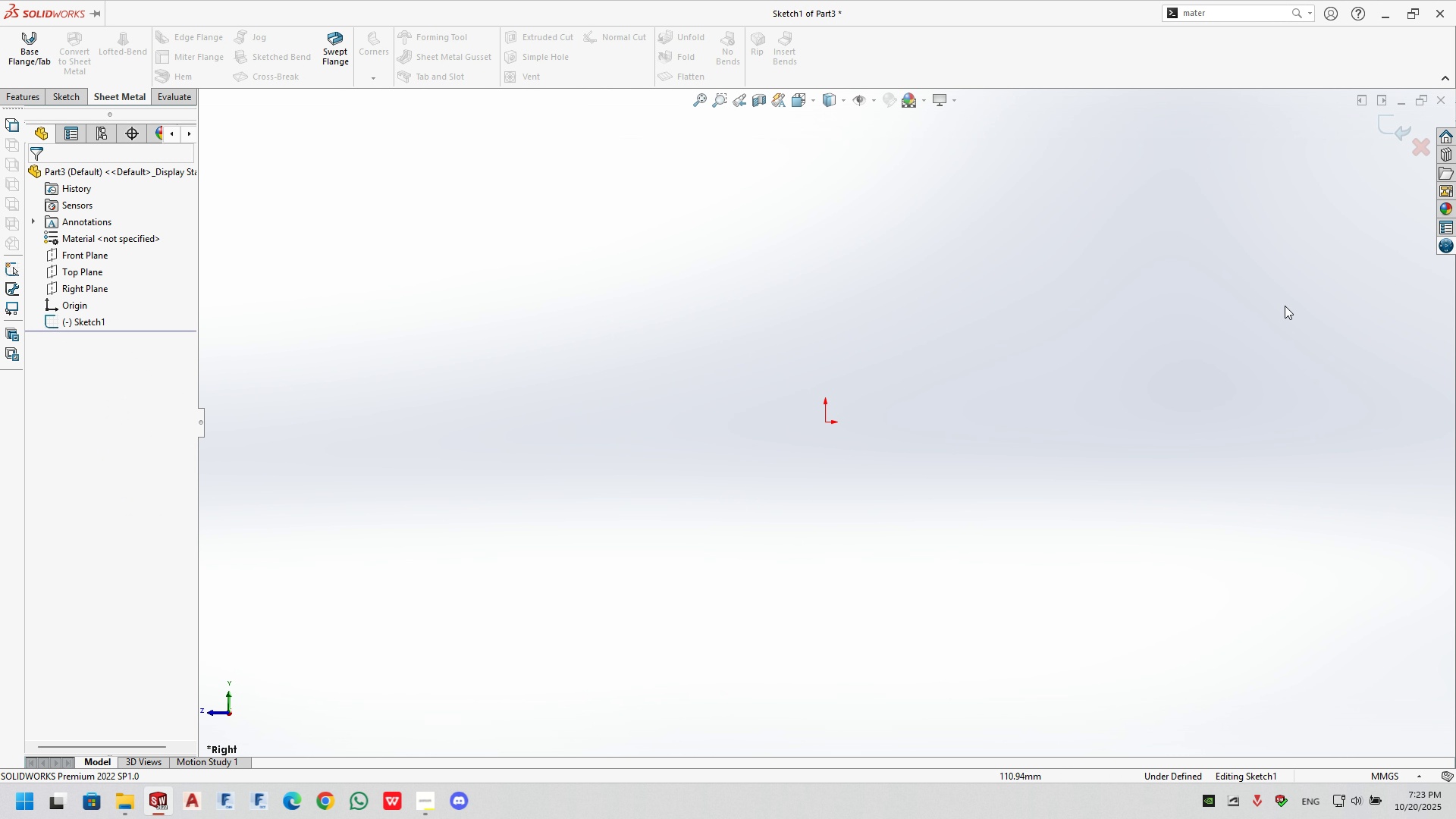 
hold_key(key=Escape, duration=26.04)
 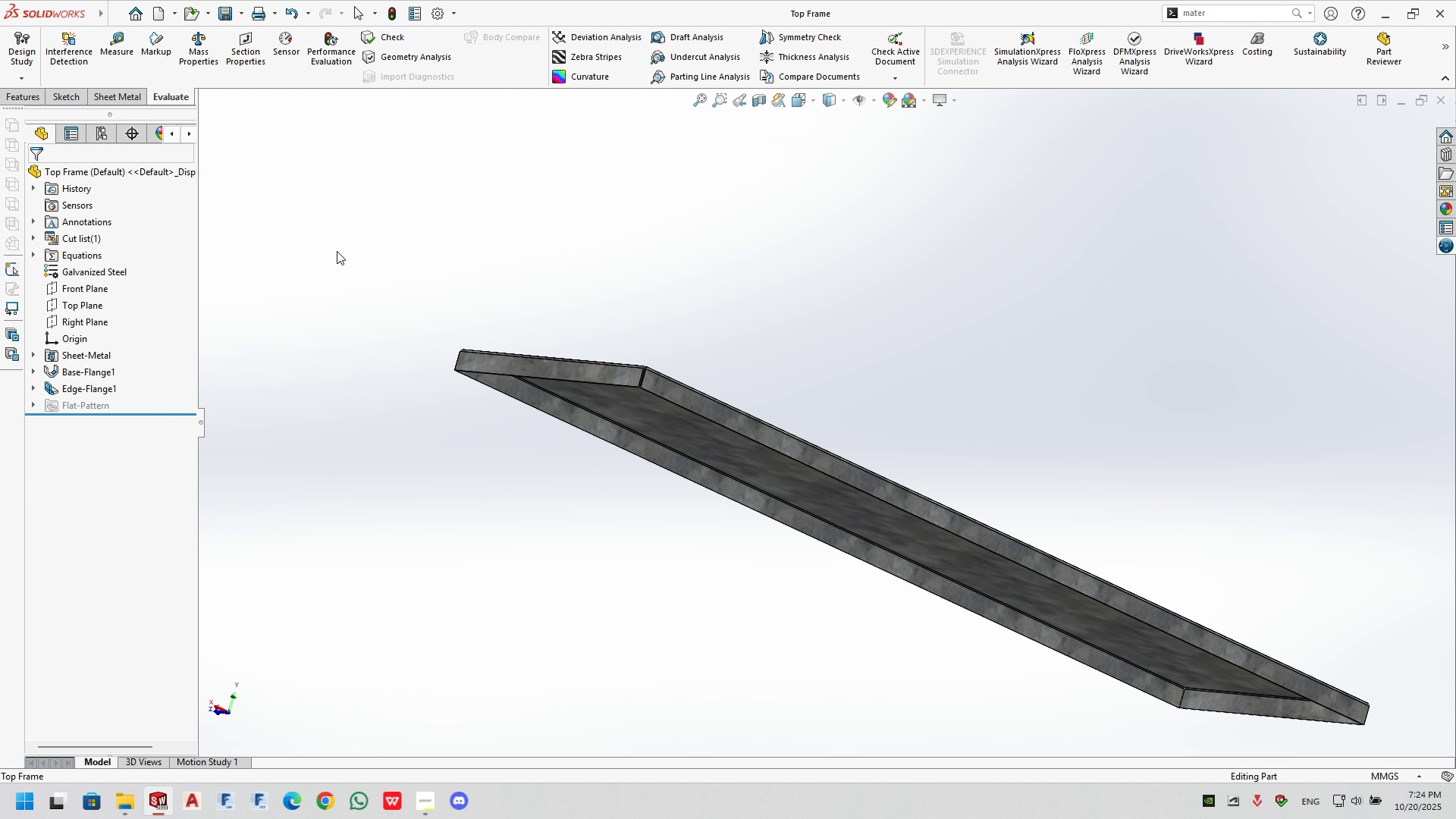 
left_click([1422, 151])
 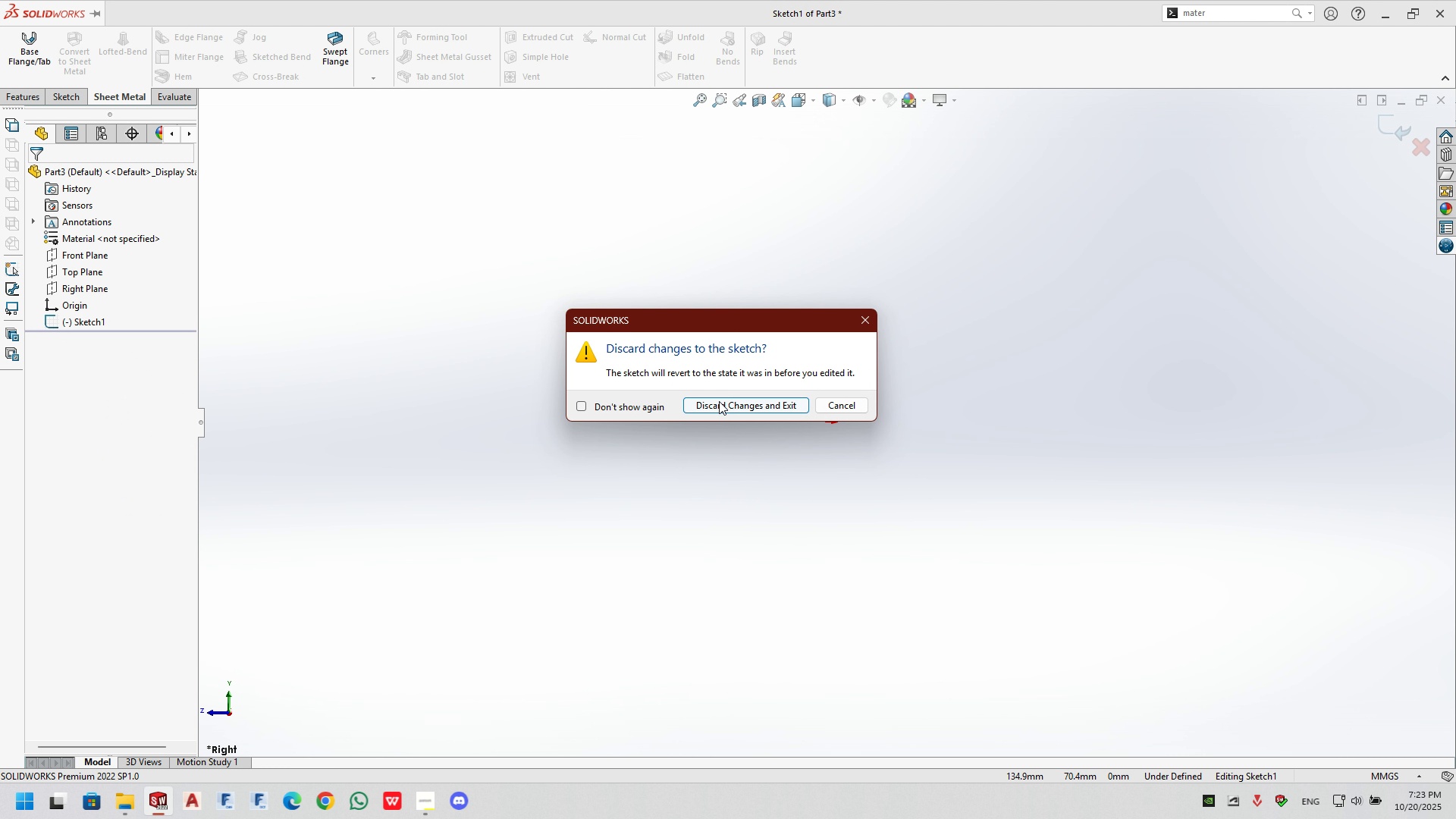 
left_click([719, 401])
 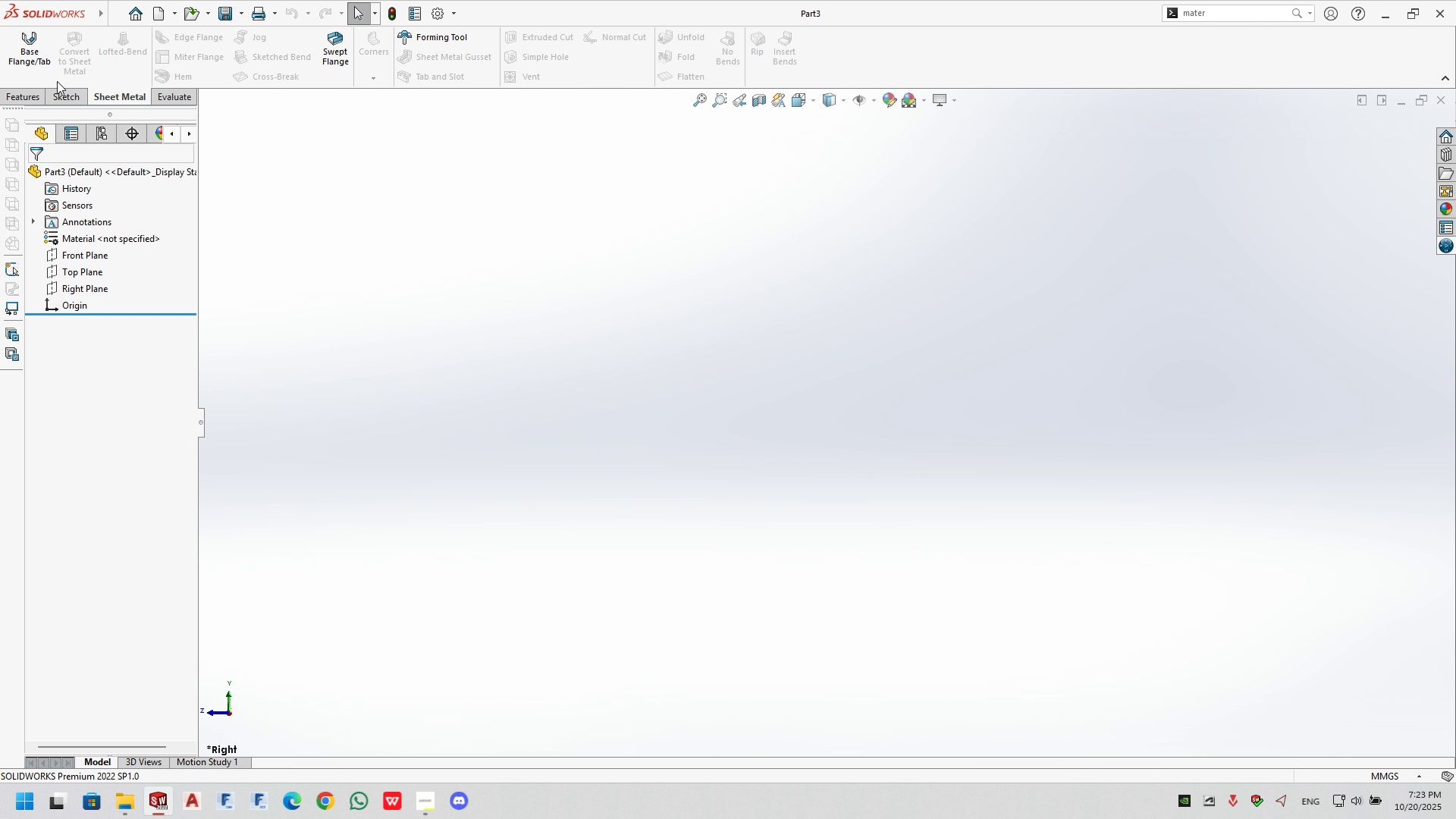 
left_click([32, 51])
 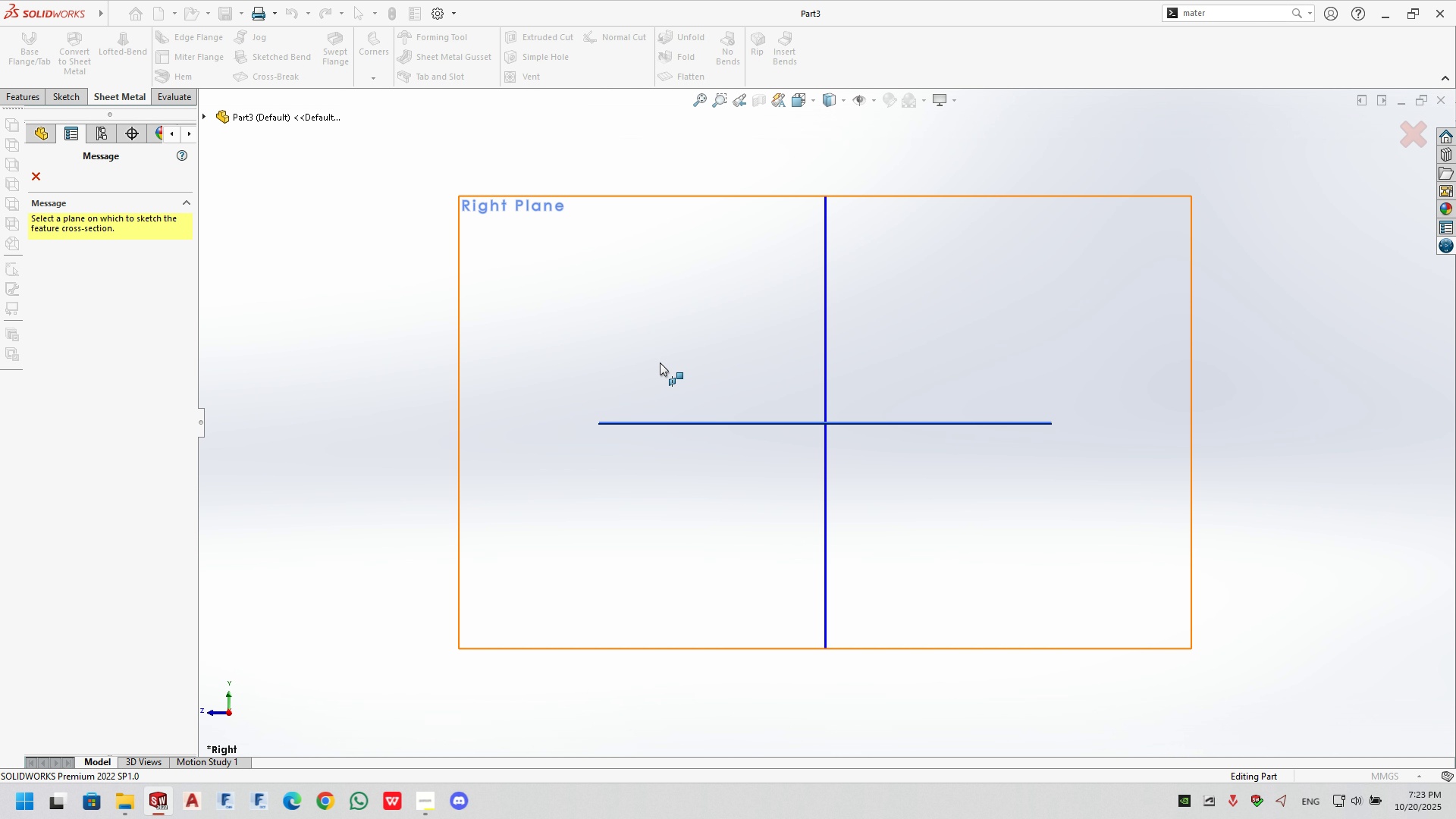 
left_click([660, 362])
 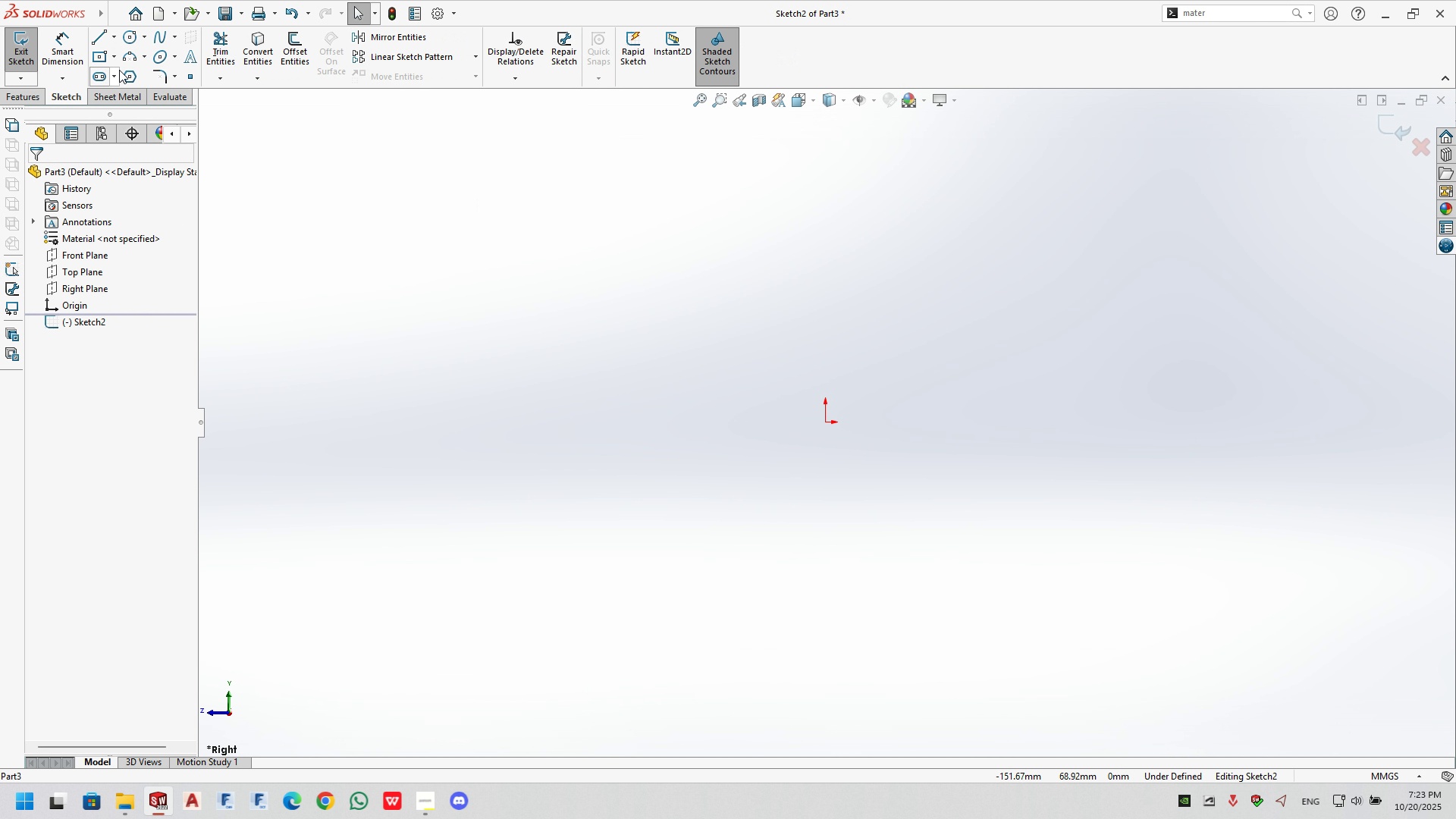 
left_click_drag(start_coordinate=[101, 48], to_coordinate=[97, 49])
 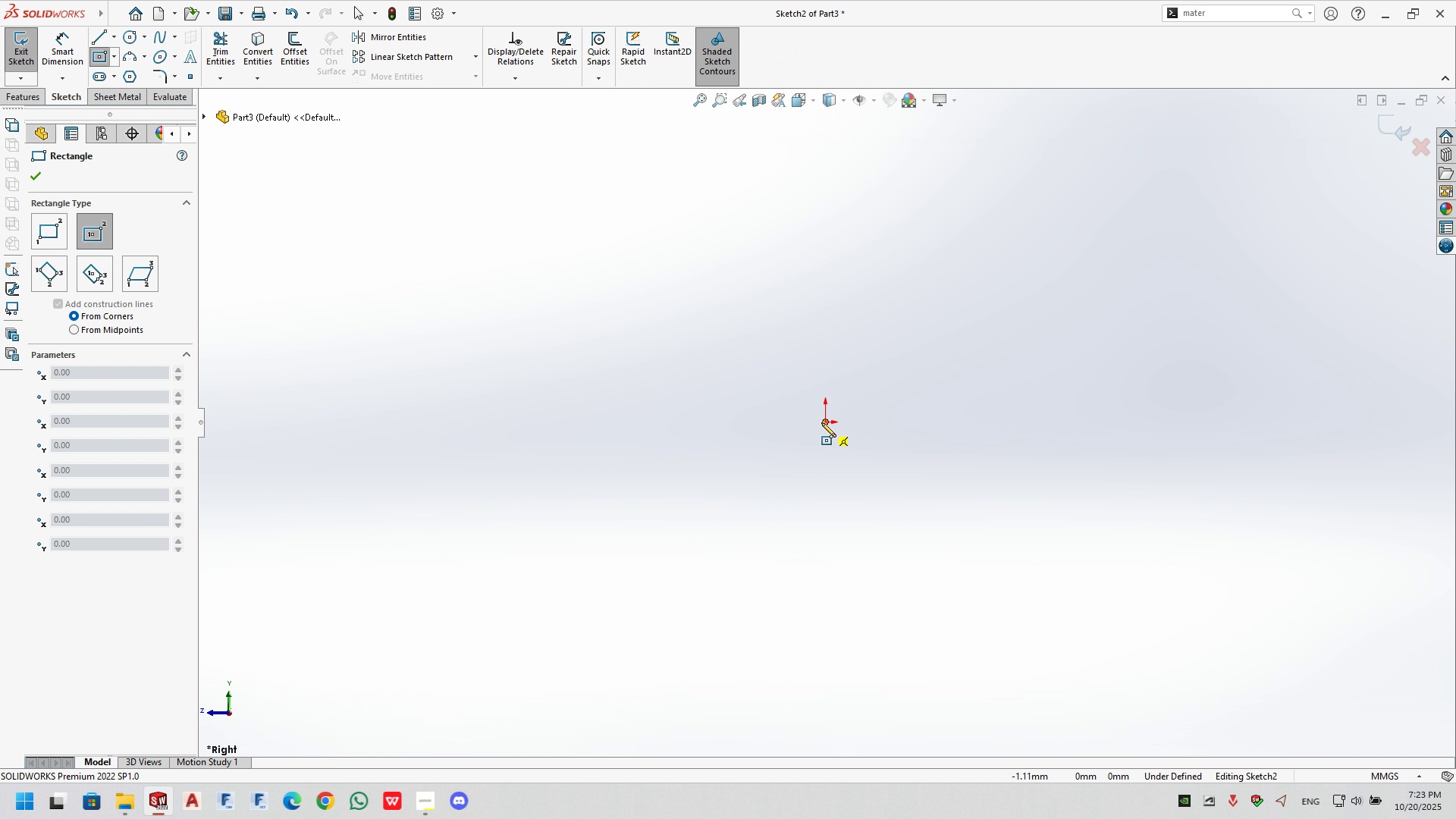 
left_click([824, 422])
 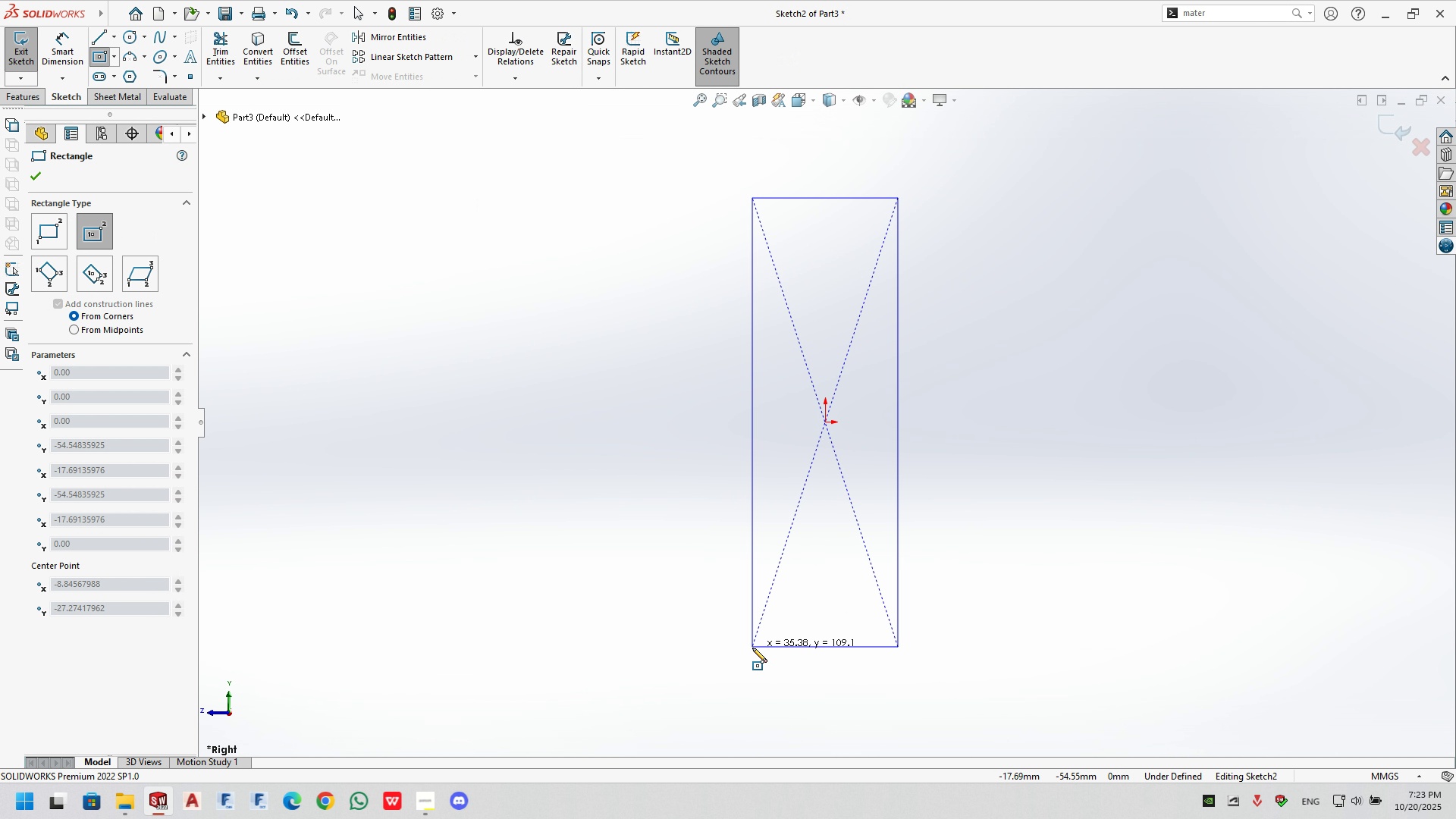 
left_click([755, 664])
 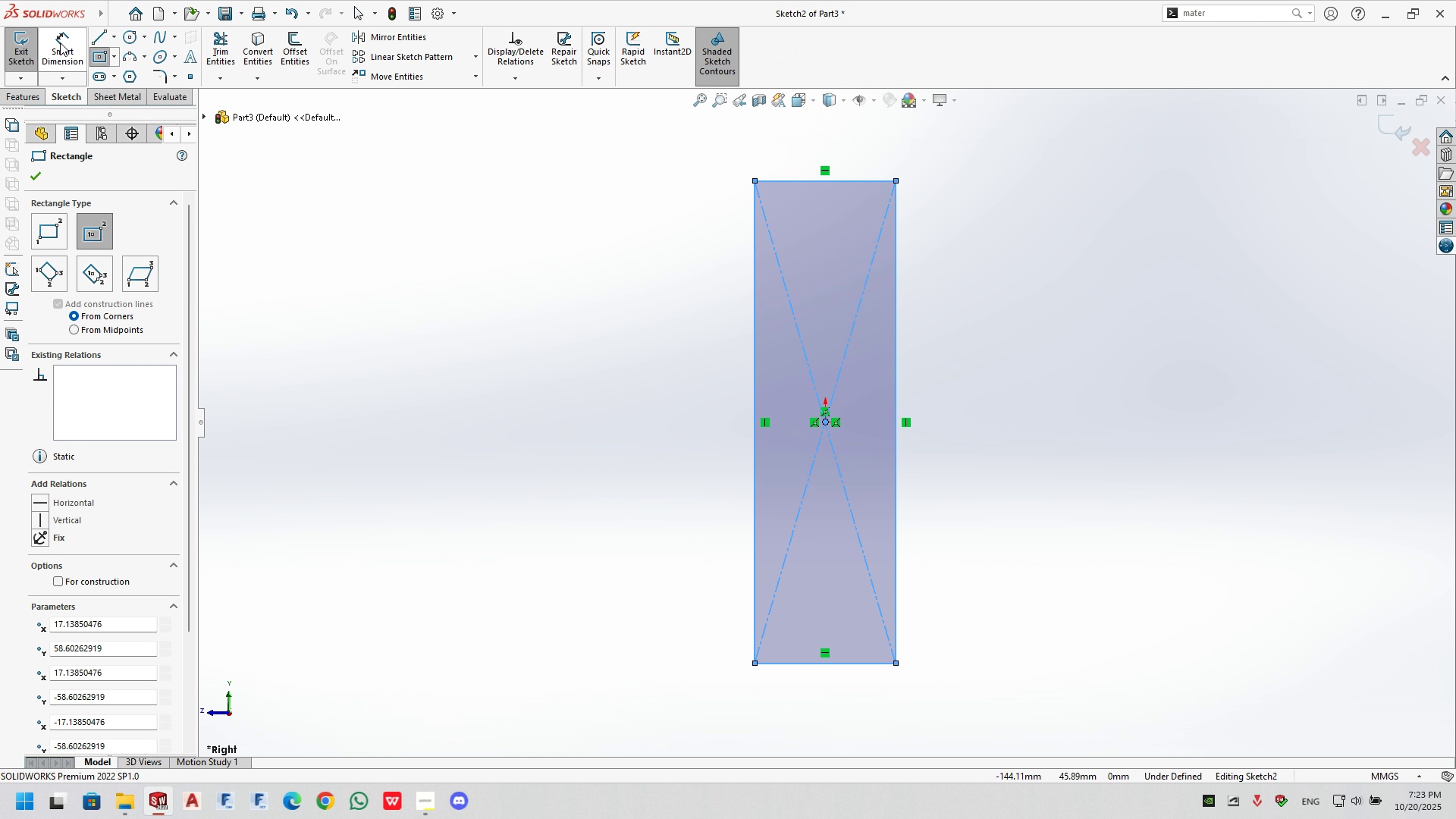 
left_click([60, 42])
 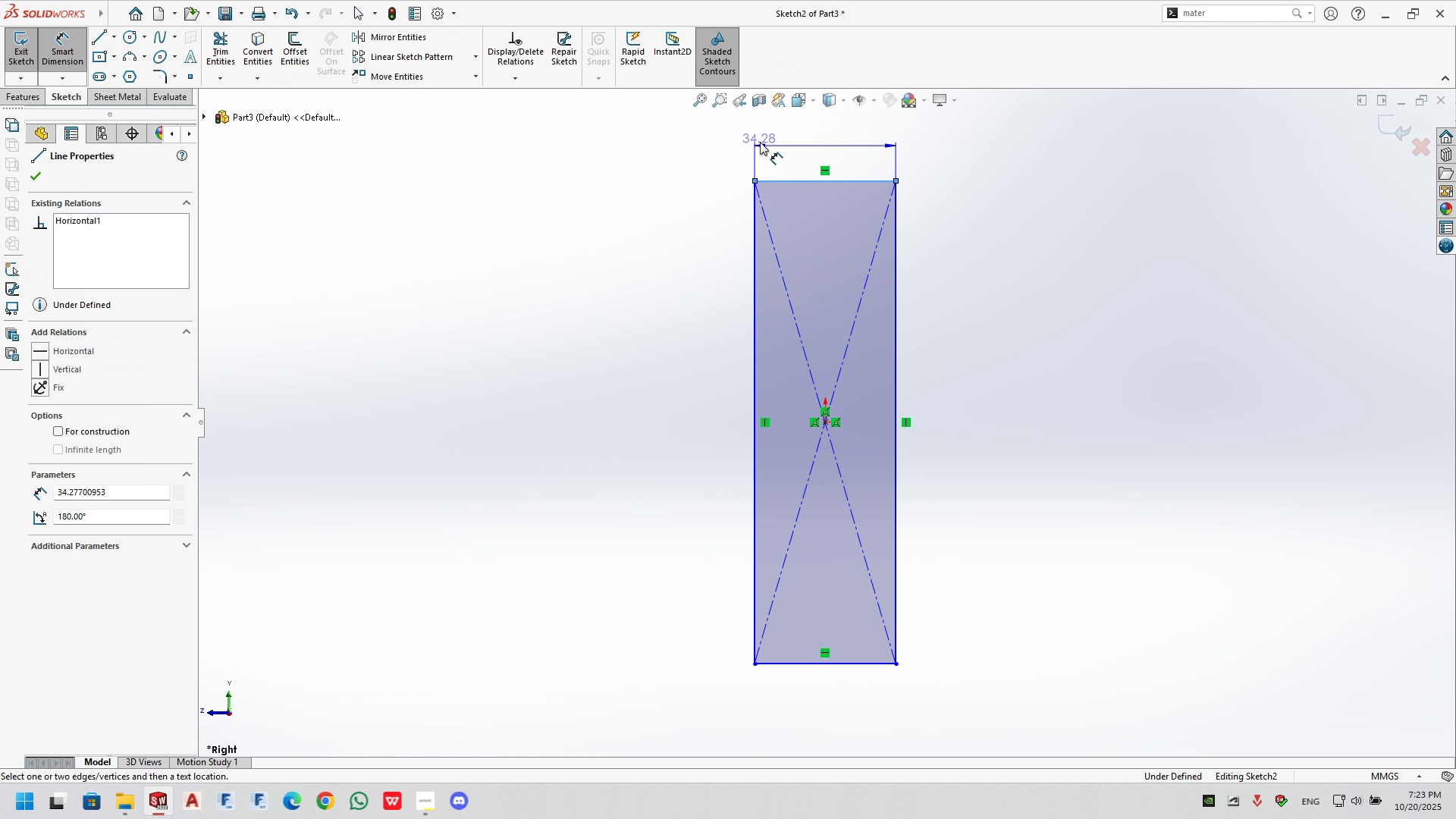 
double_click([764, 133])
 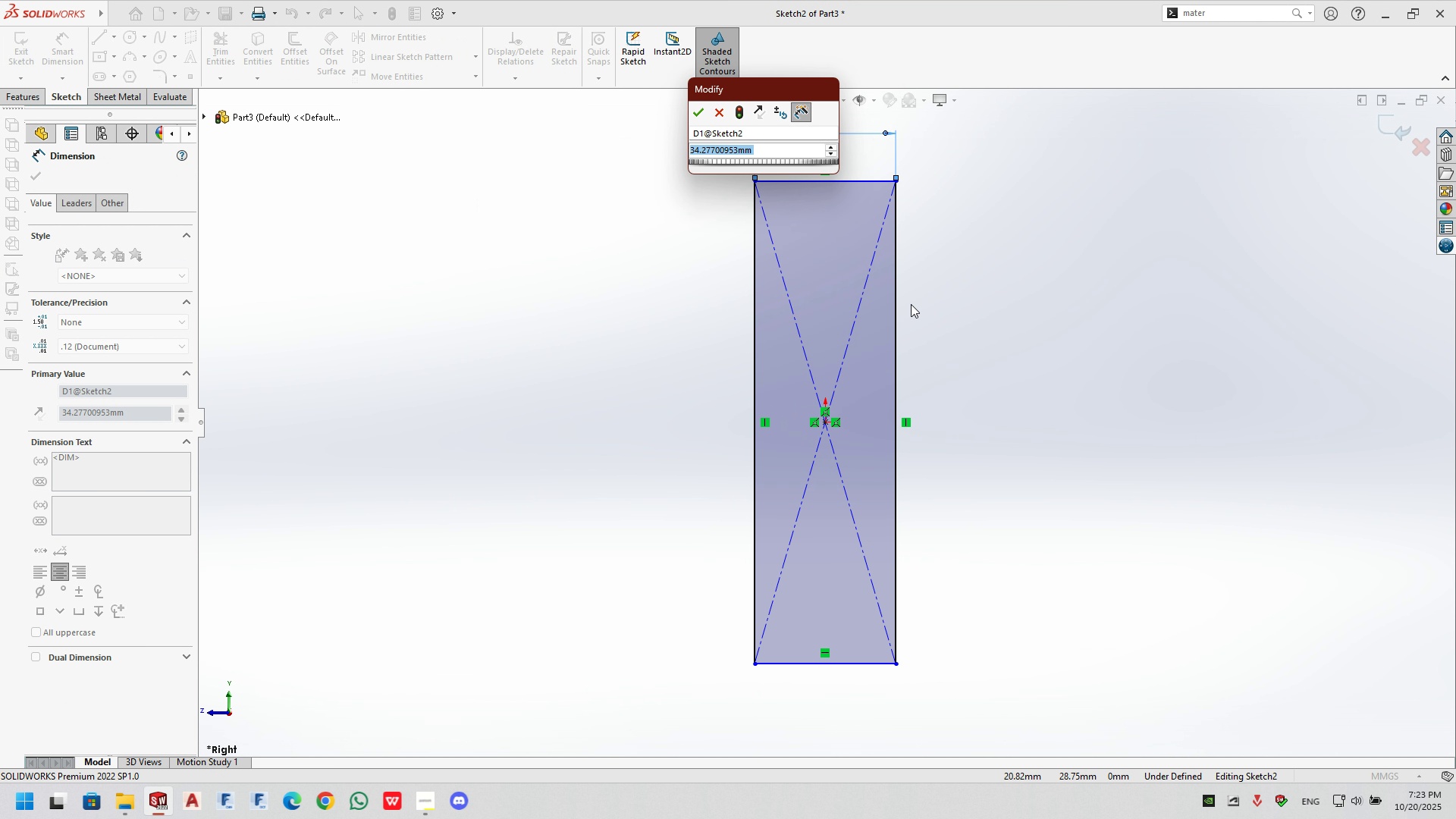 
key(Numpad2)
 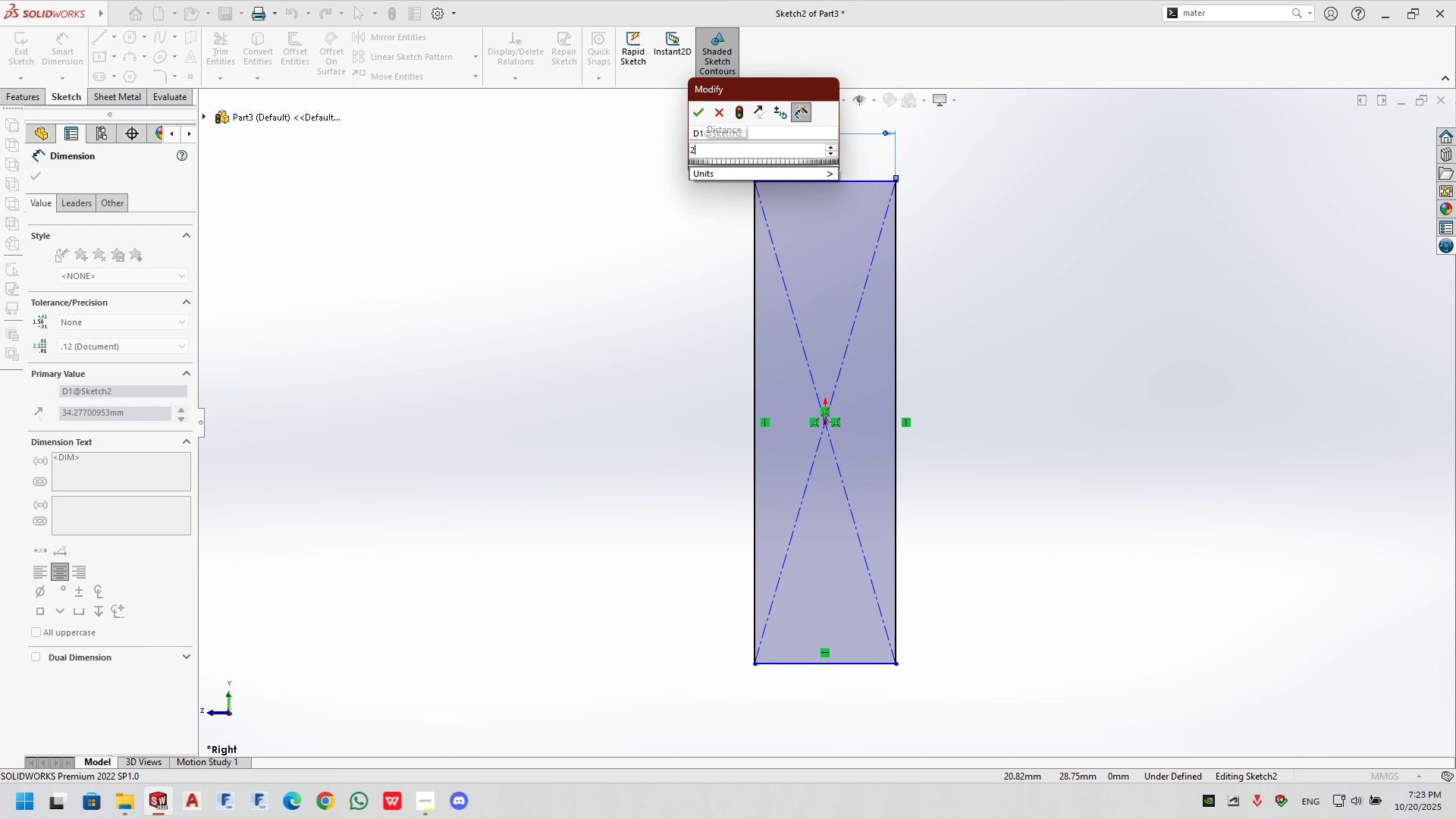 
key(Numpad9)
 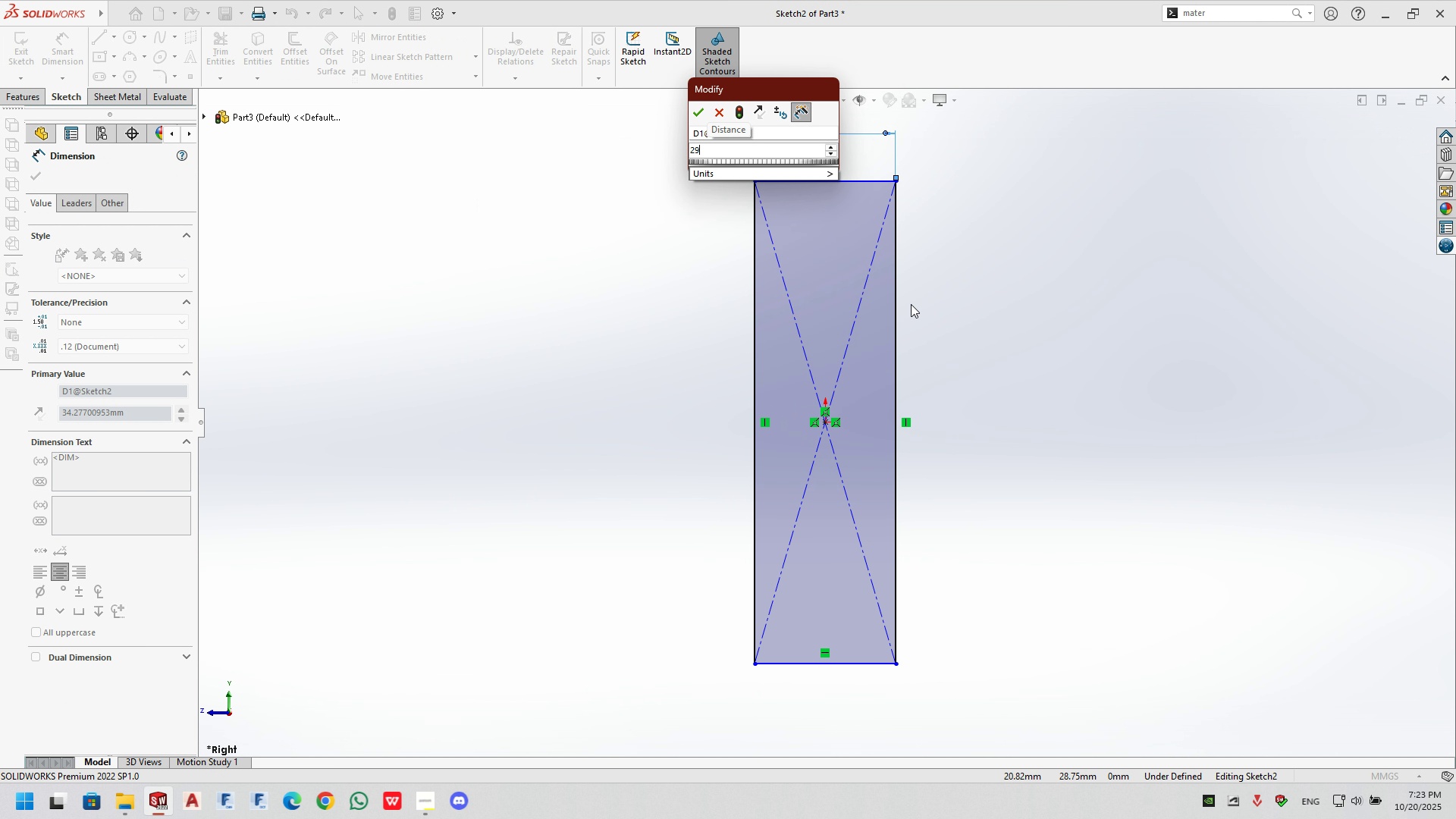 
key(Numpad4)
 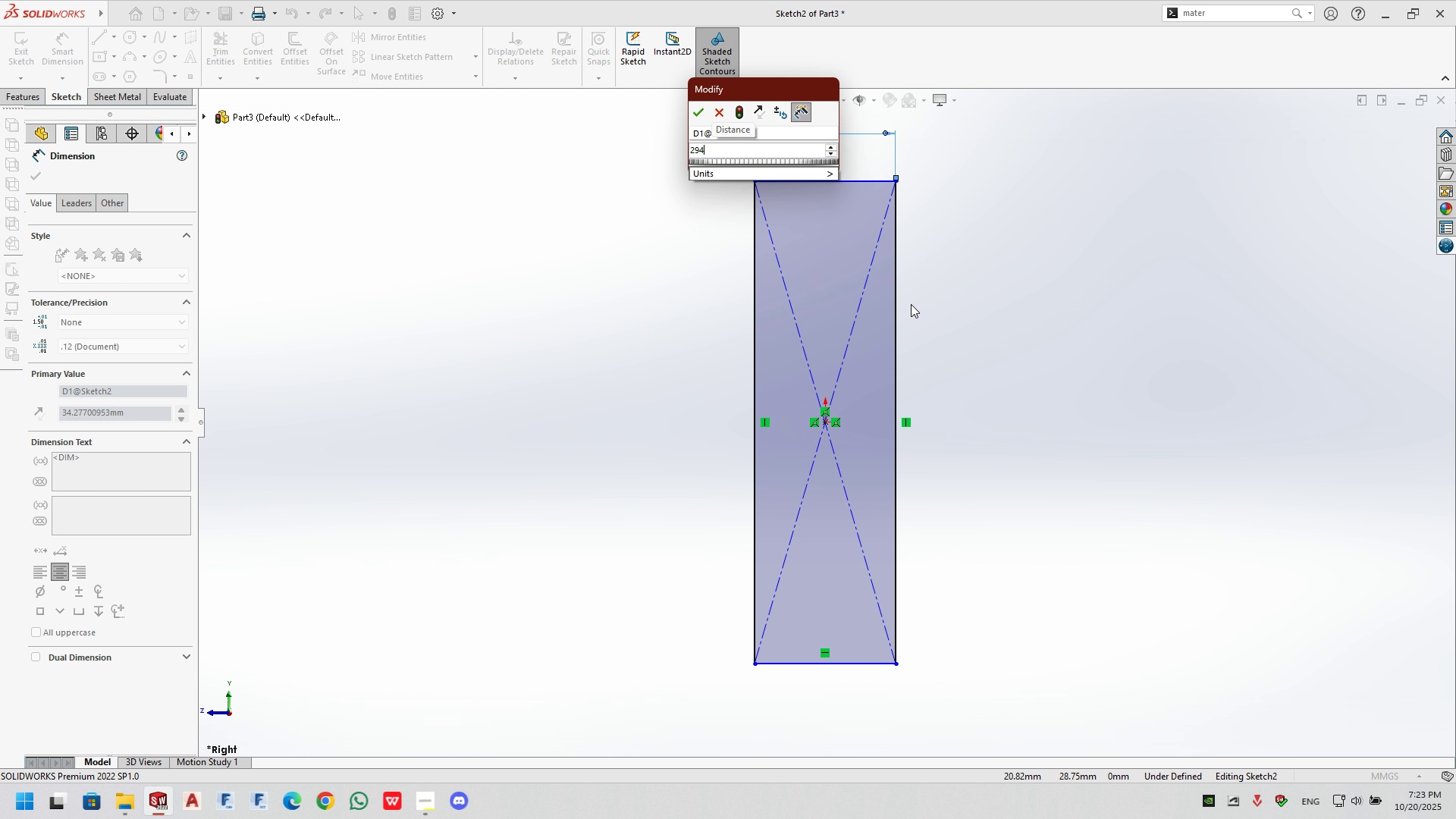 
key(NumpadEnter)
 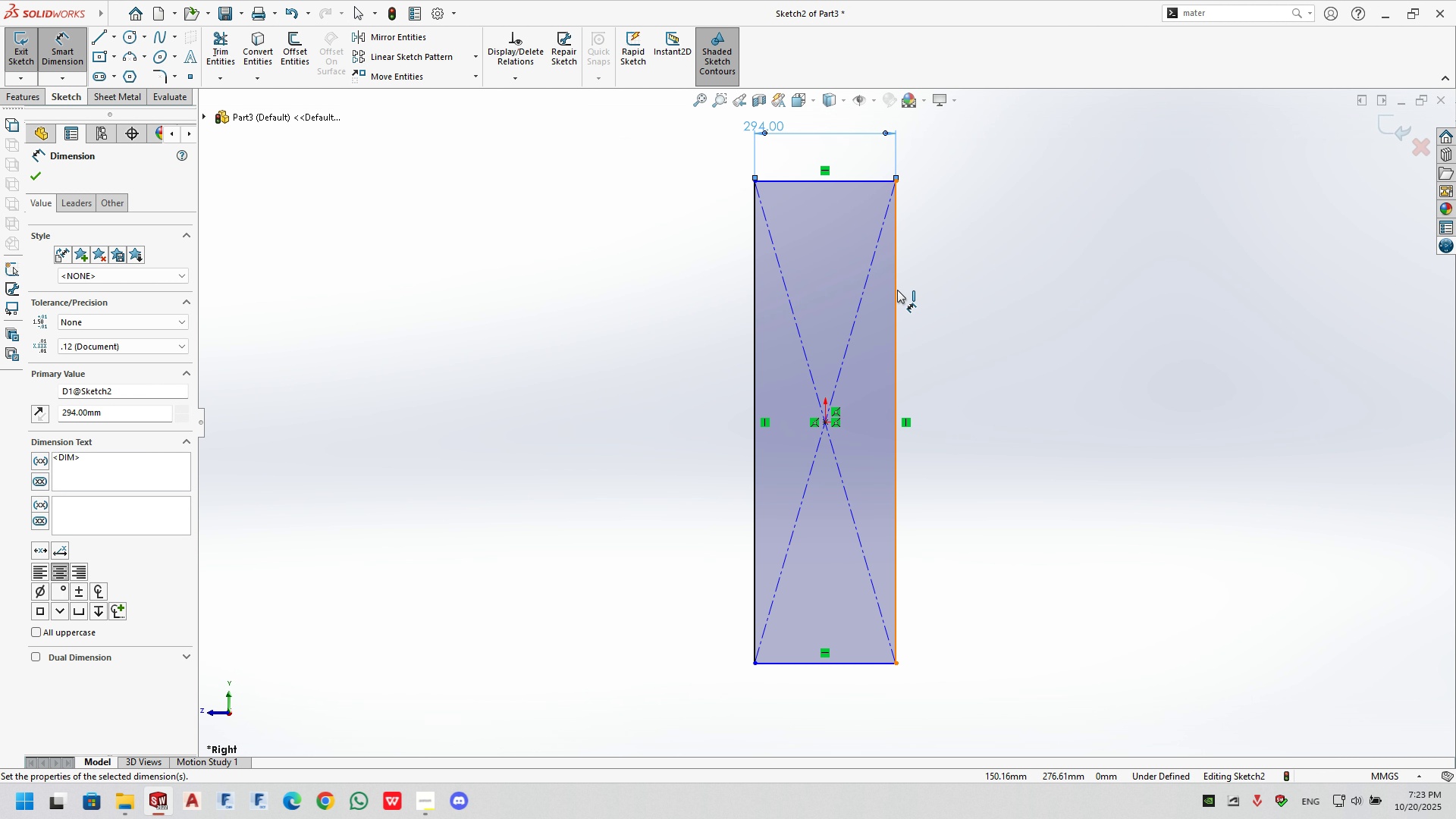 
key(Control+ControlLeft)
 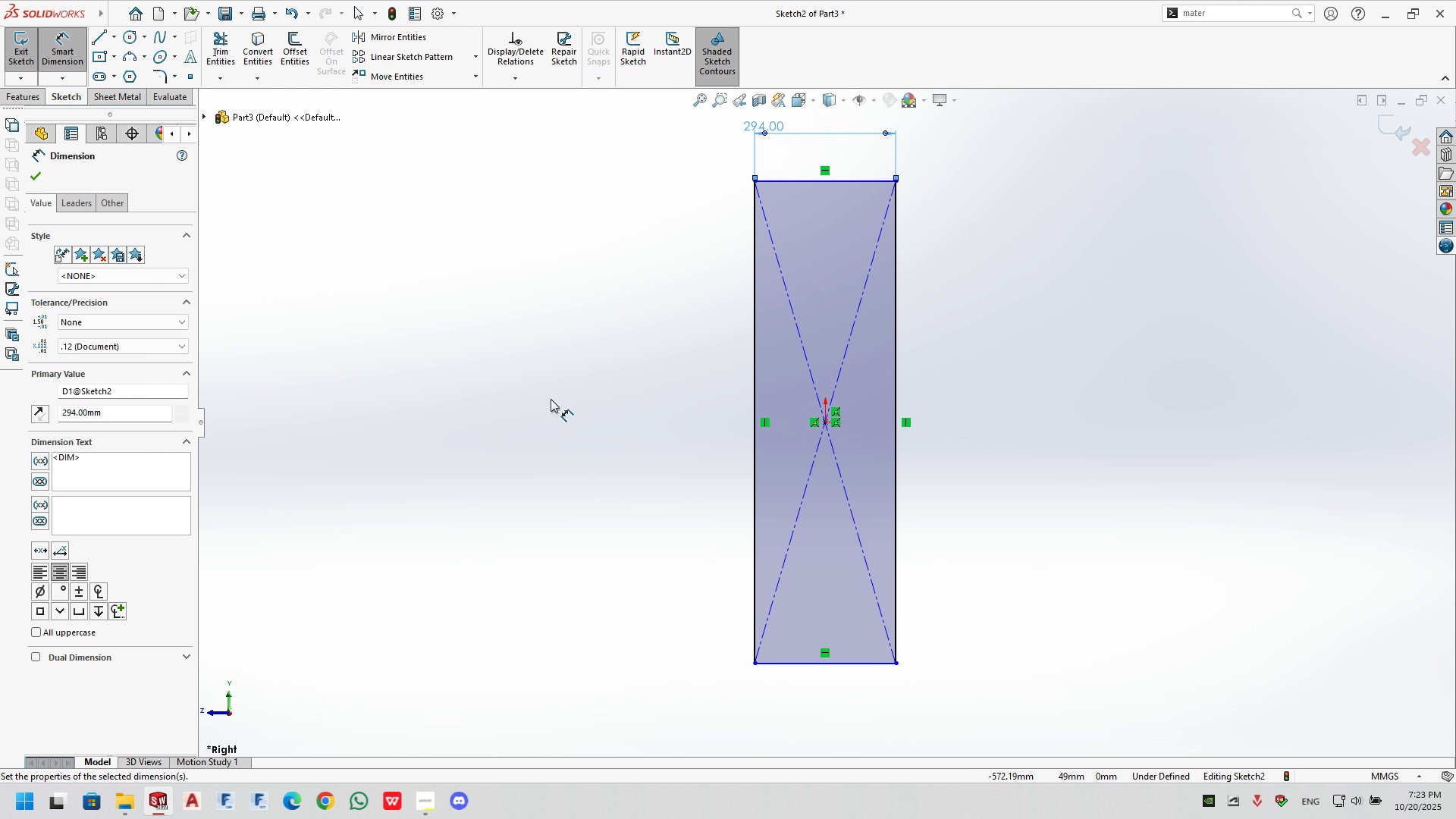 
key(Control+Tab)
 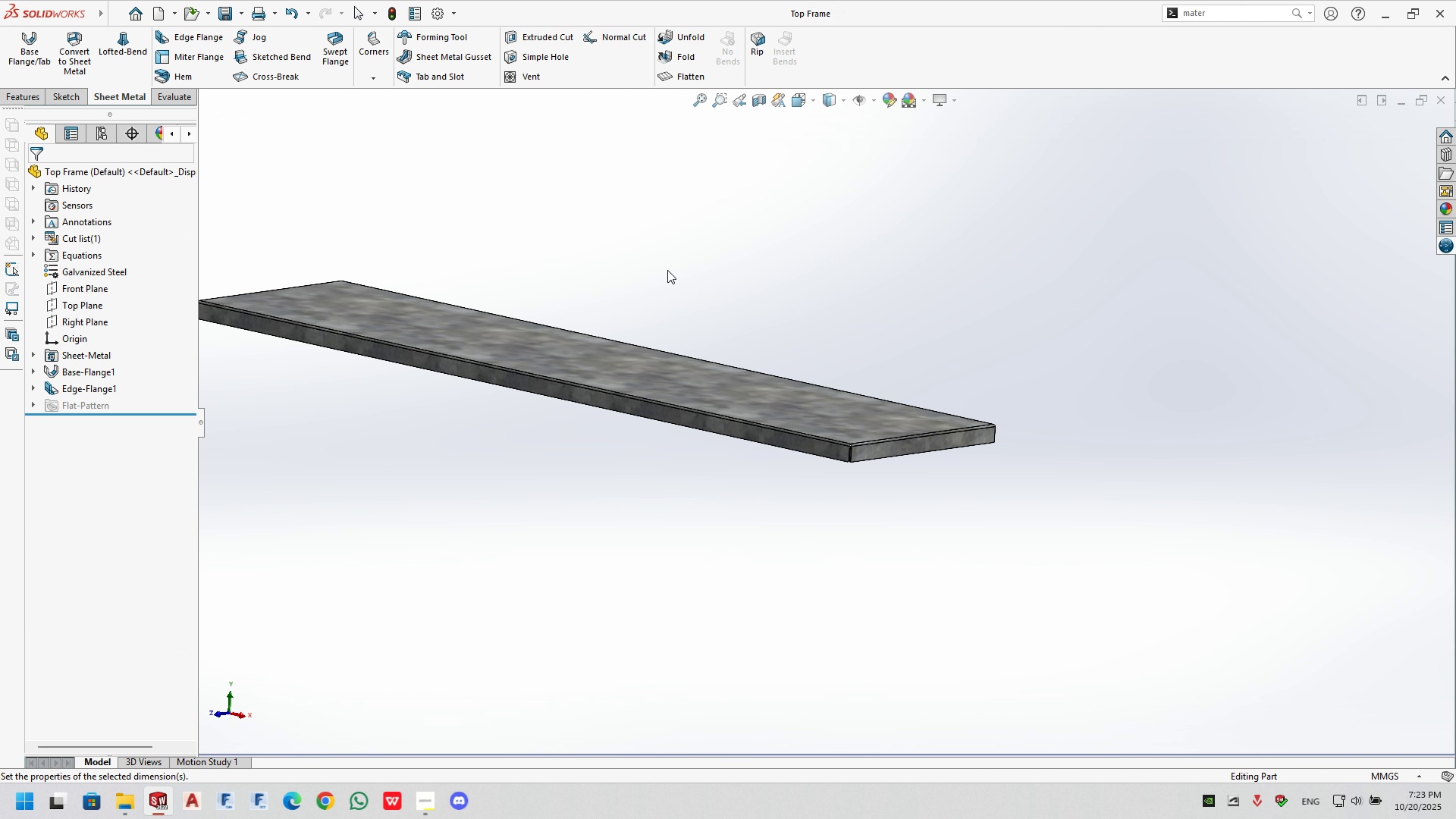 
scroll: coordinate [762, 385], scroll_direction: down, amount: 3.0
 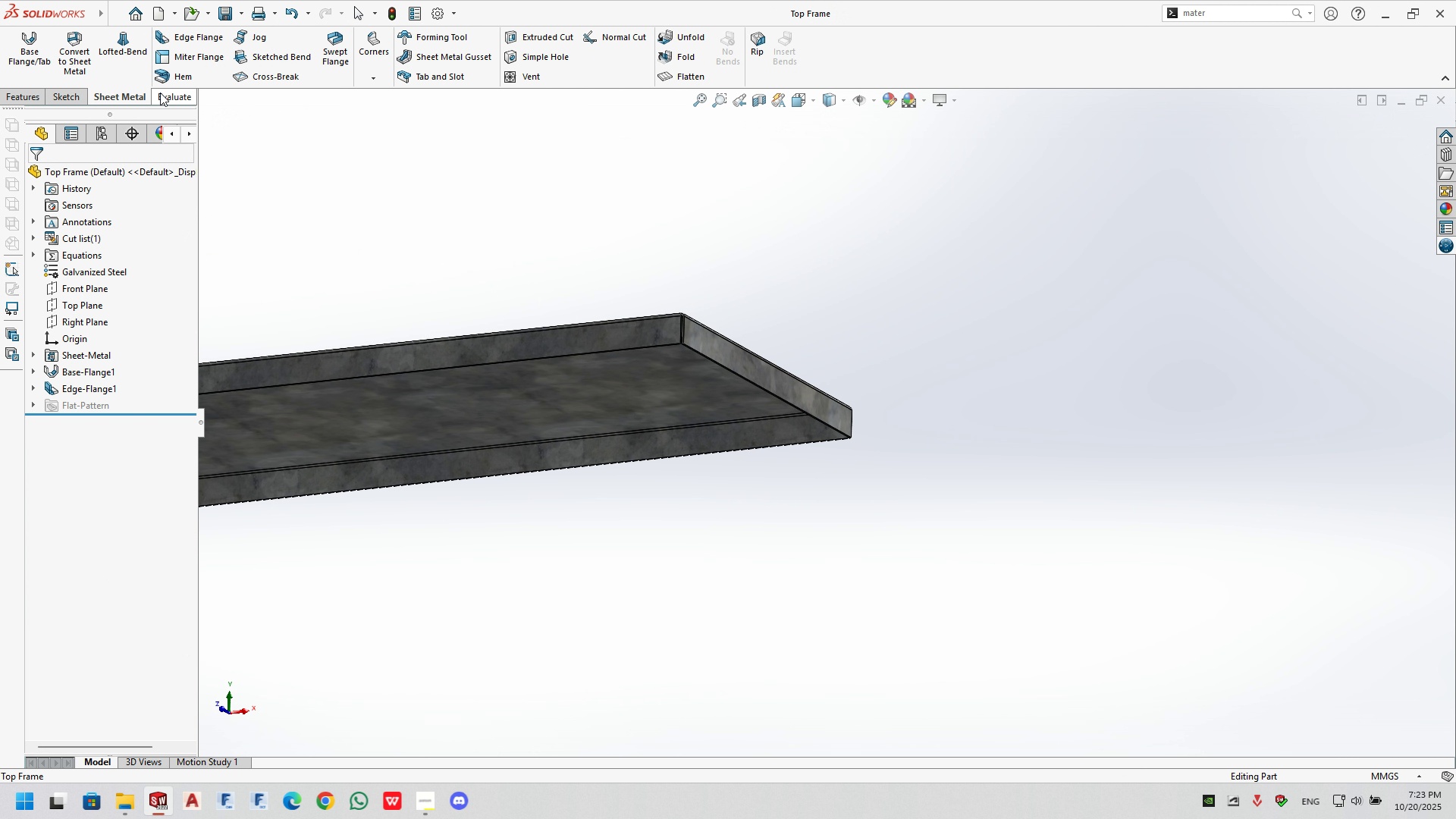 
left_click([168, 91])
 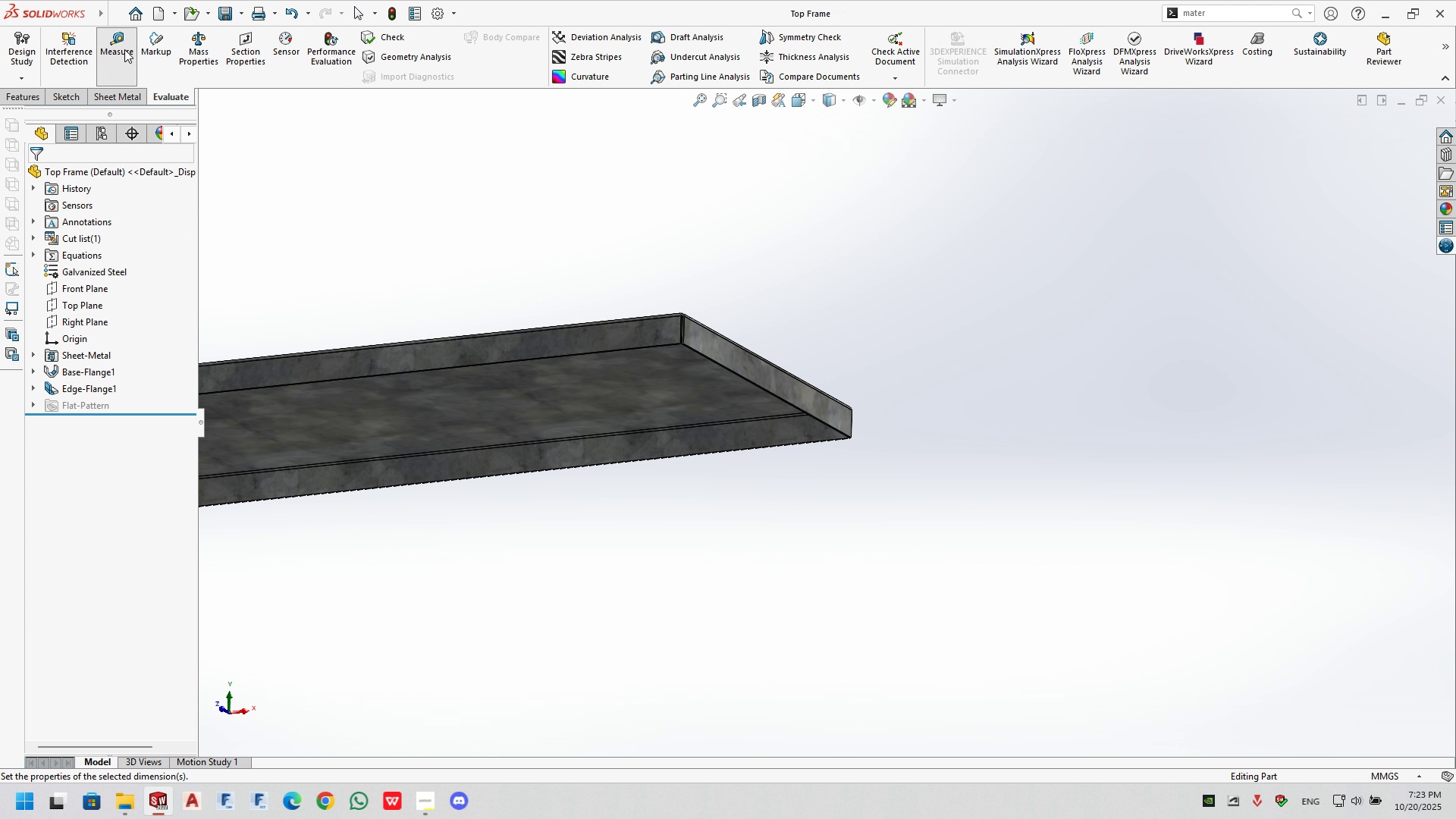 
left_click([124, 49])
 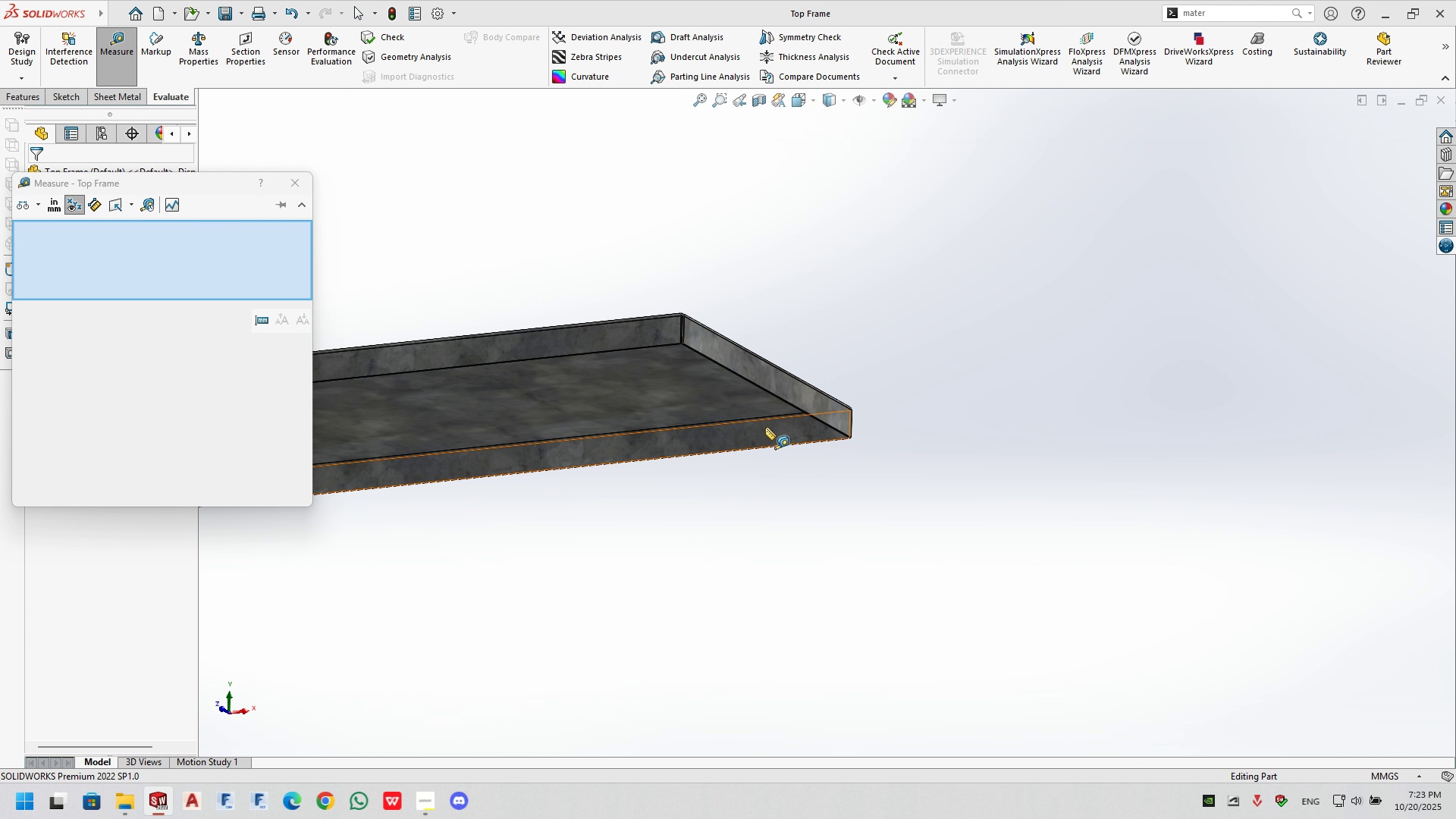 
left_click([765, 427])
 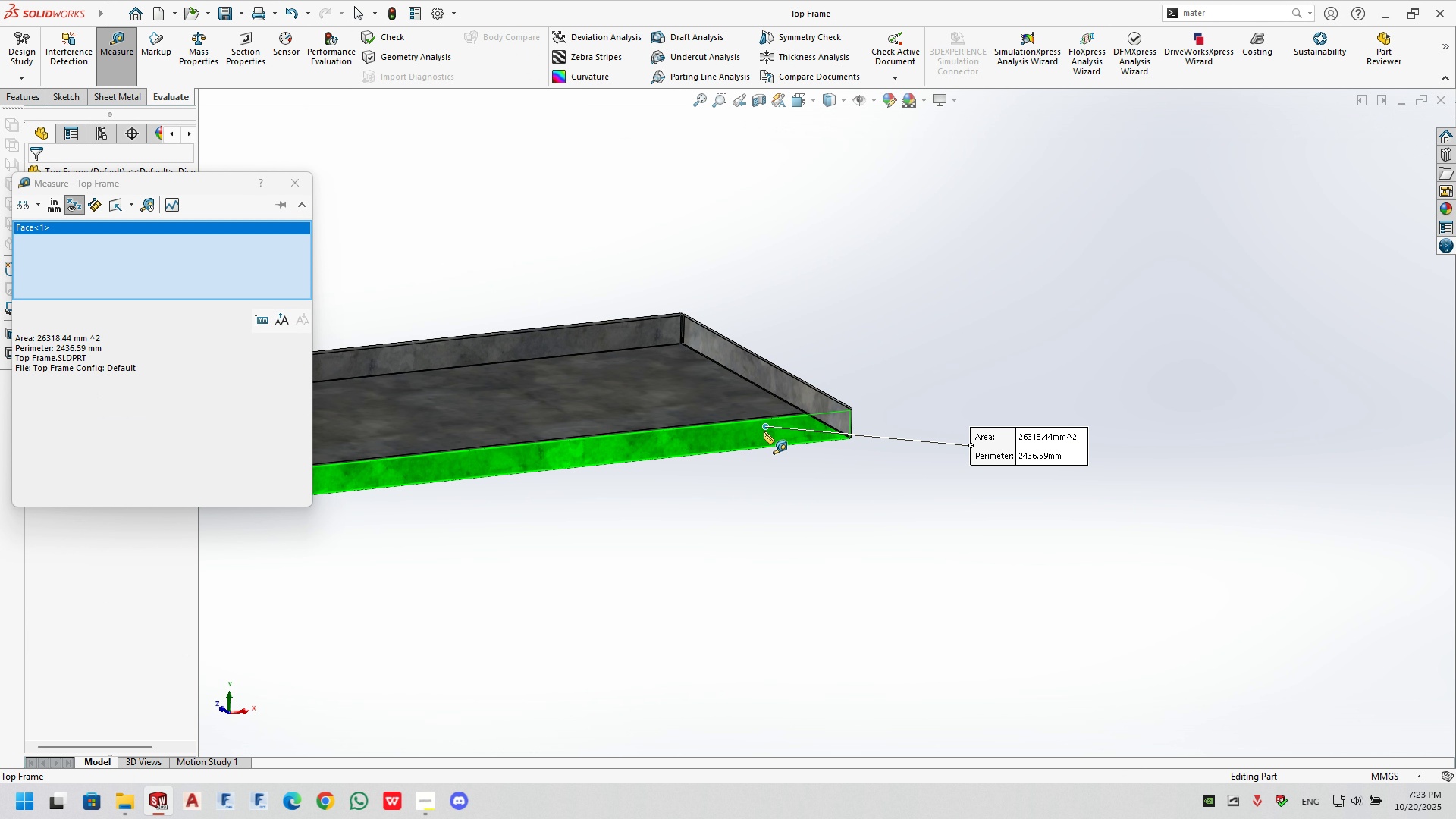 
scroll: coordinate [741, 433], scroll_direction: up, amount: 2.0
 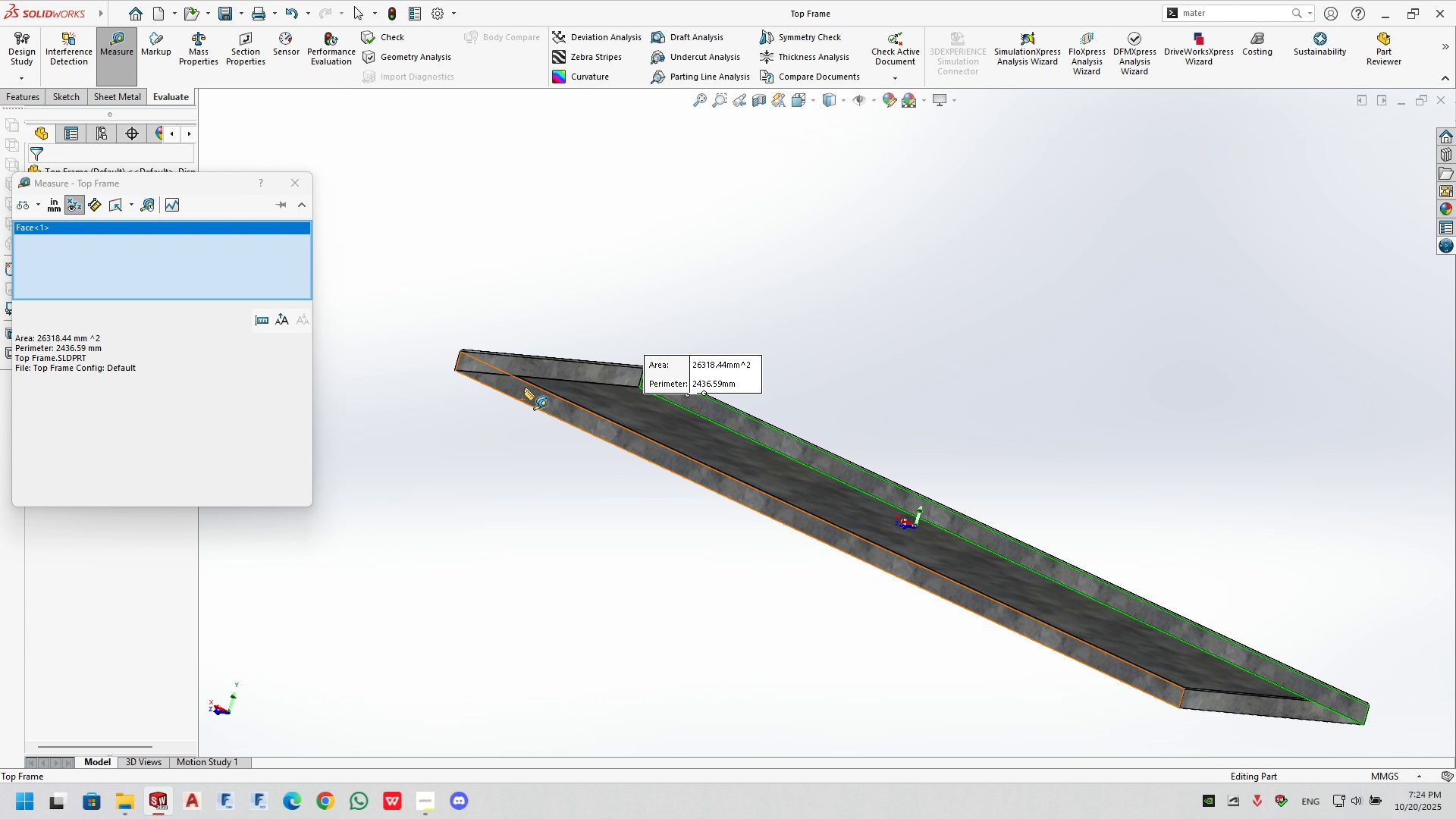 
left_click([524, 388])
 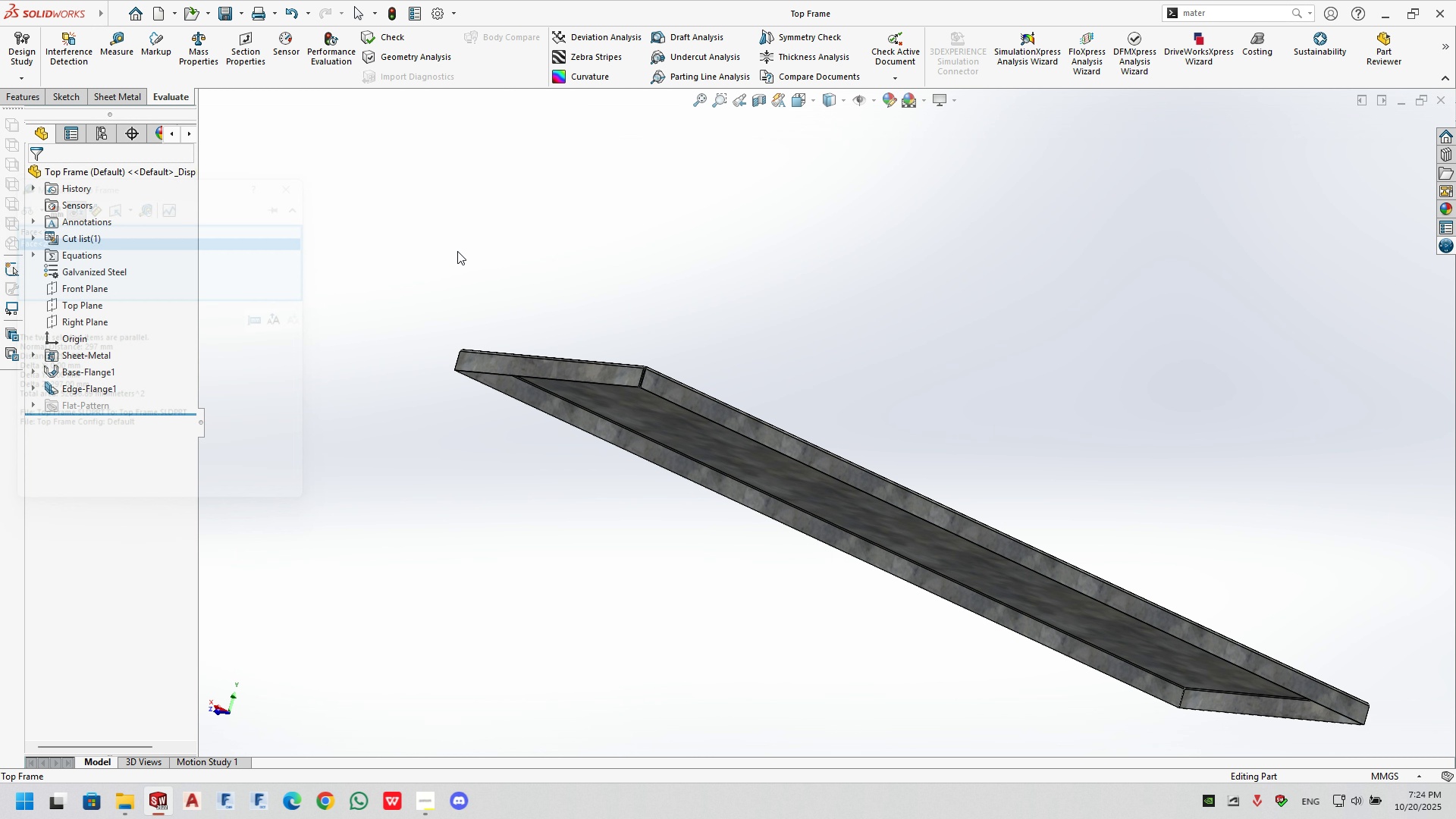 
key(Control+ControlLeft)
 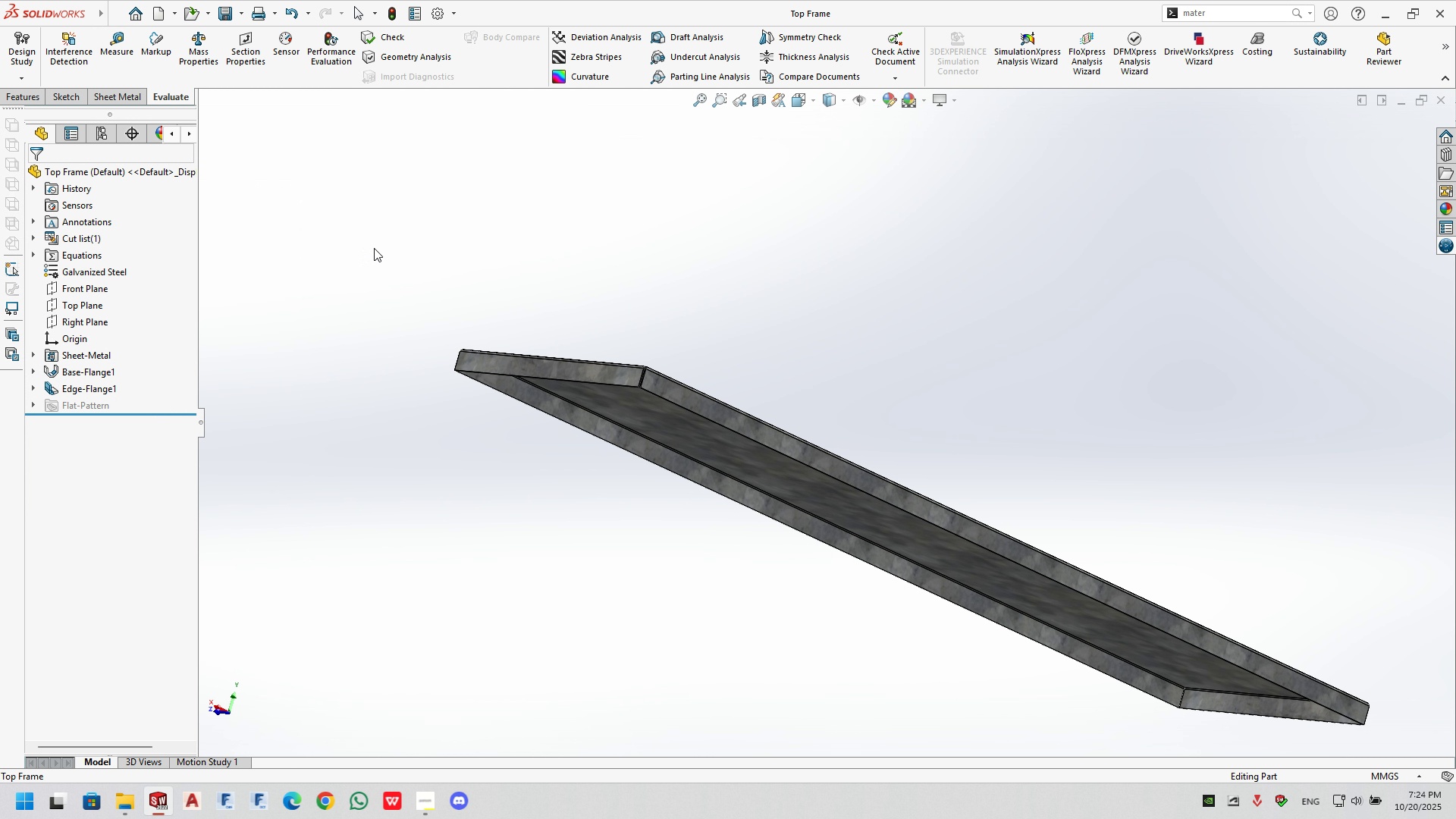 
key(Control+Tab)
 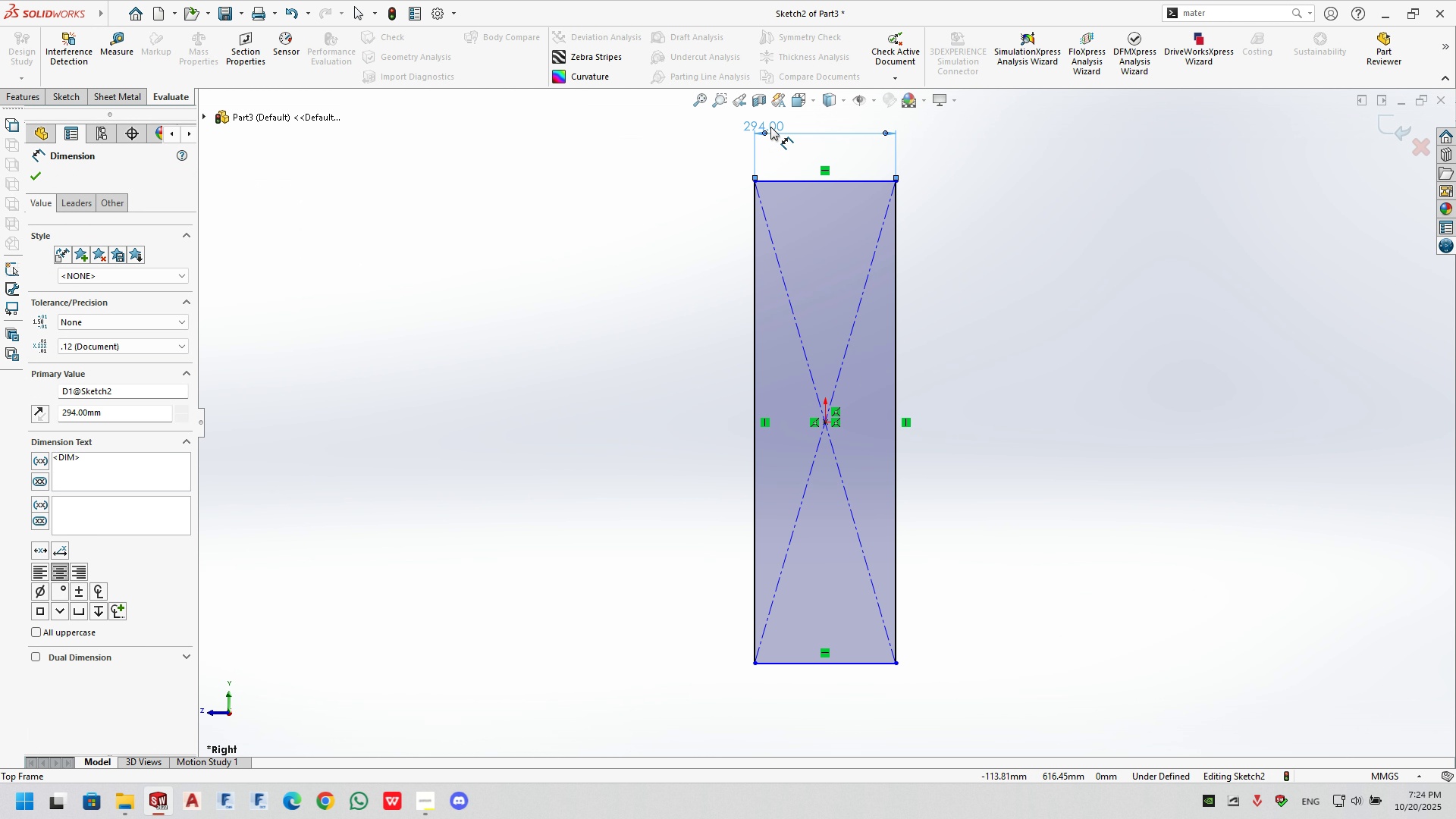 
double_click([770, 127])
 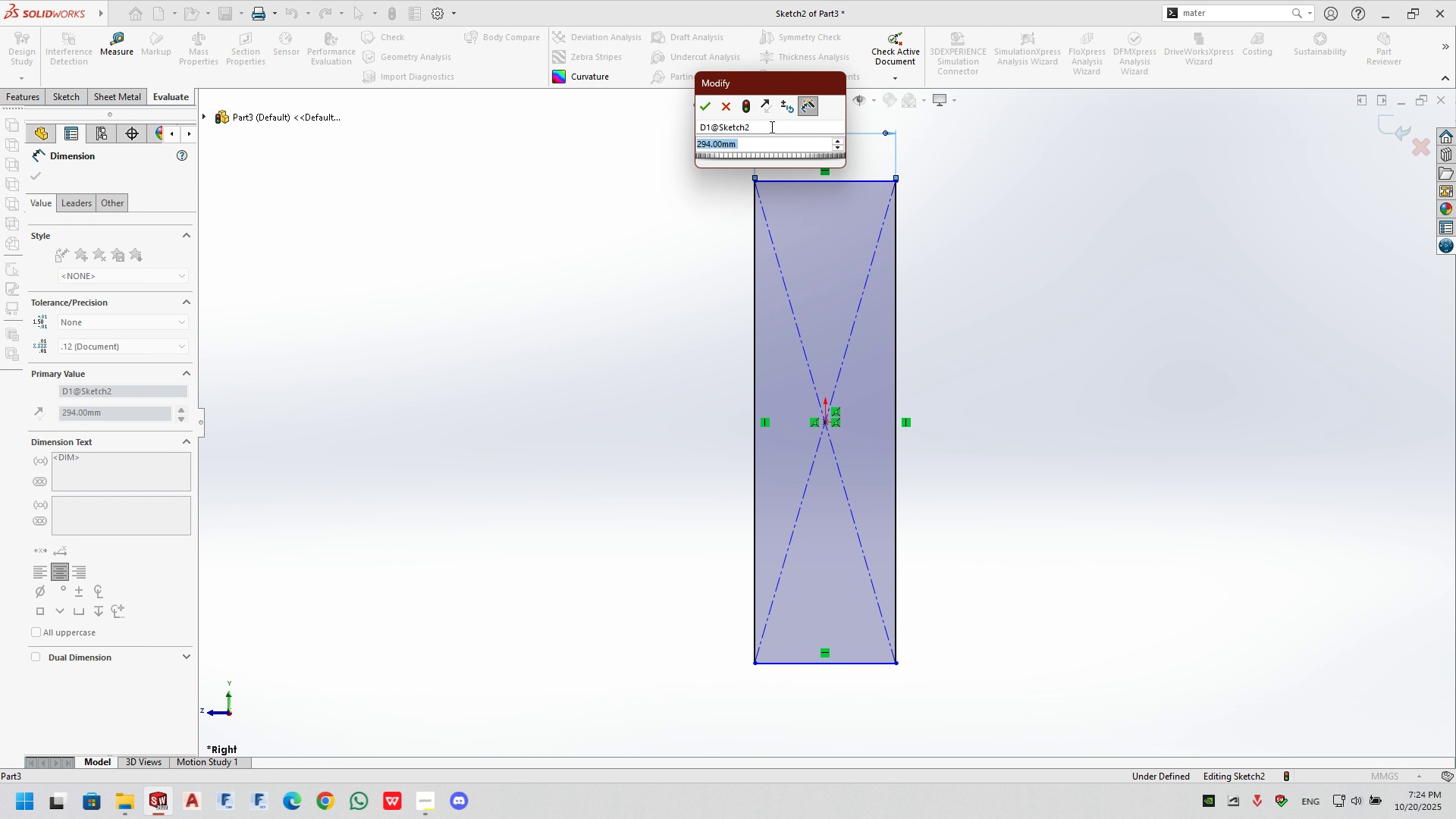 
key(Numpad2)
 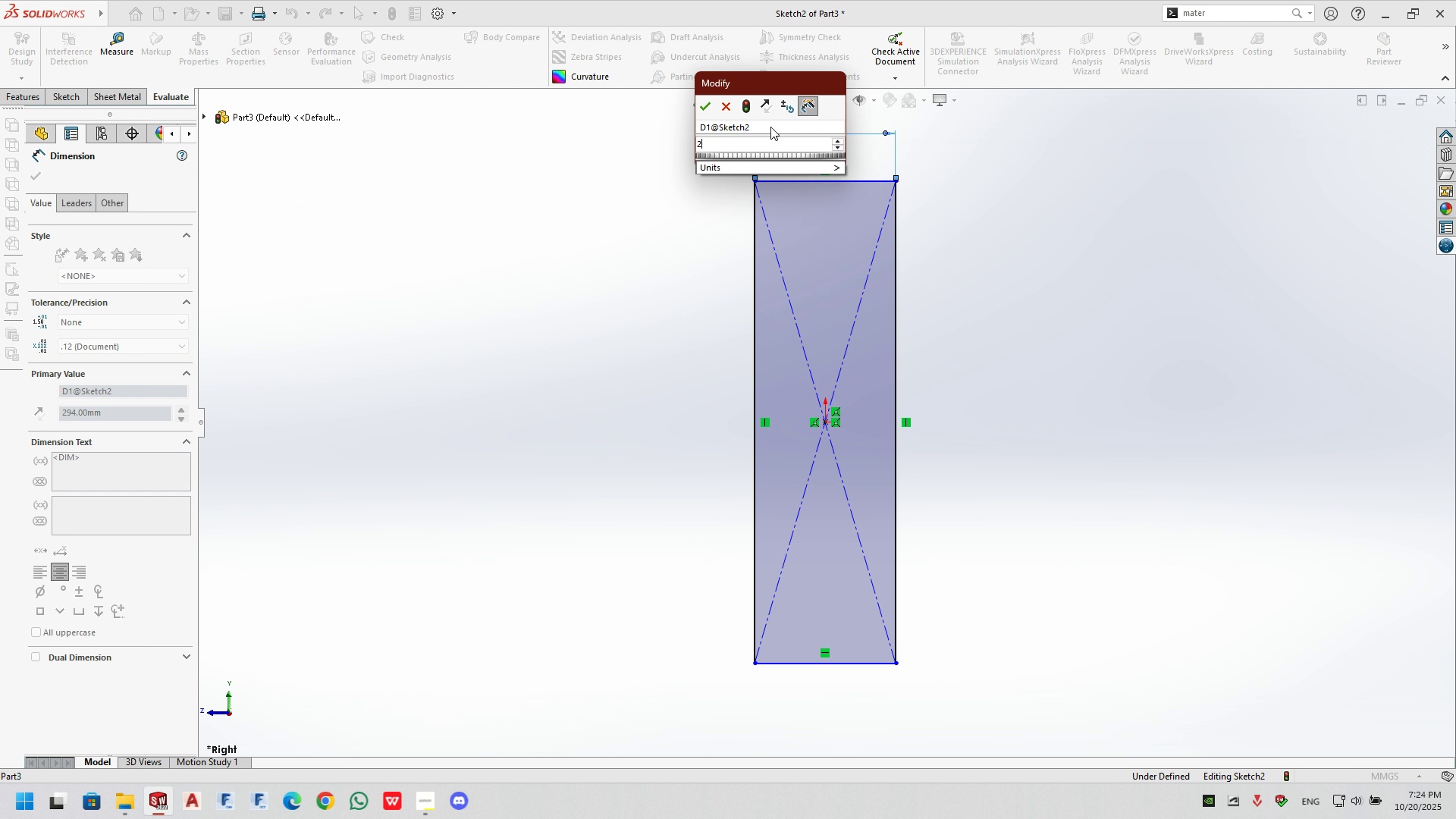 
key(Numpad9)
 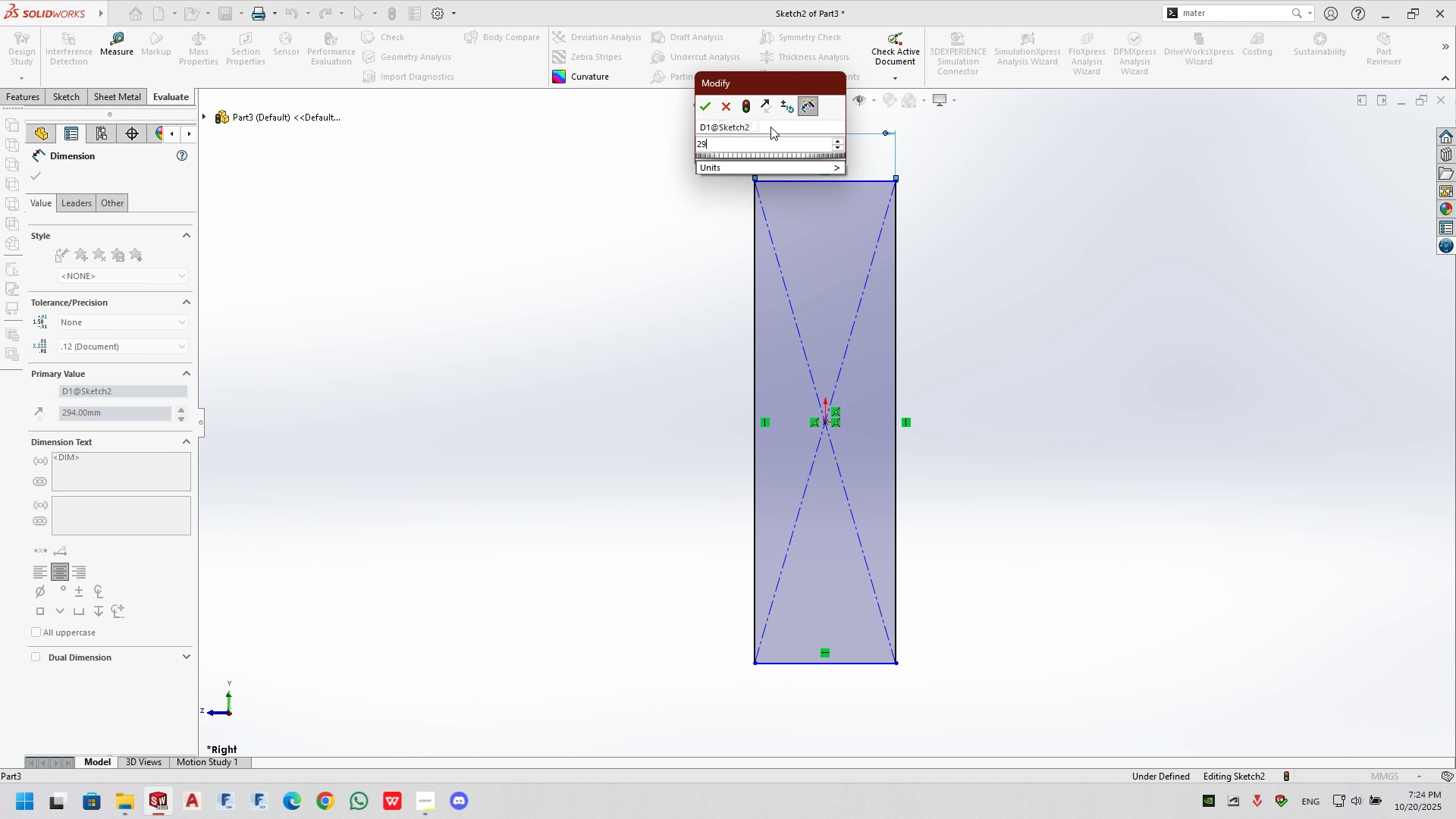 
key(Numpad7)
 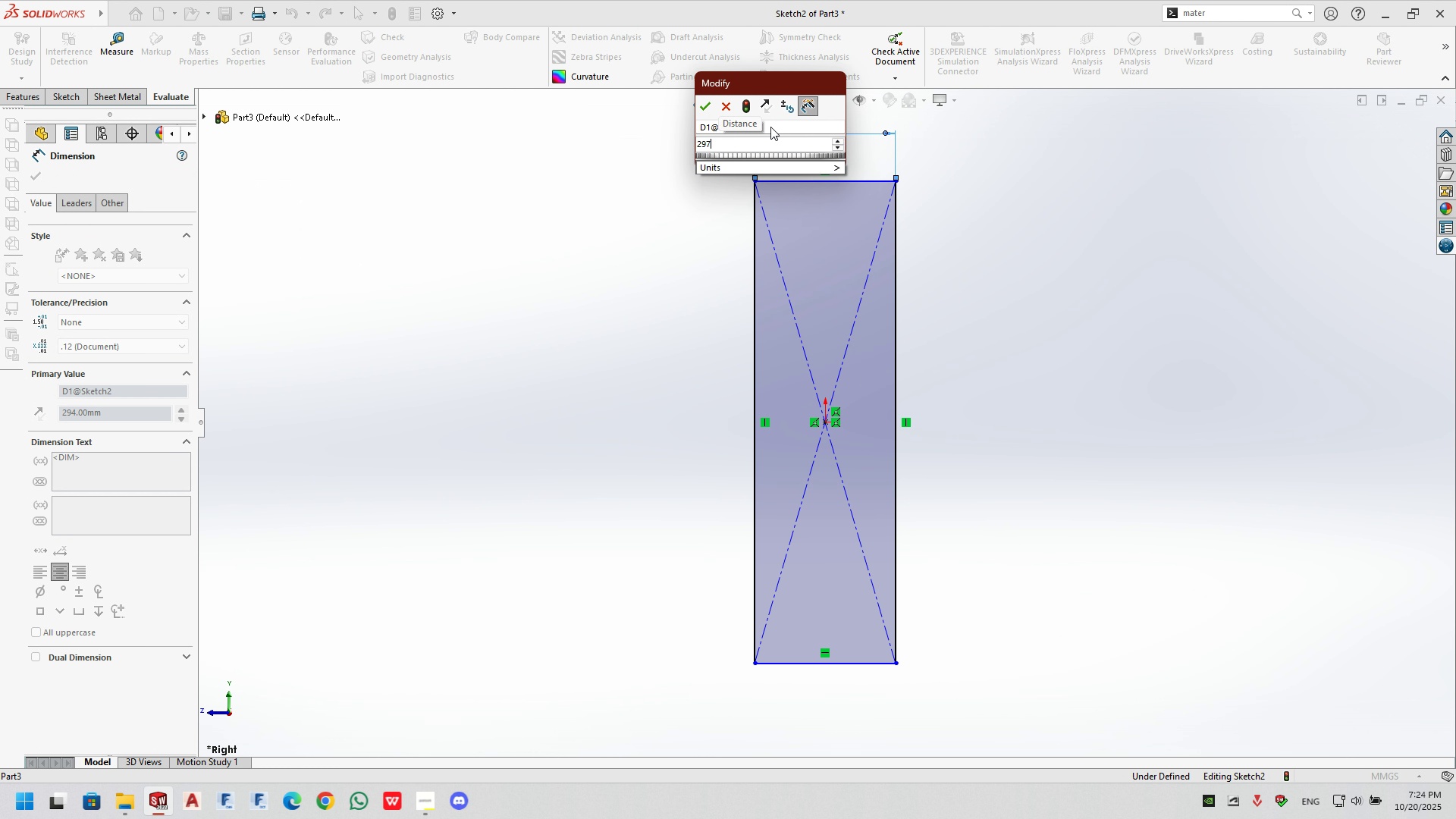 
key(NumpadEnter)
 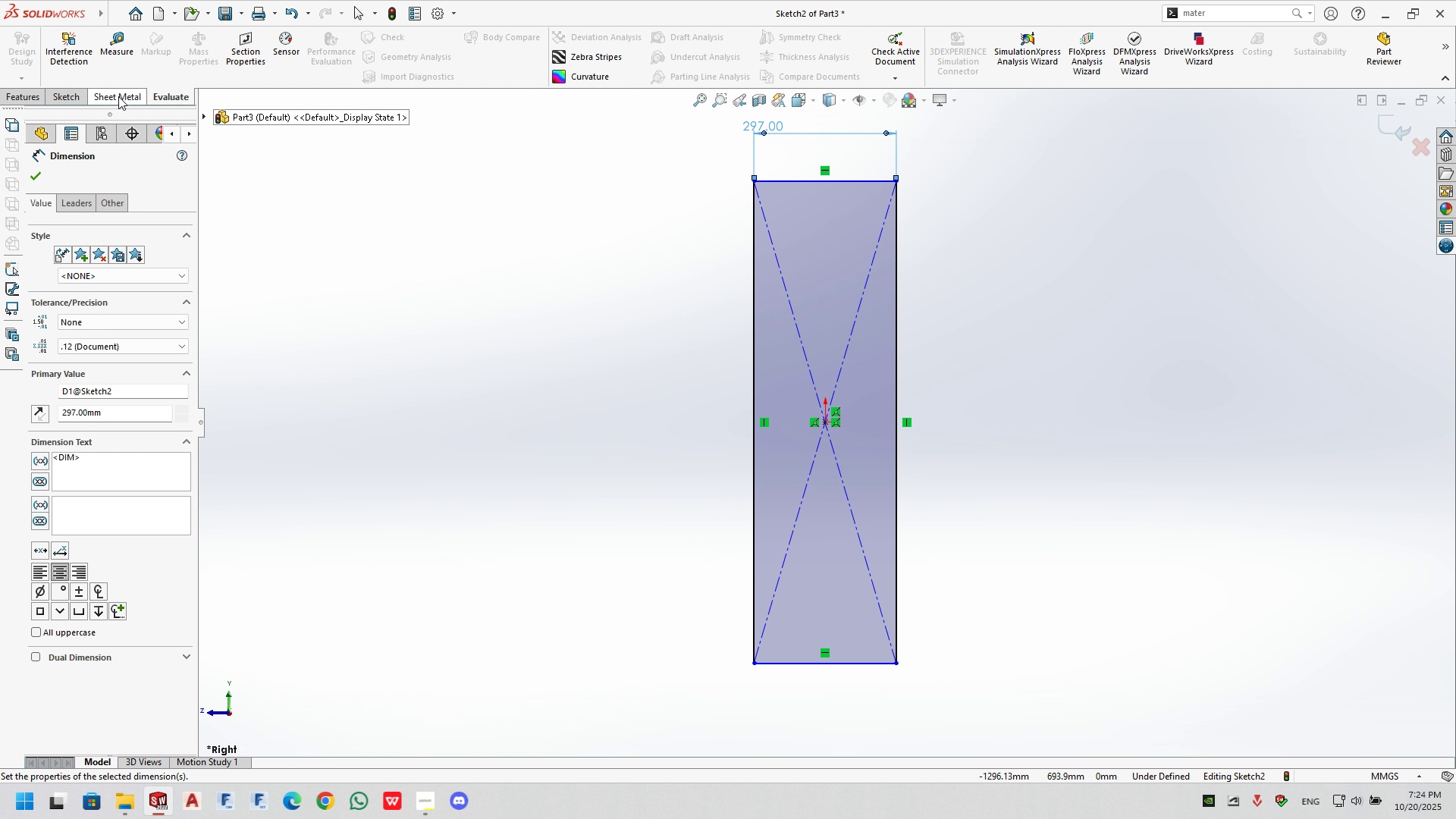 
left_click([118, 96])
 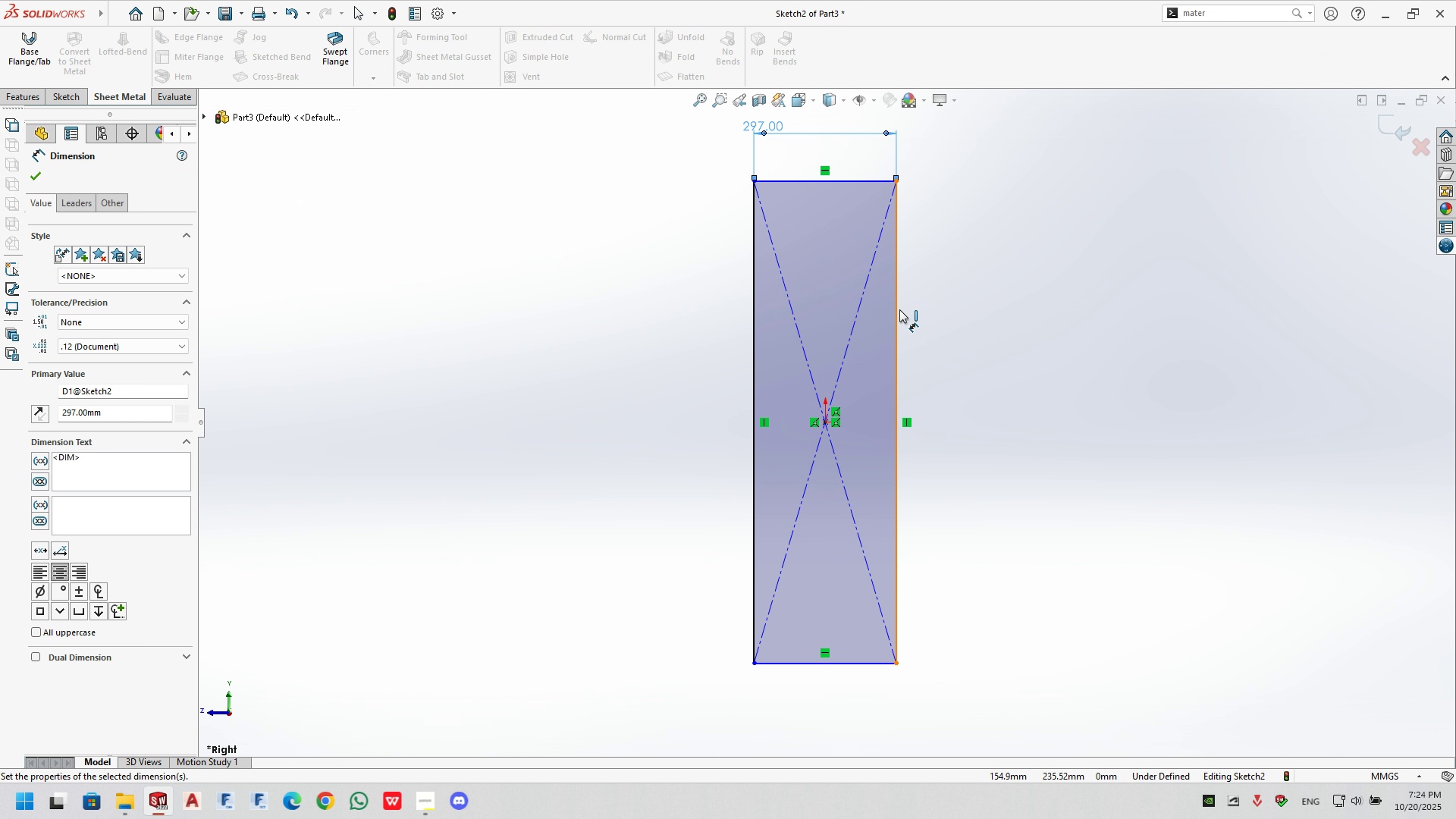 
left_click([897, 309])
 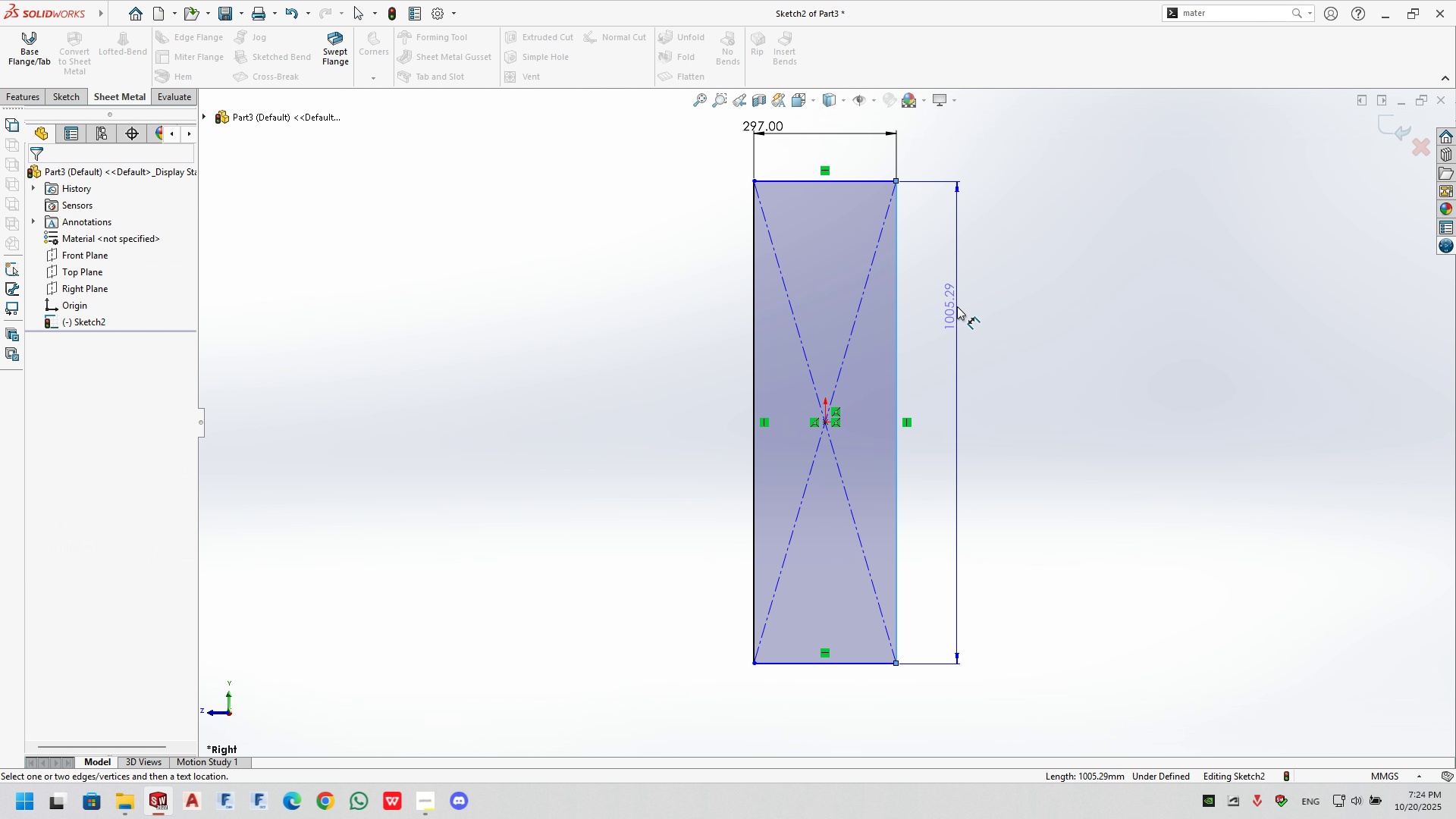 
key(Escape)
 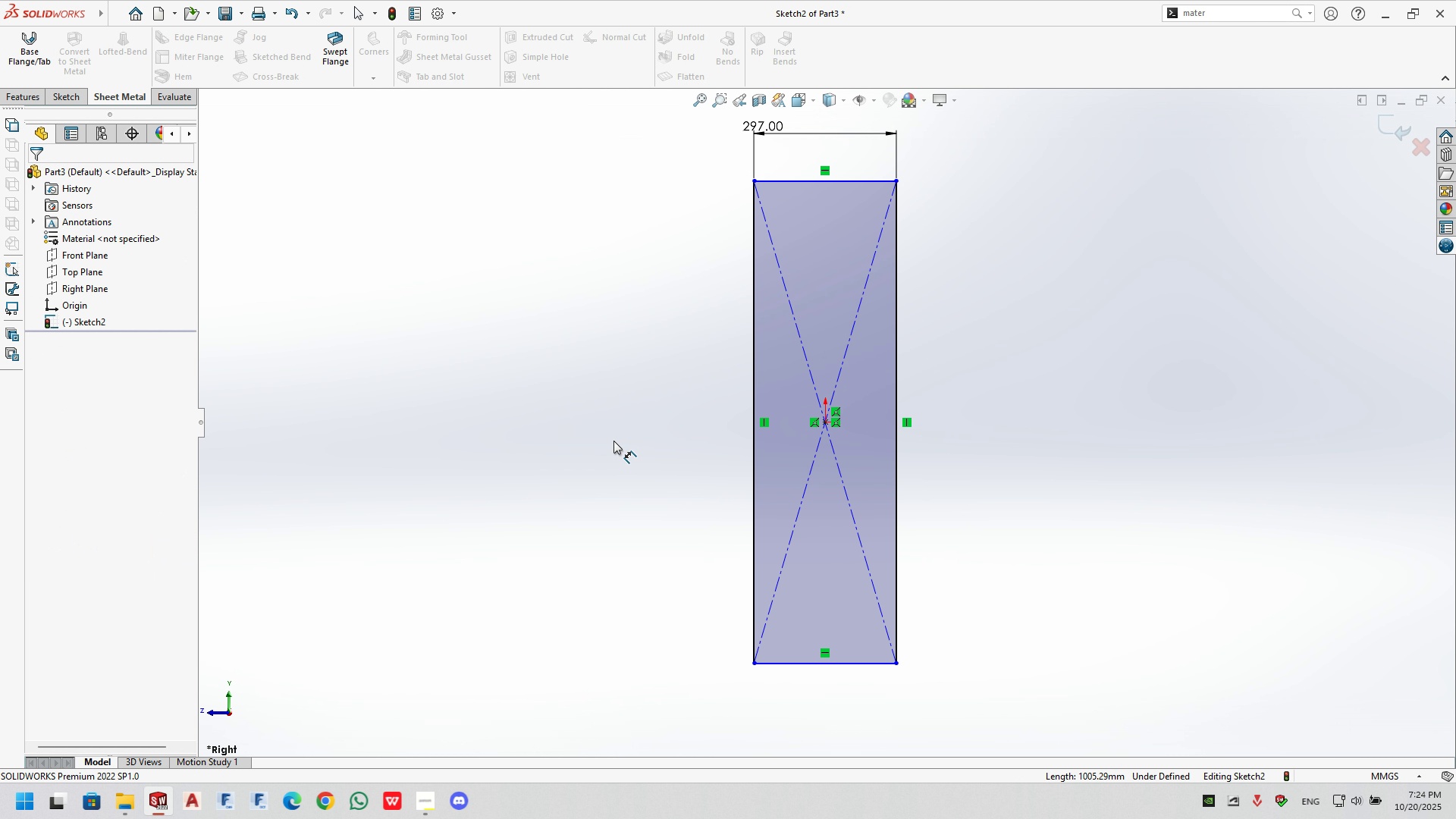 
key(Control+ControlLeft)
 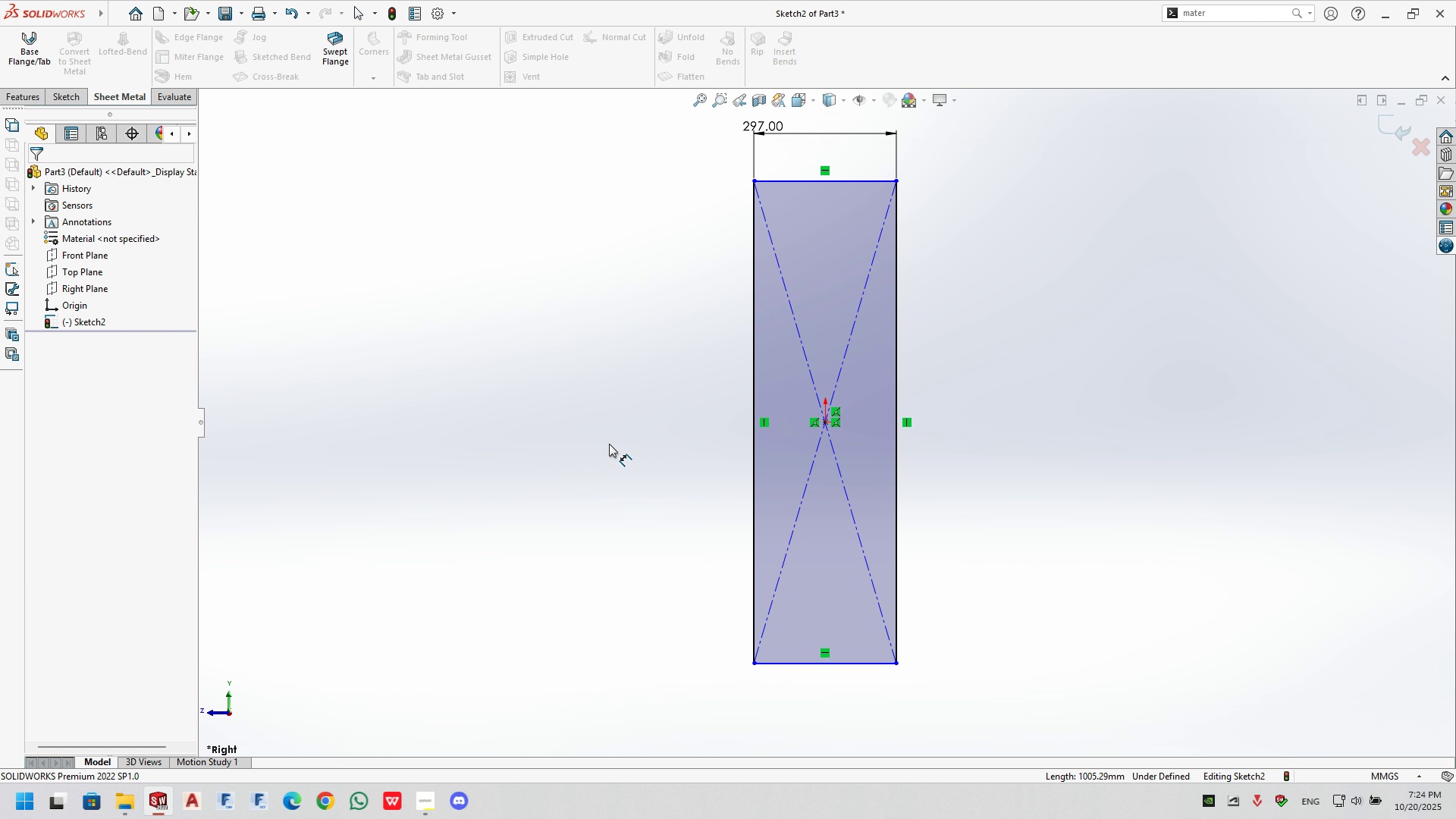 
key(Control+Tab)
 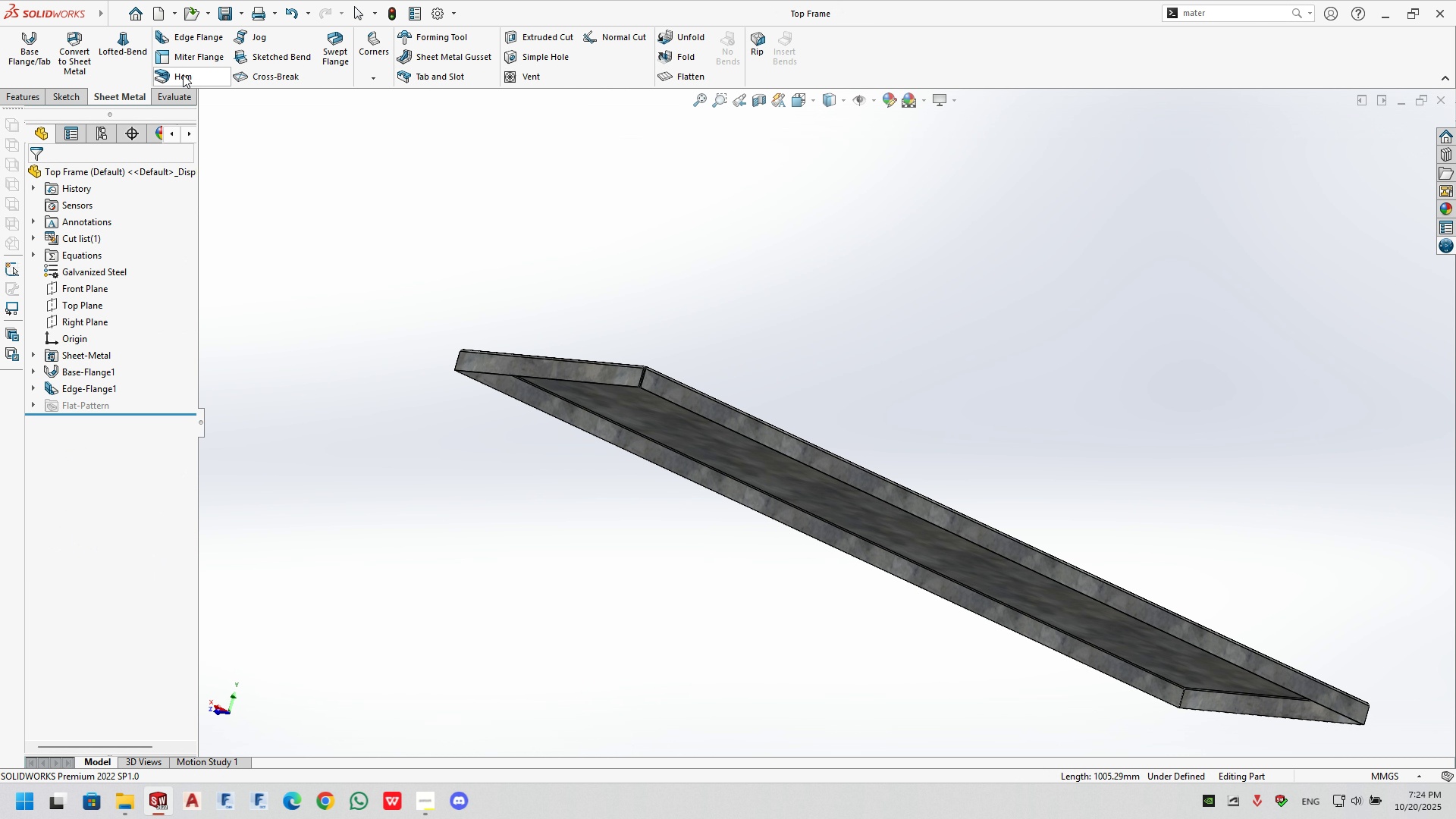 
left_click([164, 102])
 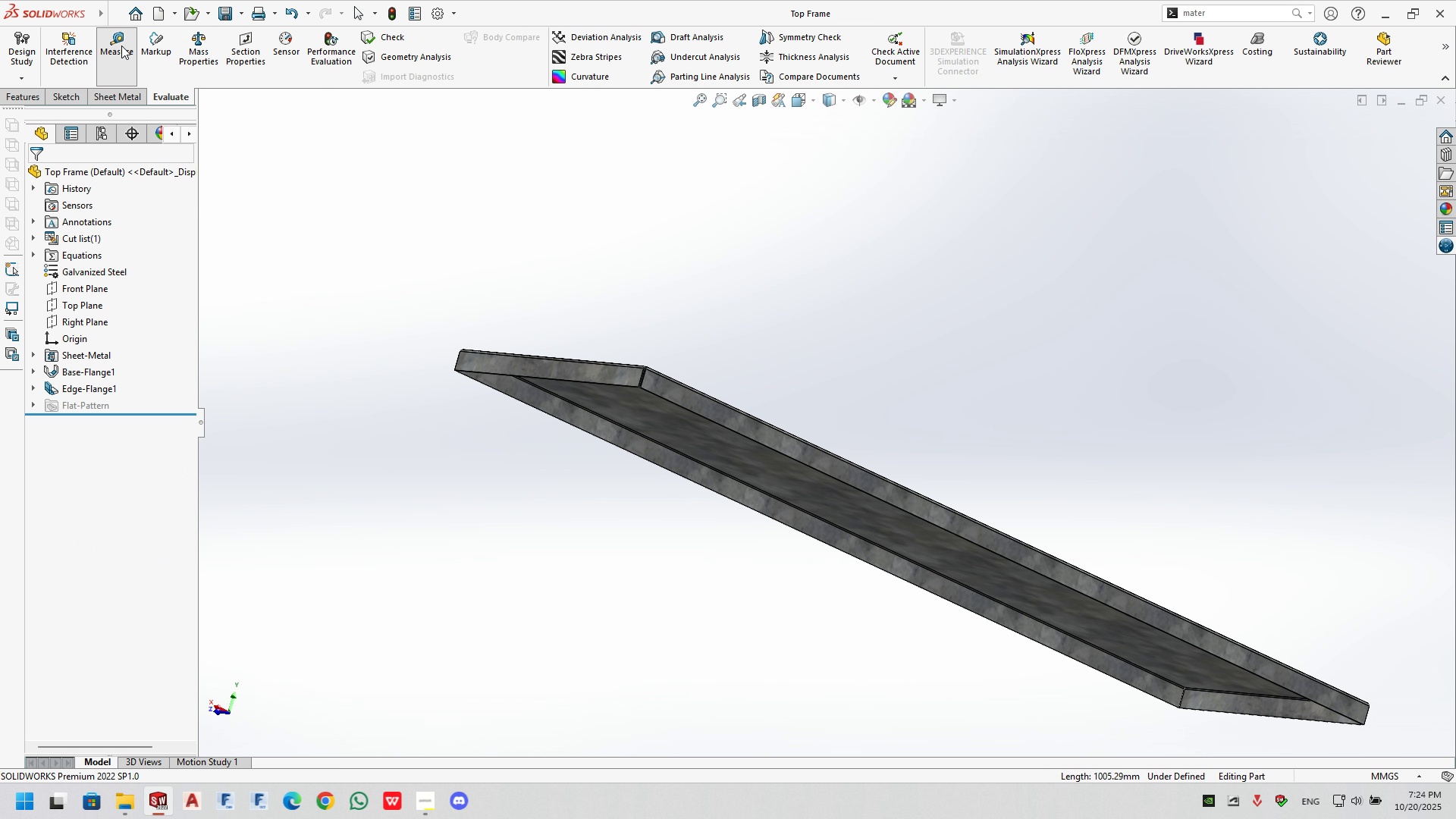 
left_click([121, 46])
 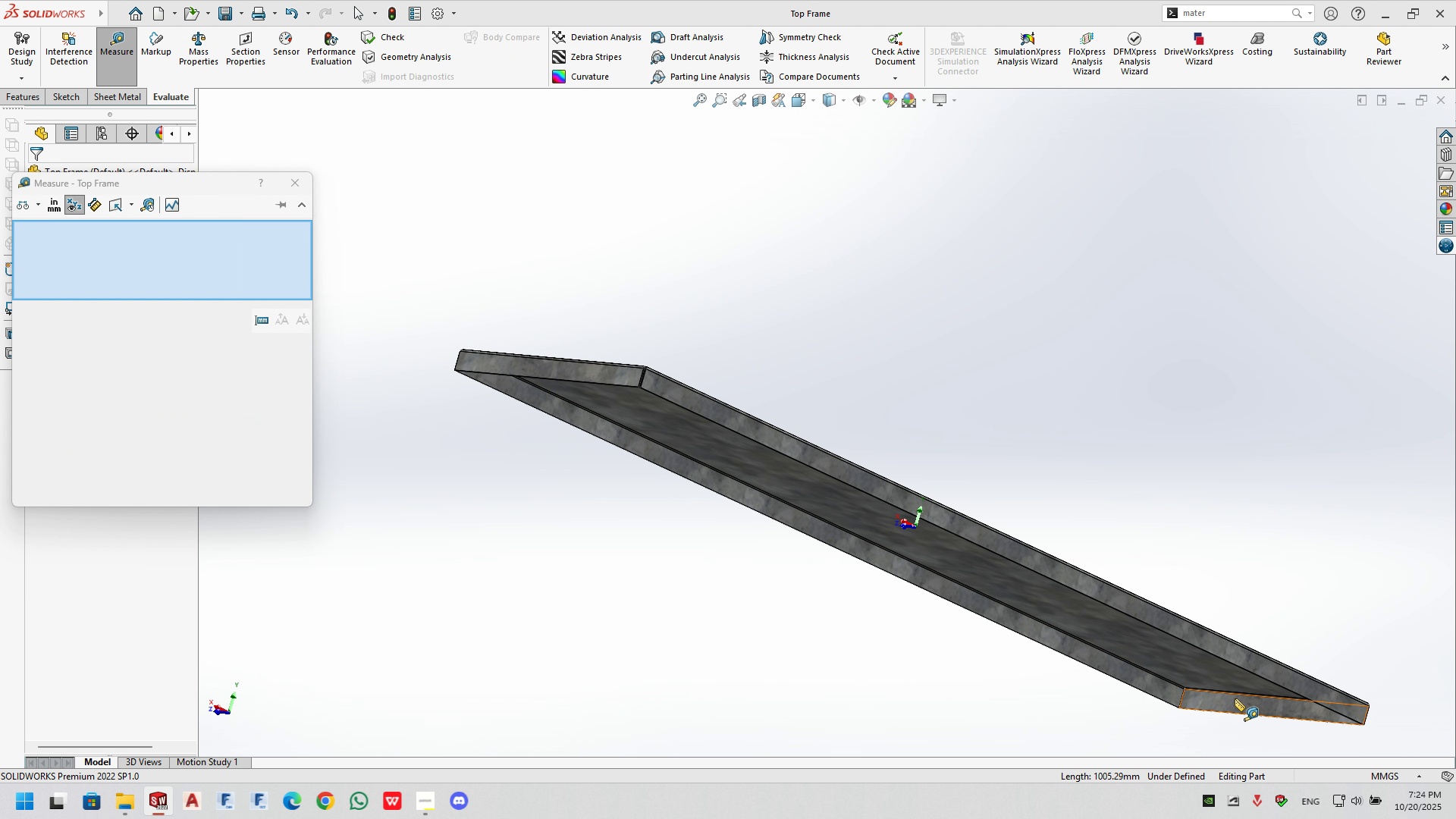 
left_click([1237, 704])
 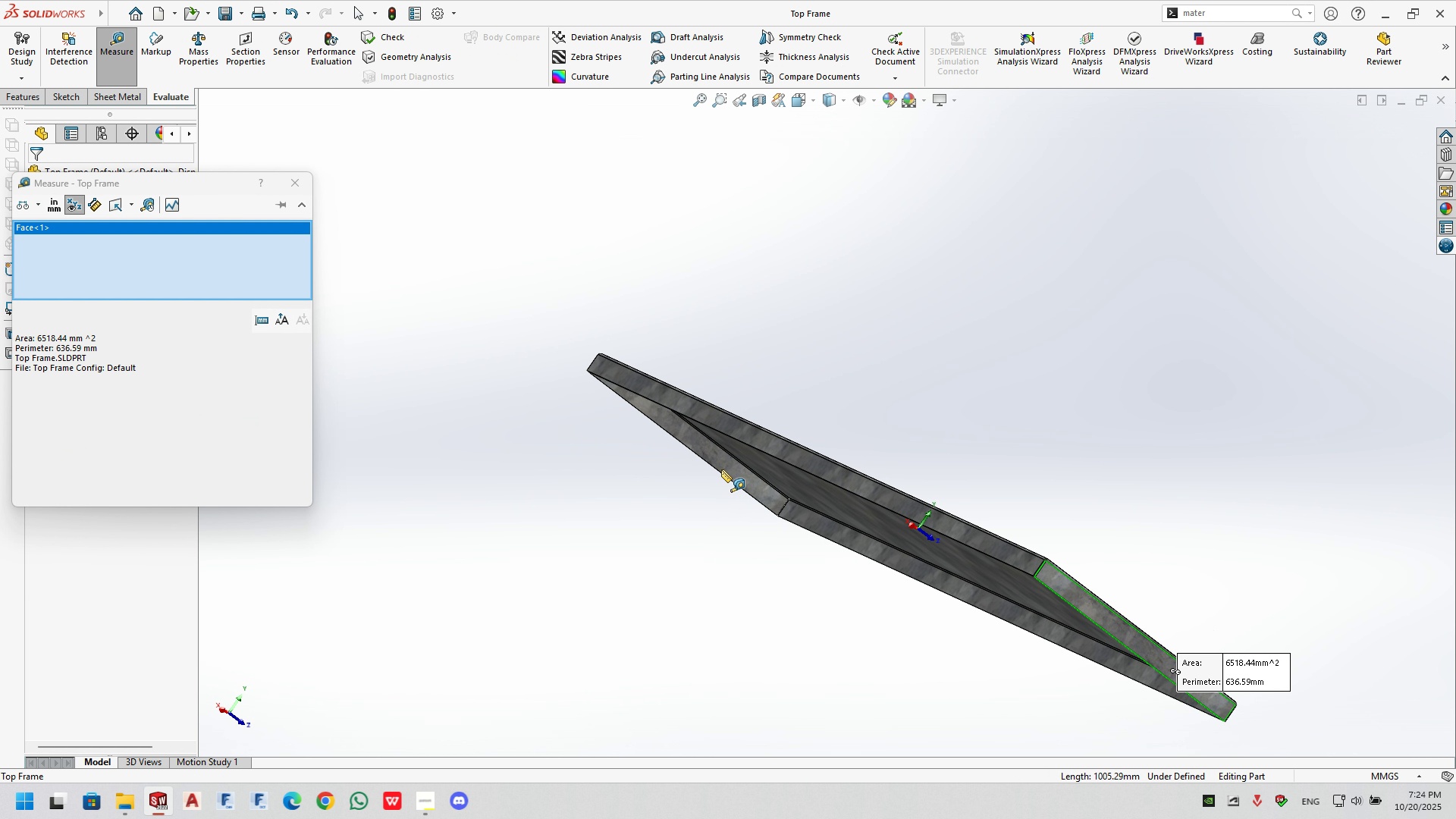 
left_click([726, 466])
 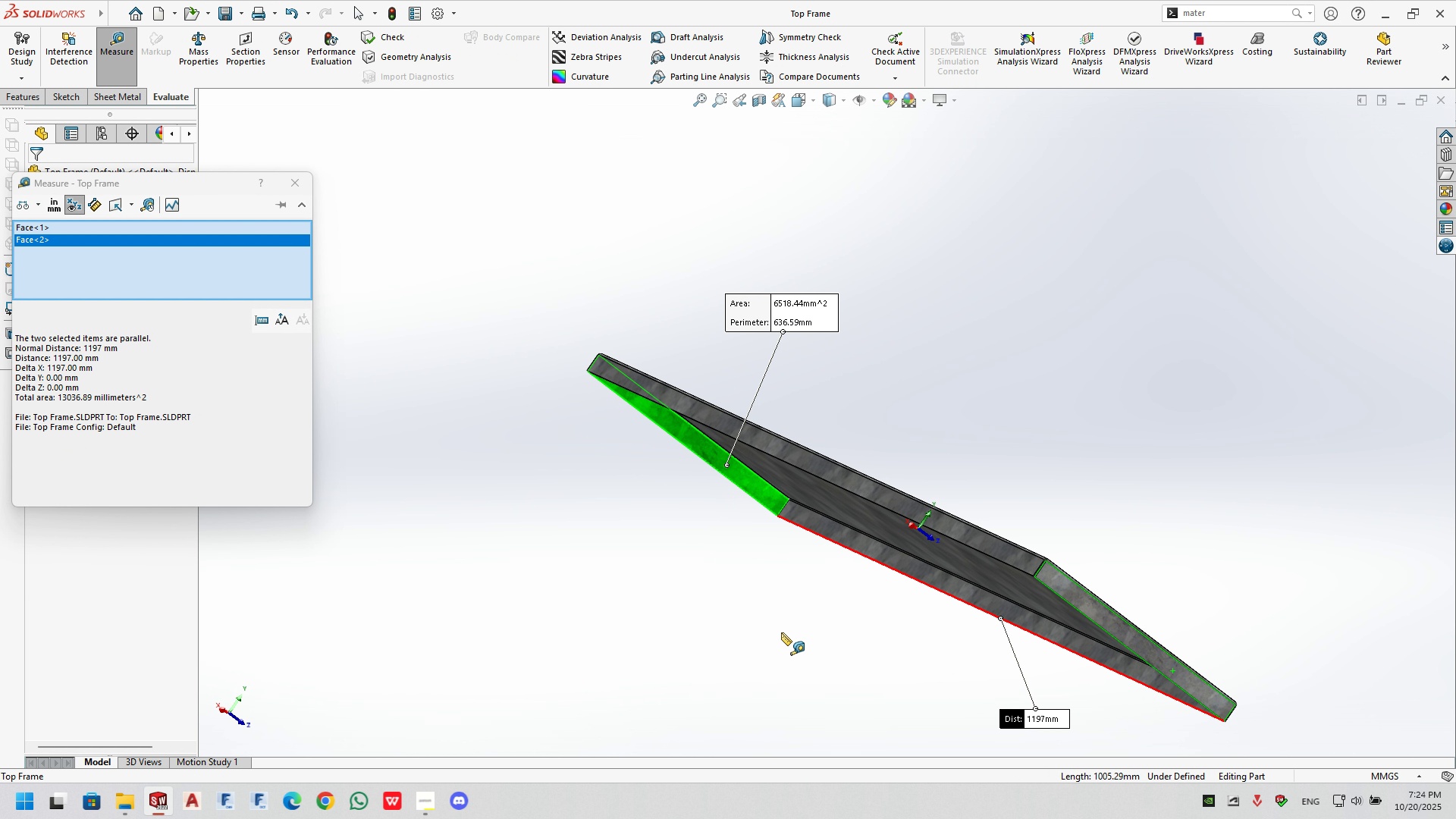 
key(Control+ControlLeft)
 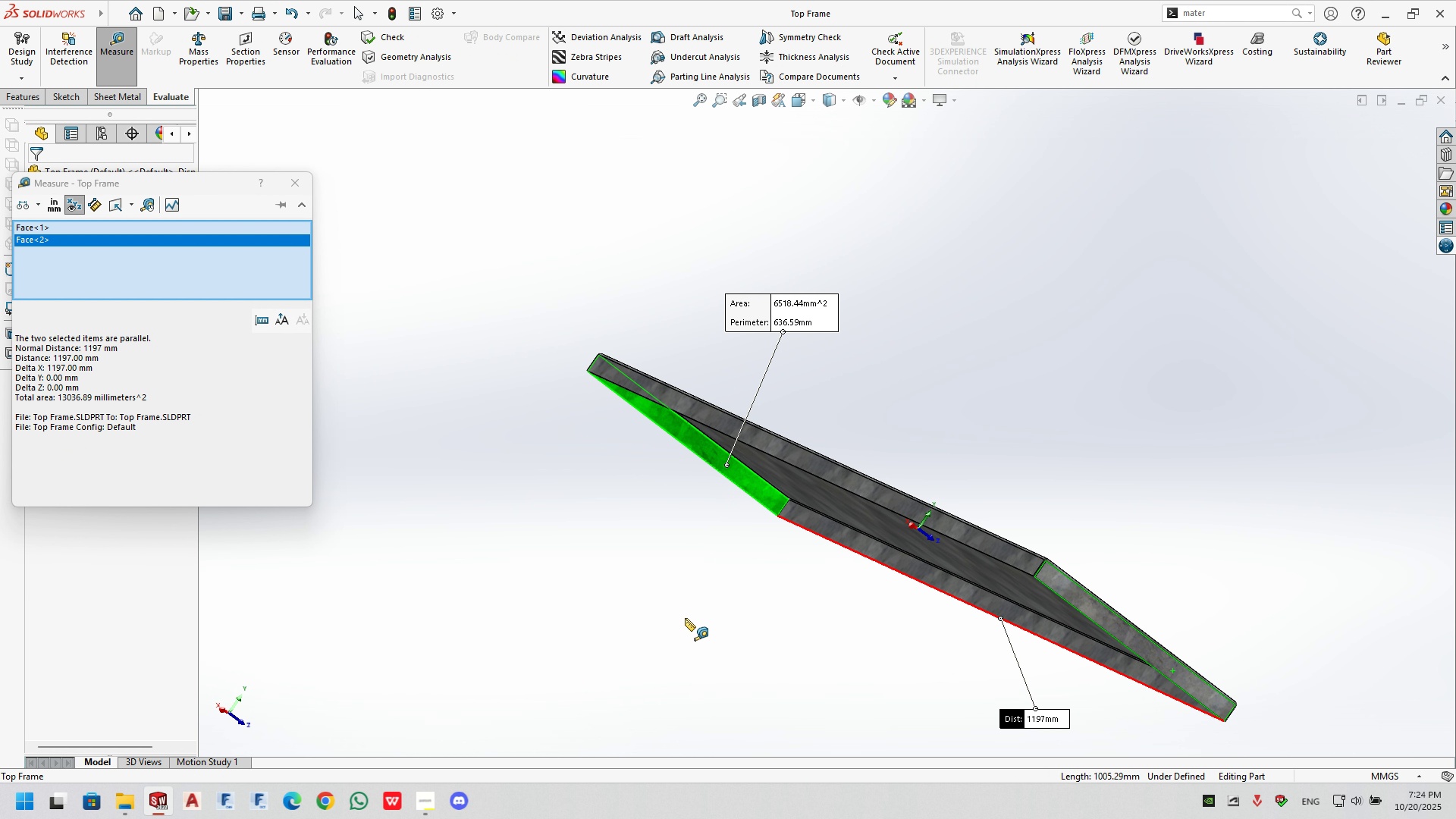 
key(Control+Tab)
 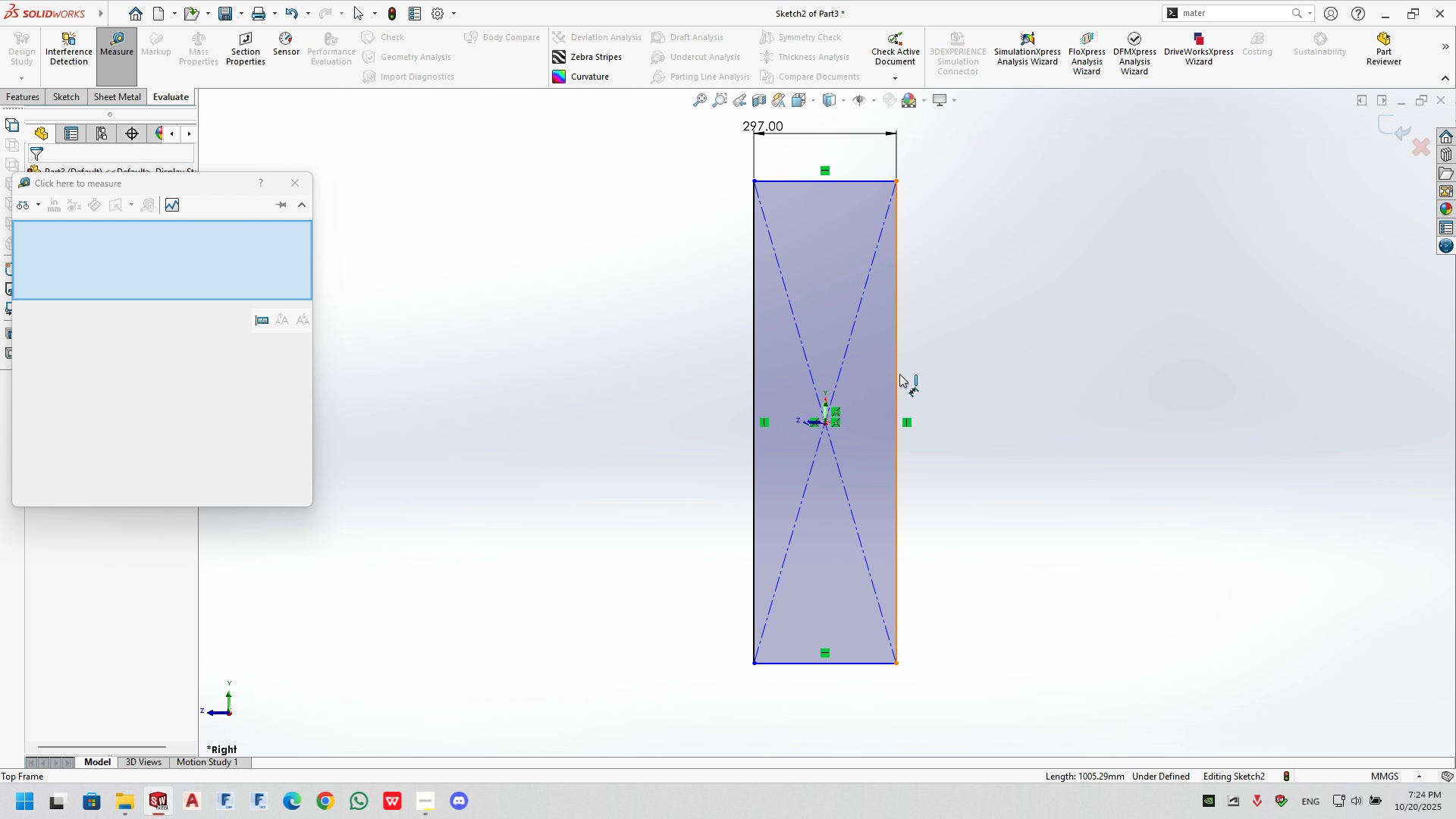 
double_click([896, 374])
 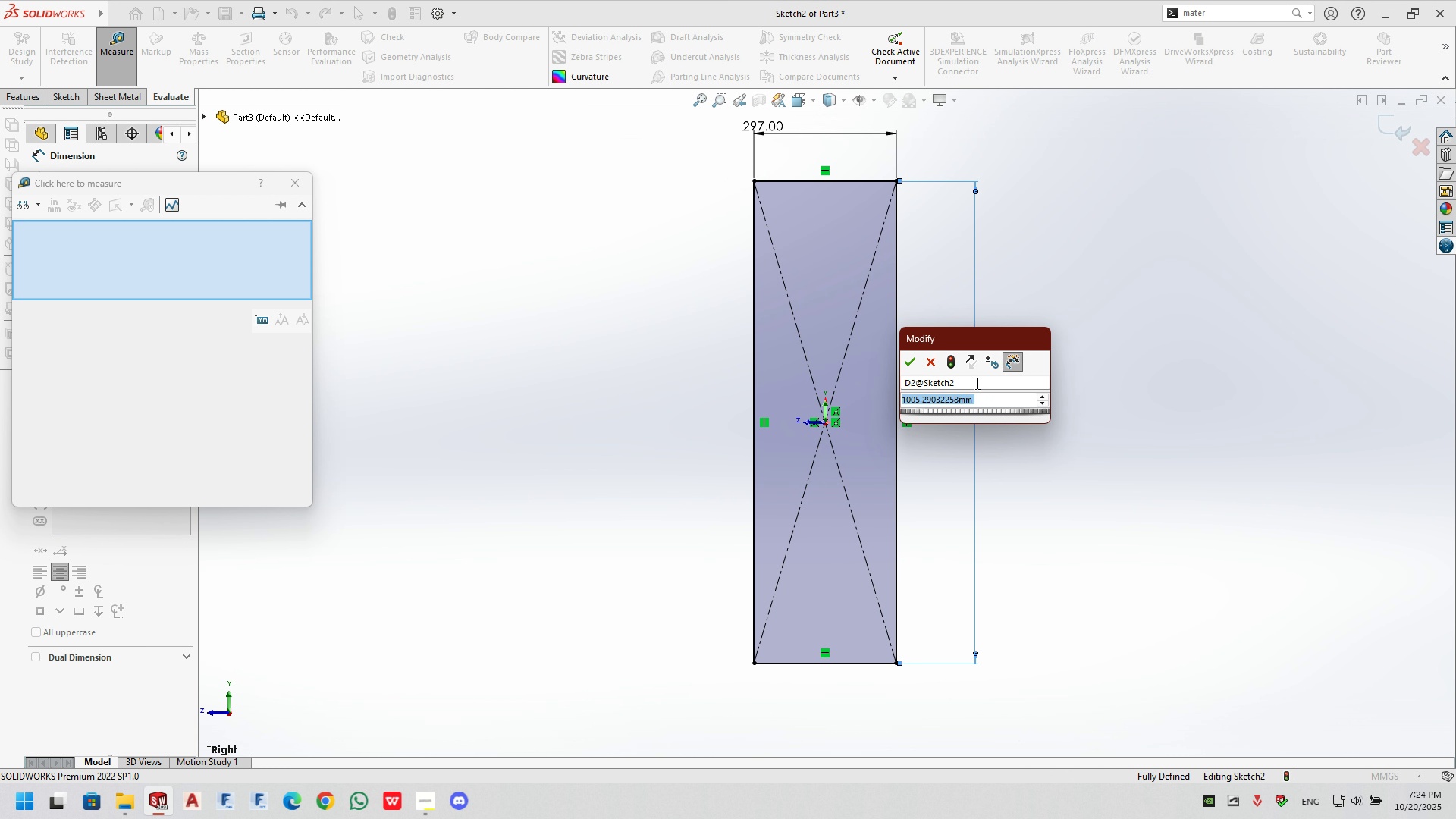 
key(Numpad1)
 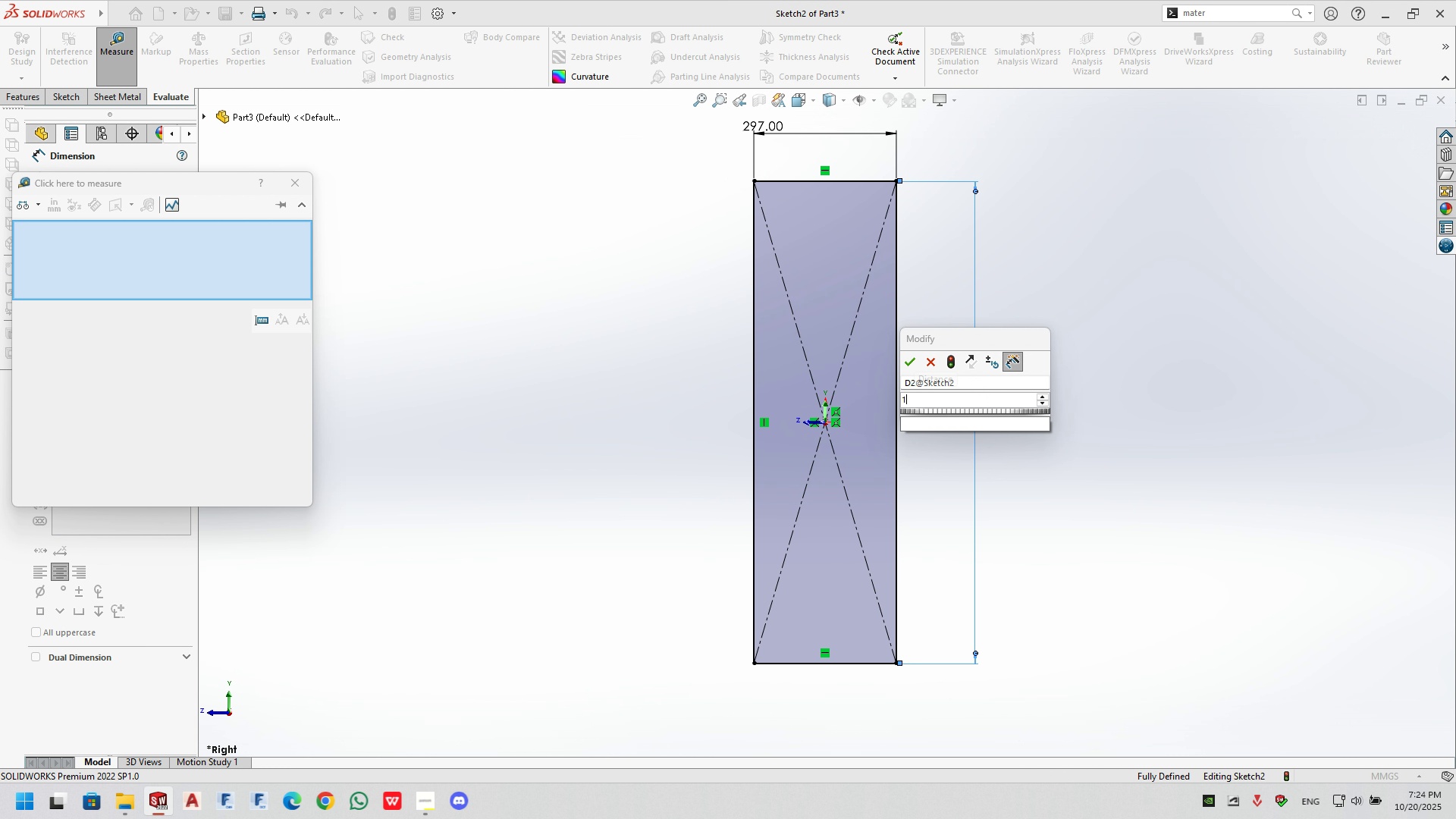 
key(Numpad1)
 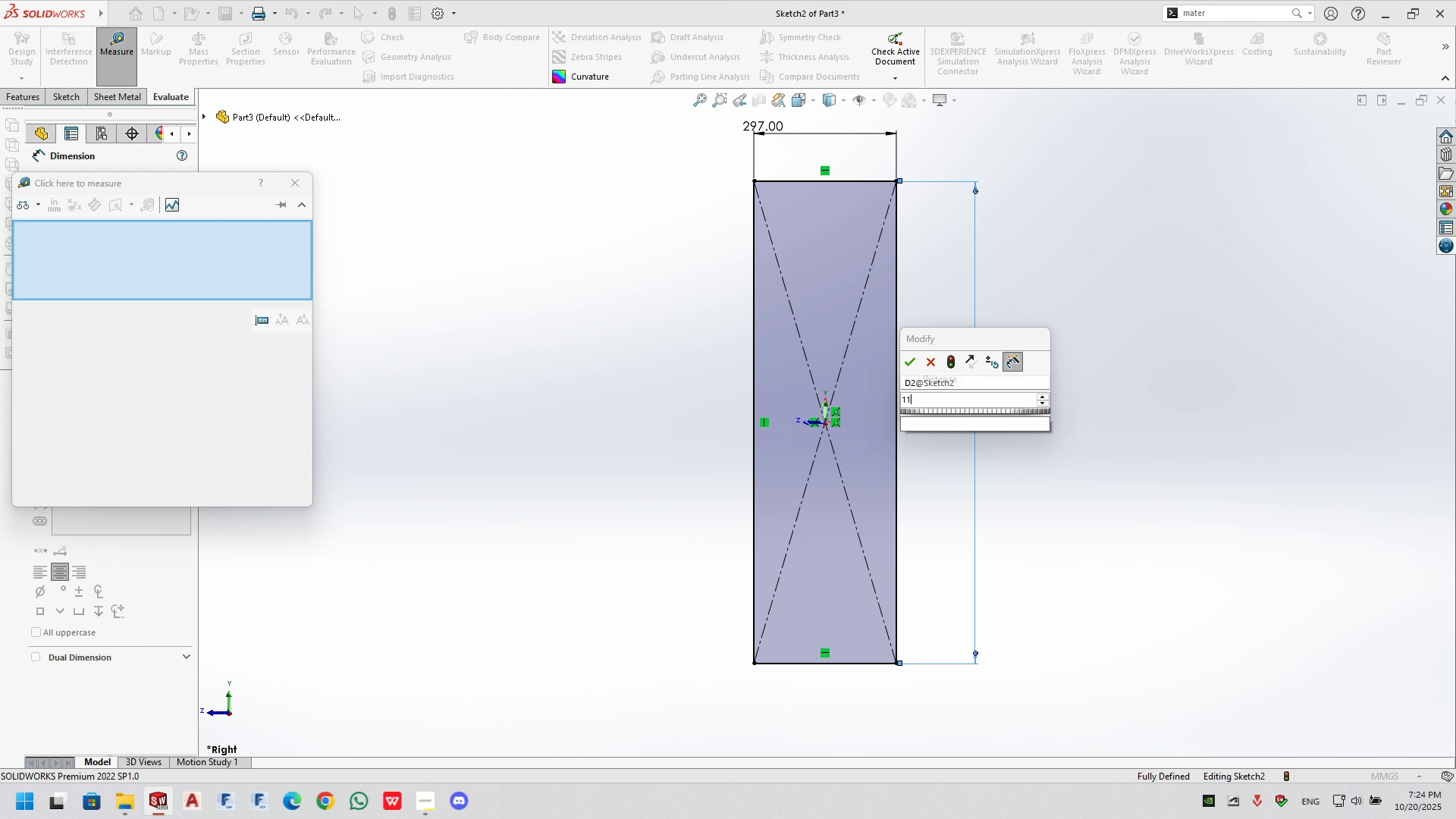 
key(Numpad9)
 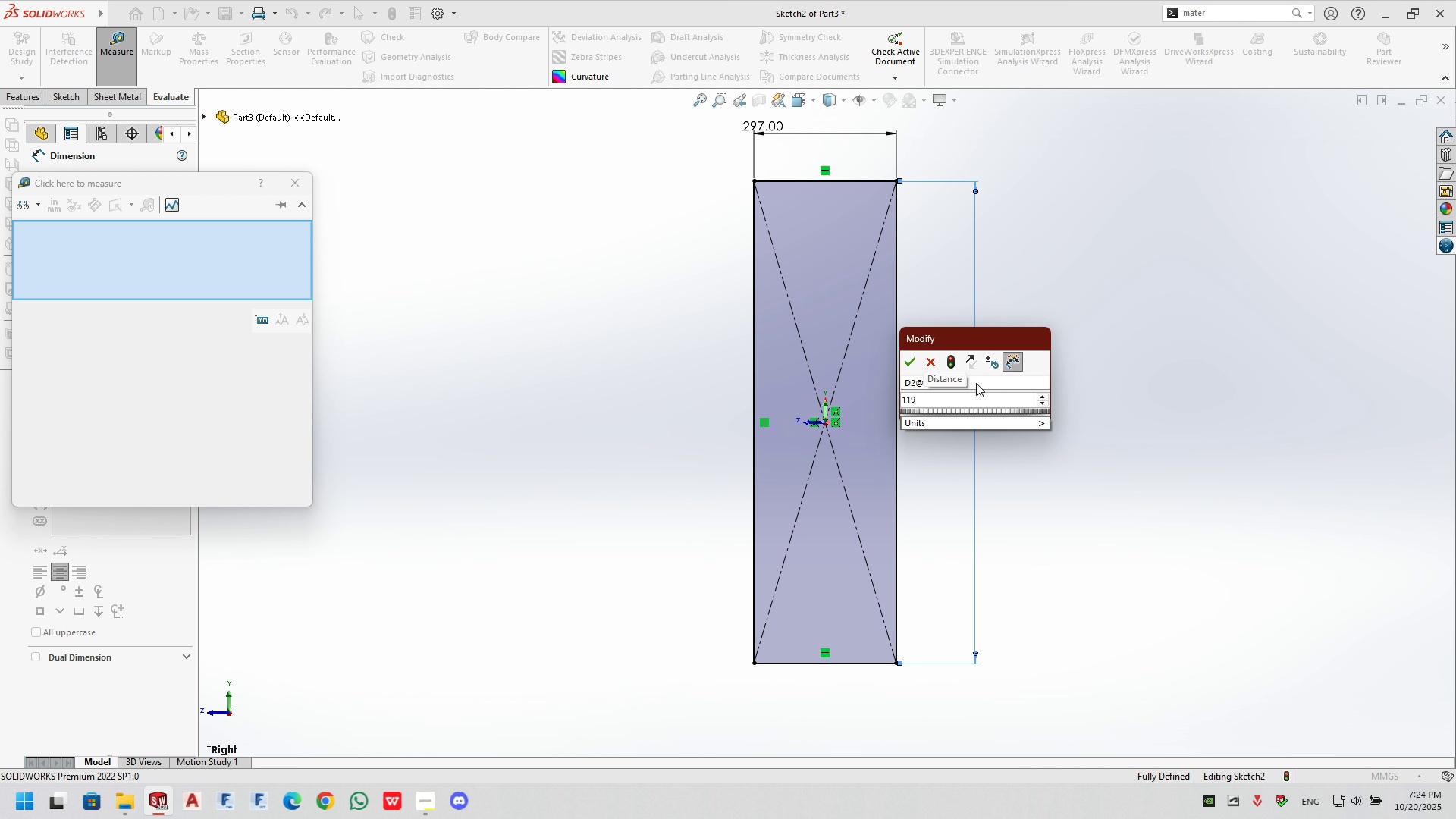 
key(Numpad7)
 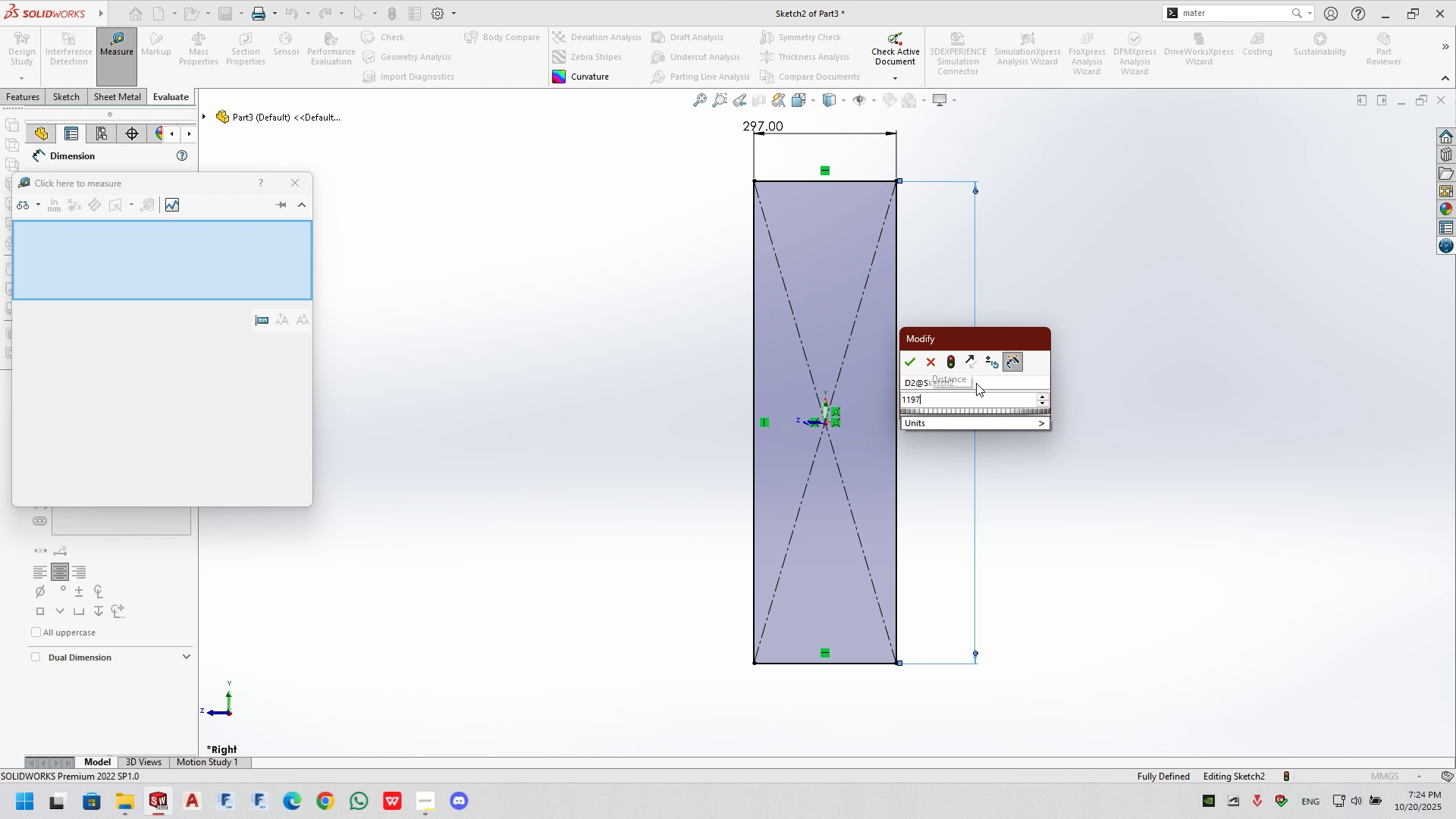 
key(NumpadEnter)
 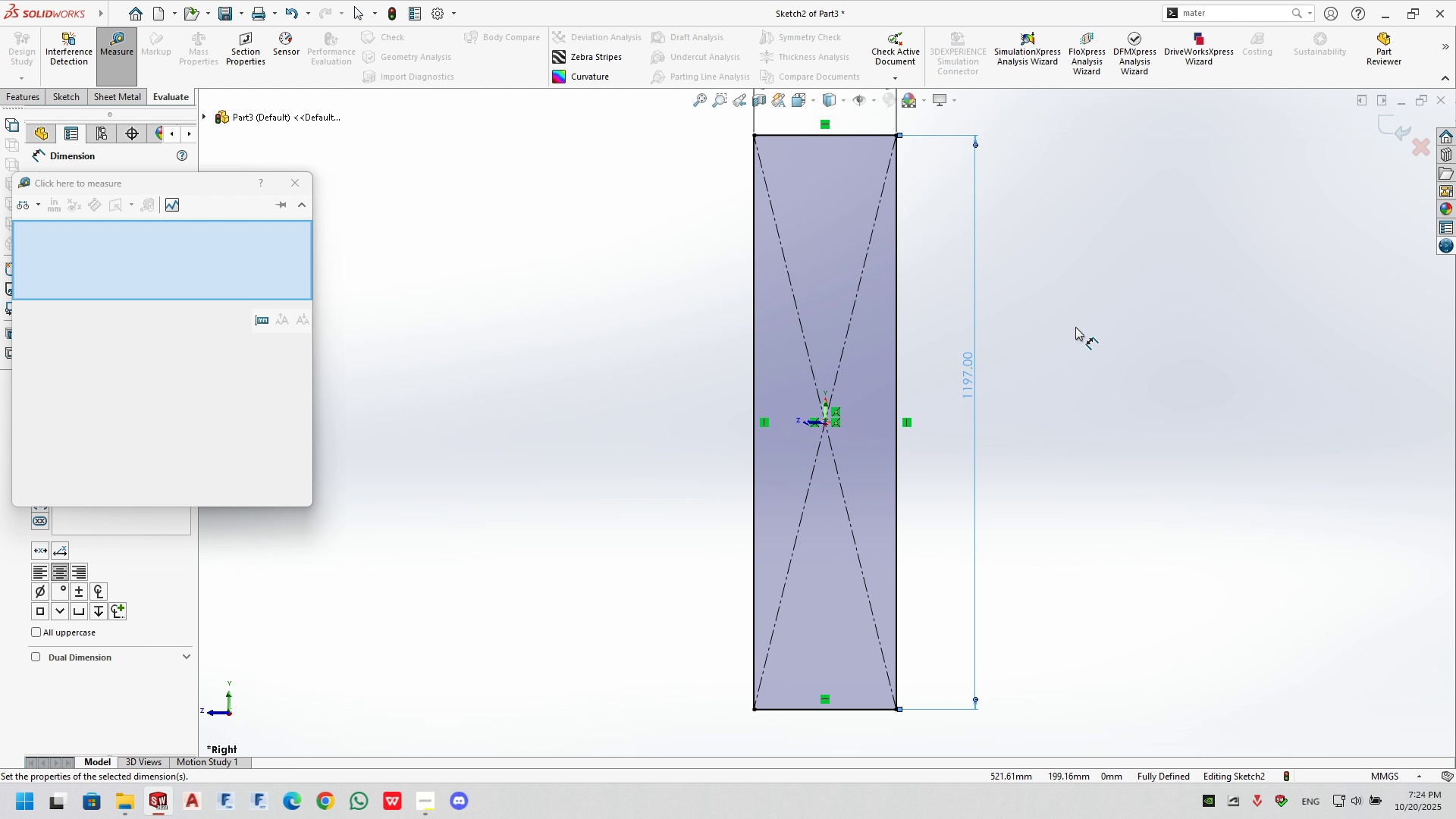 
double_click([1075, 327])
 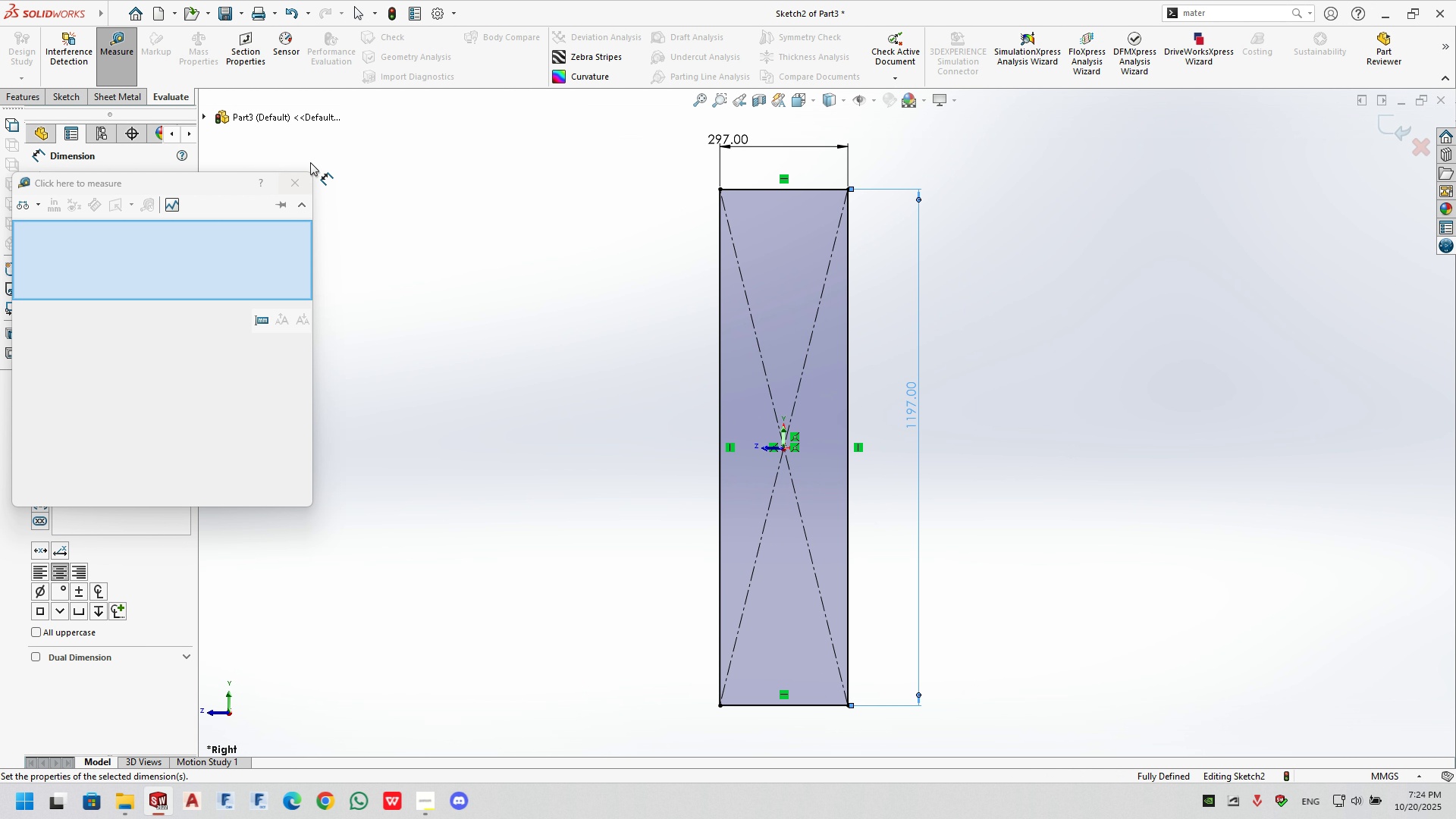 
left_click([301, 182])
 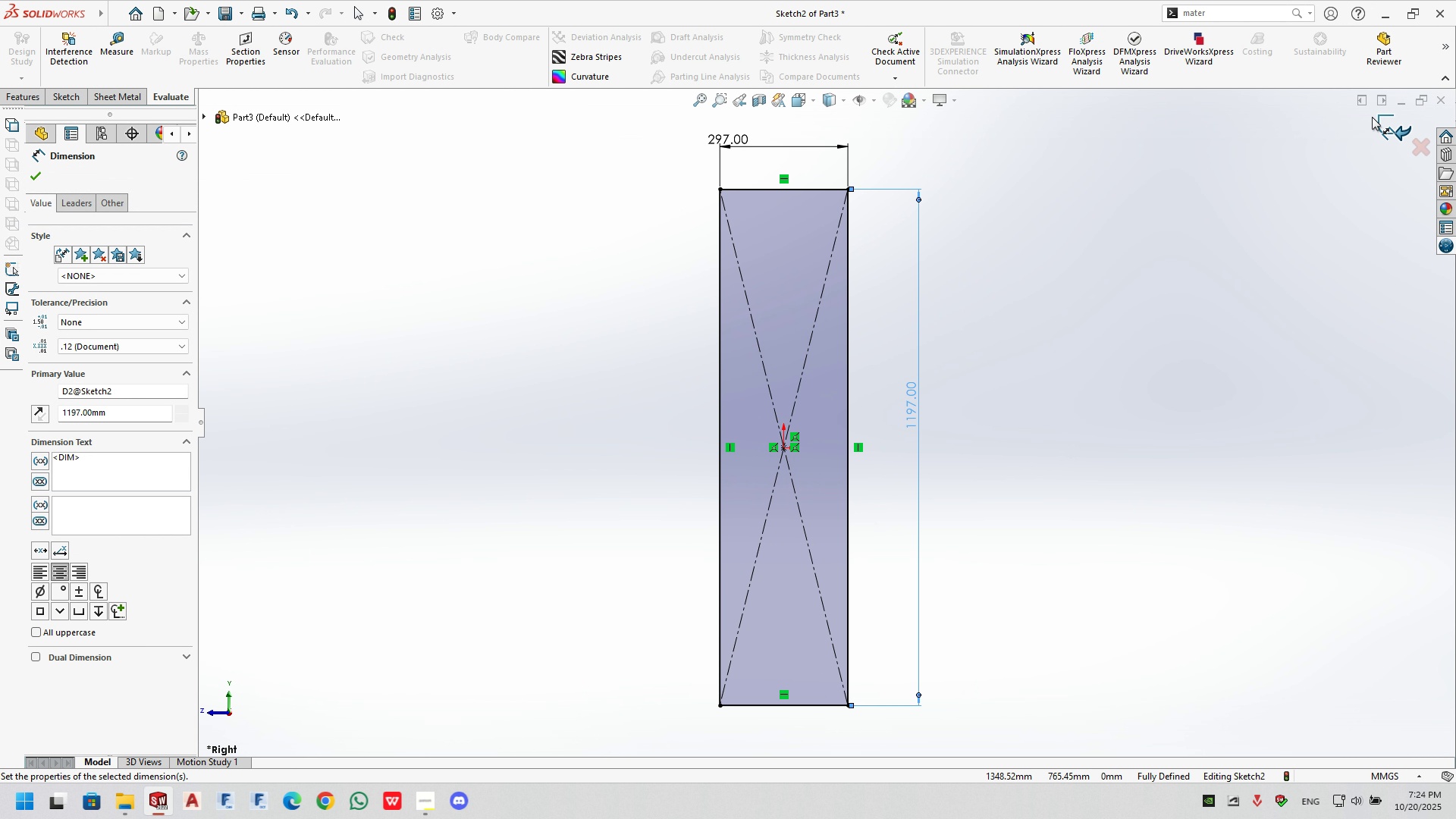 
left_click([1372, 117])
 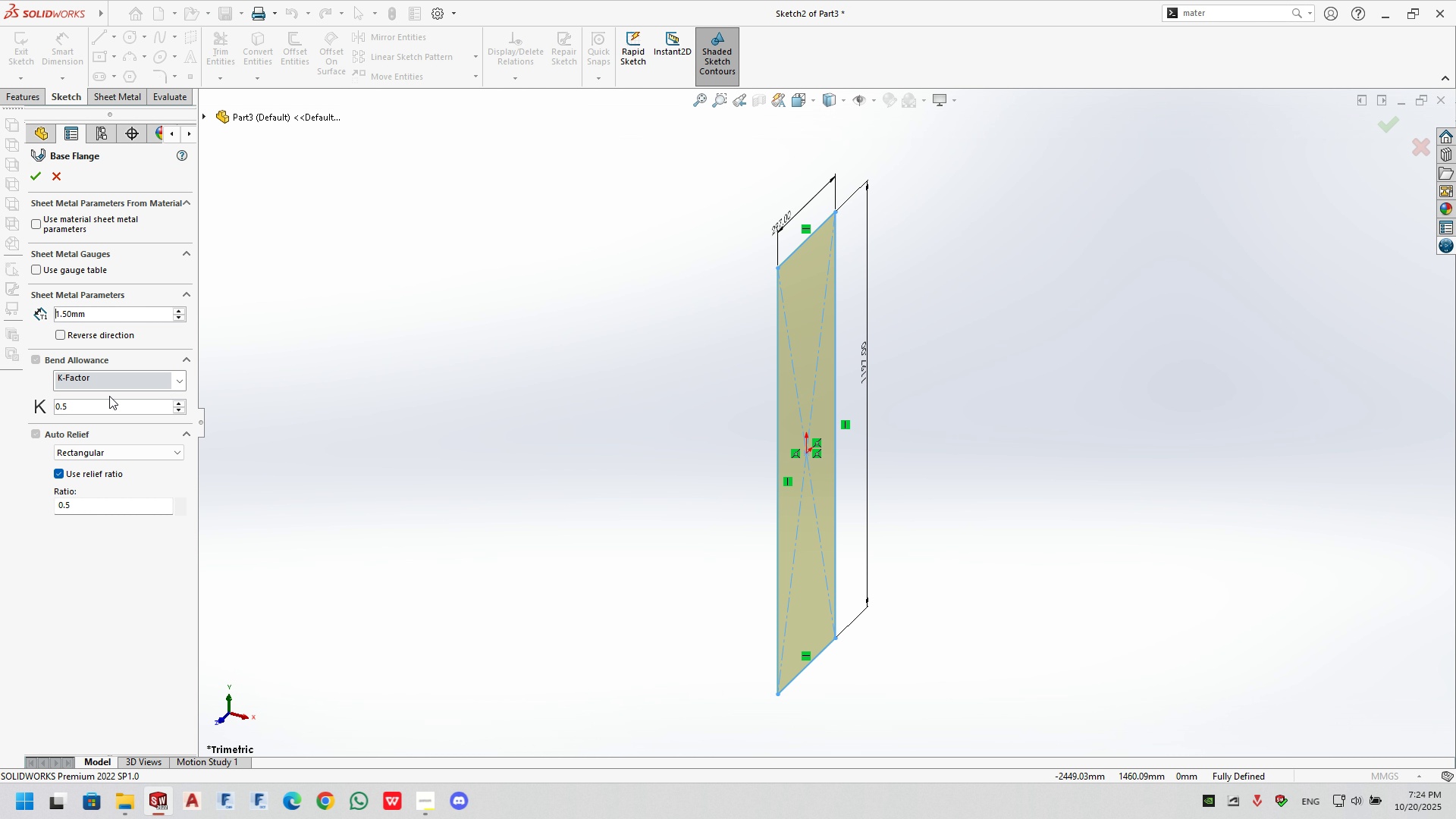 
double_click([182, 380])
 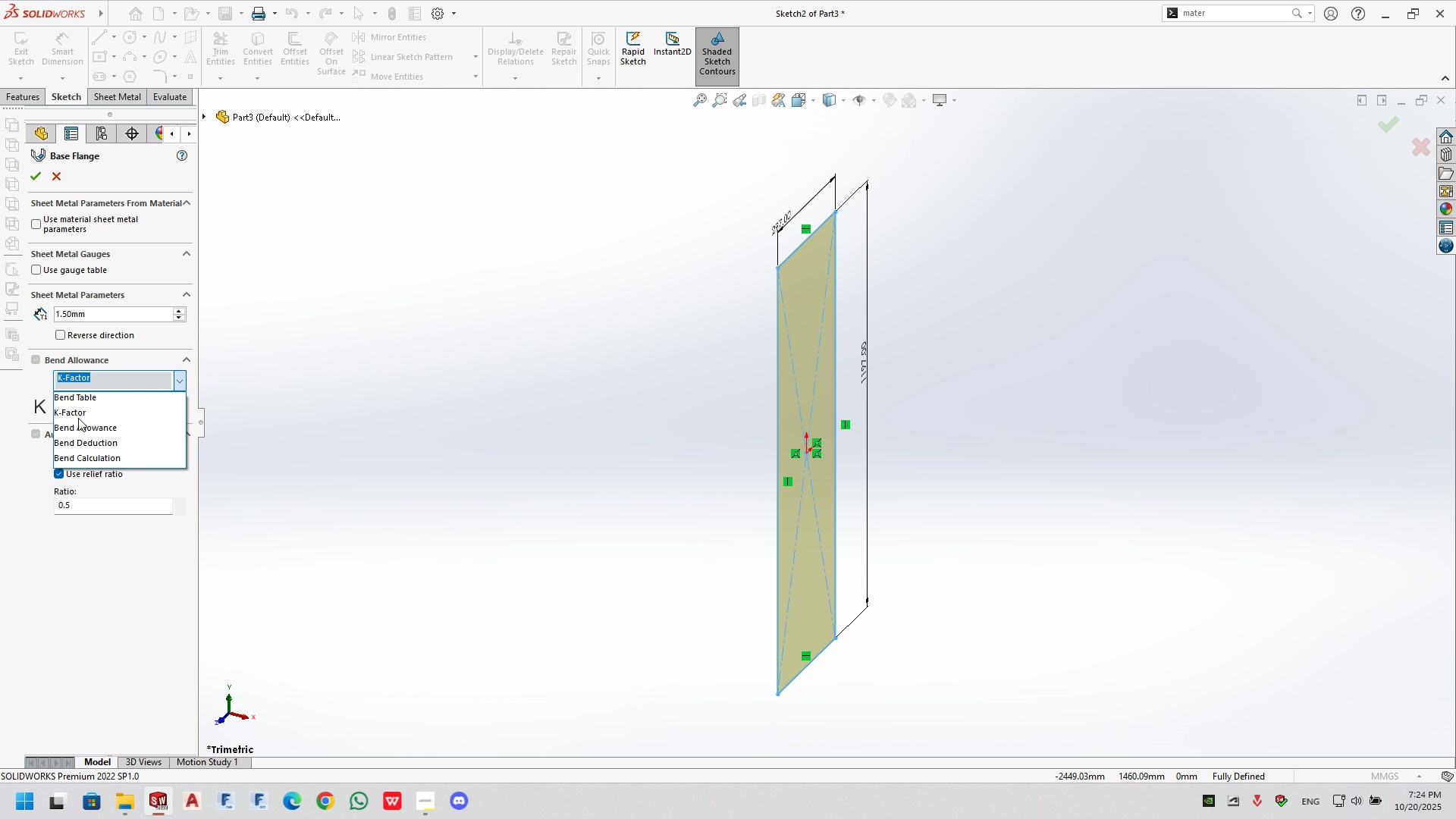 
left_click([77, 415])
 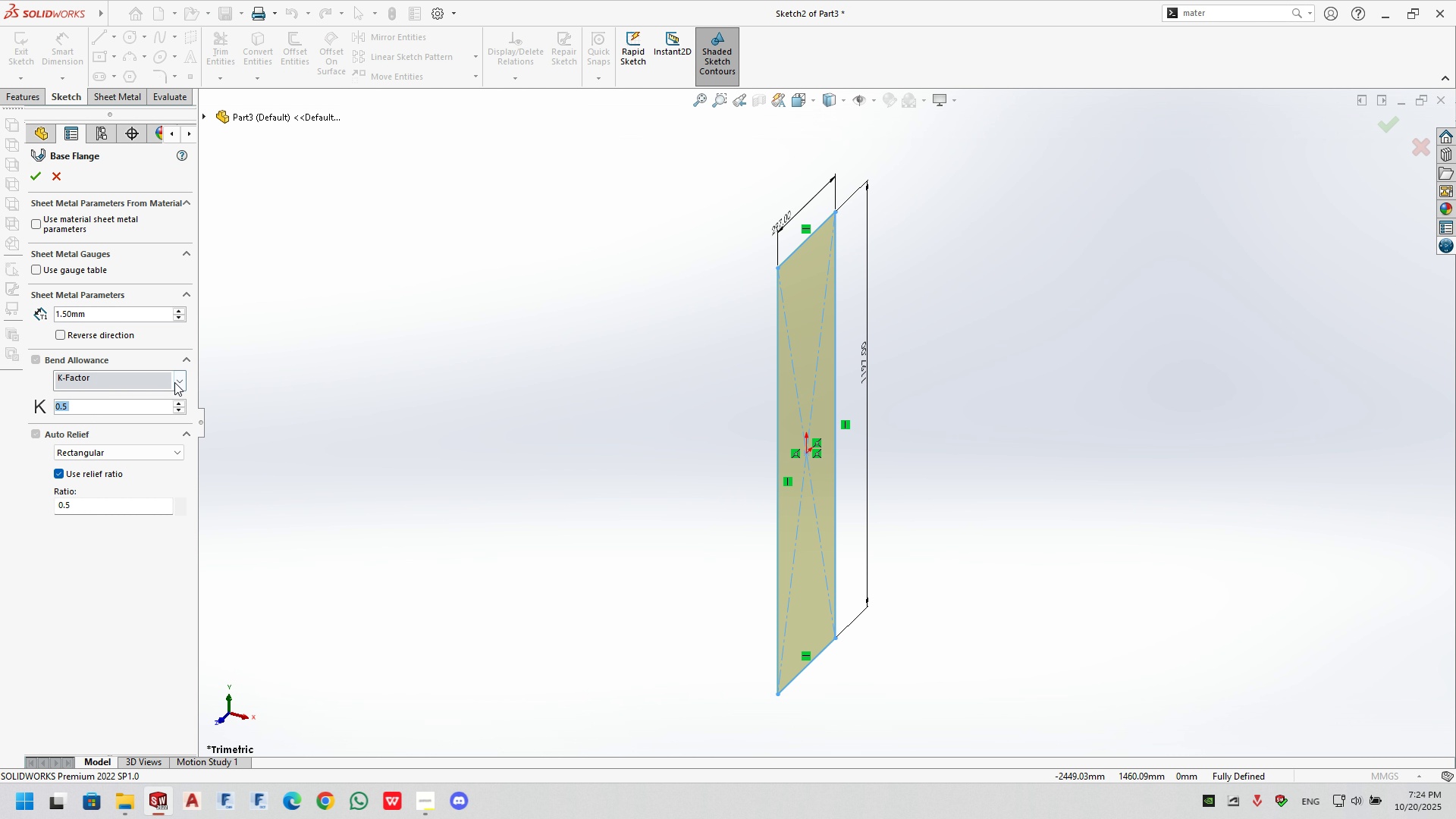 
left_click([174, 381])
 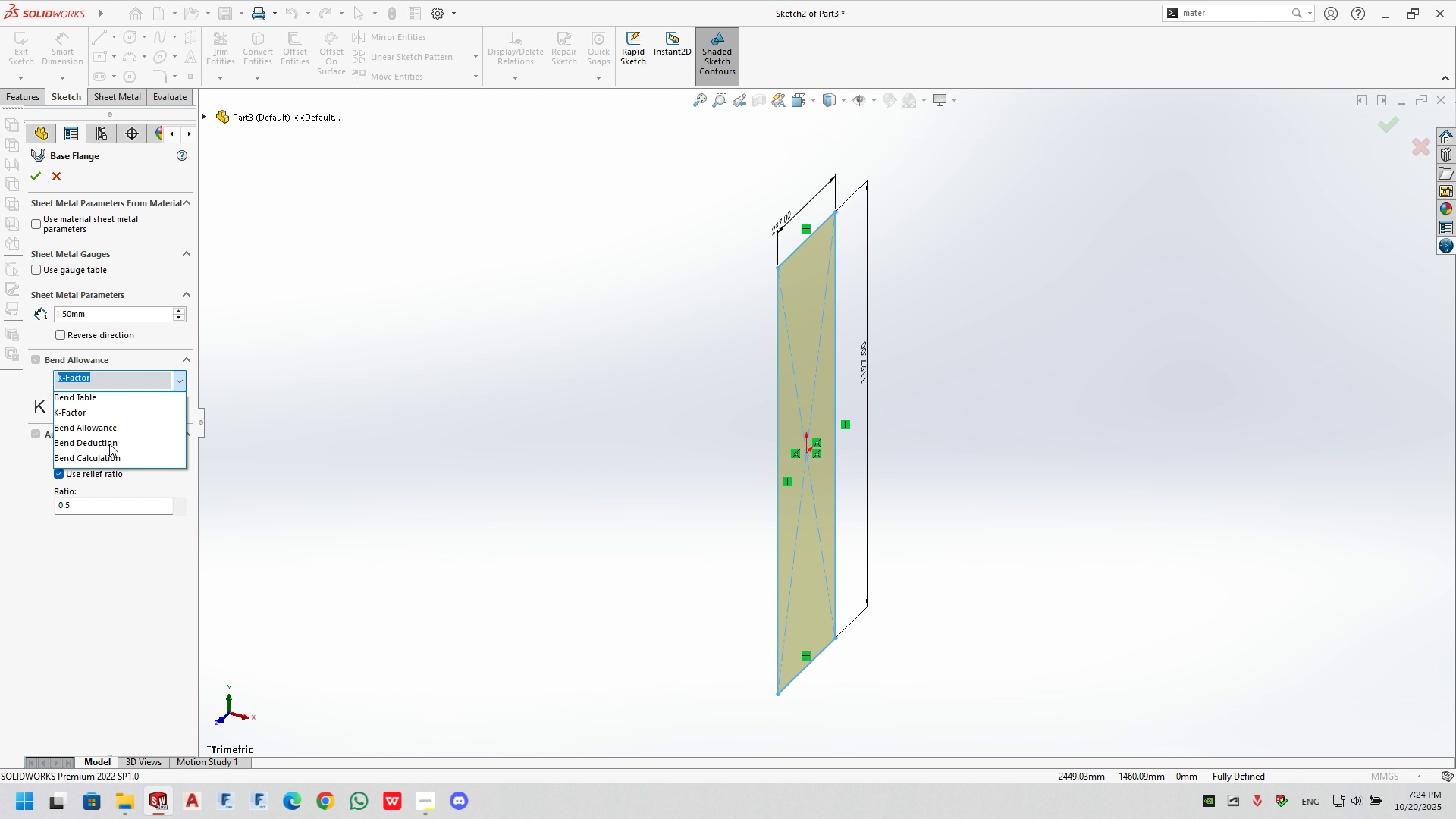 
left_click([108, 443])
 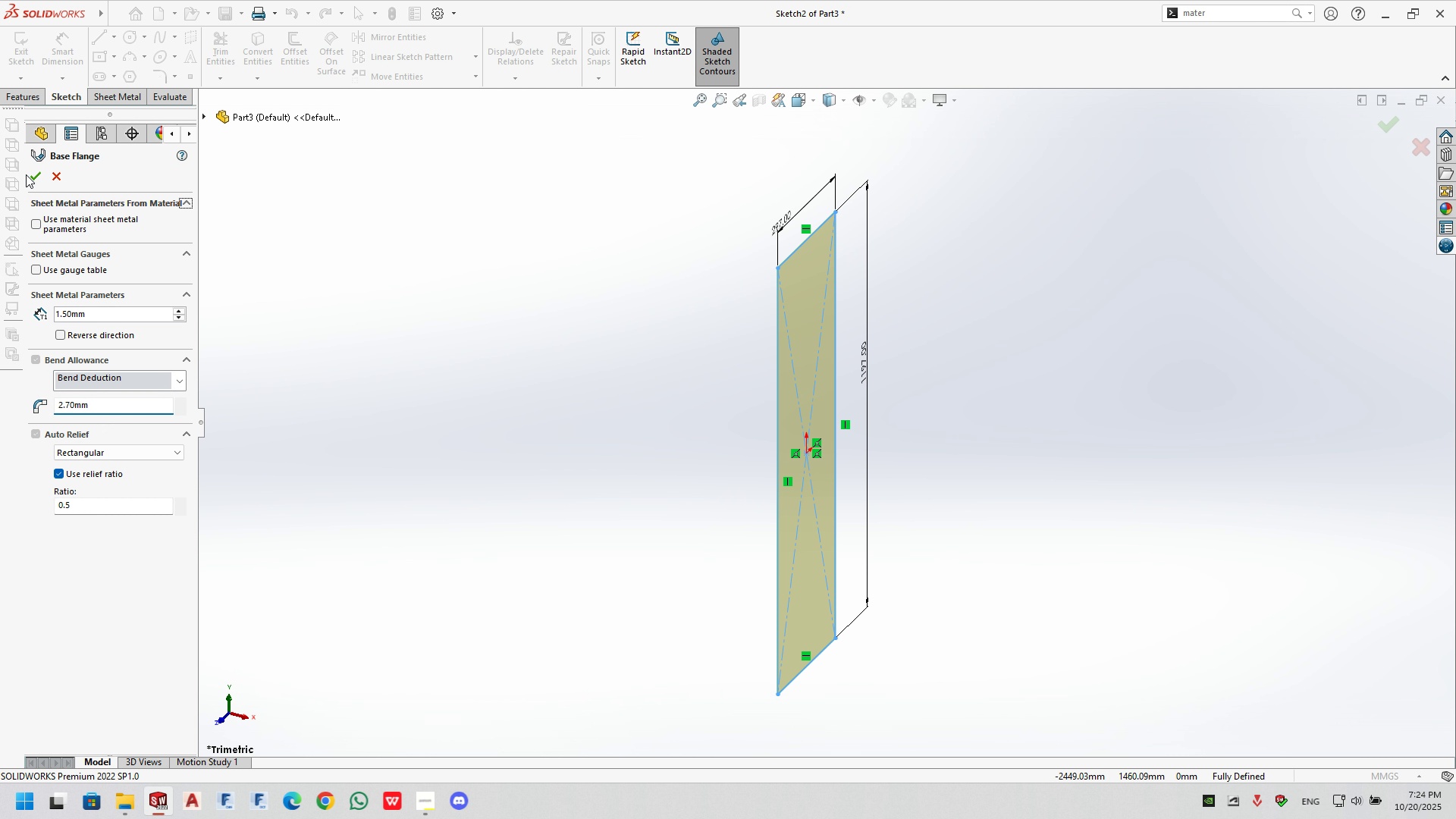 
double_click([35, 180])
 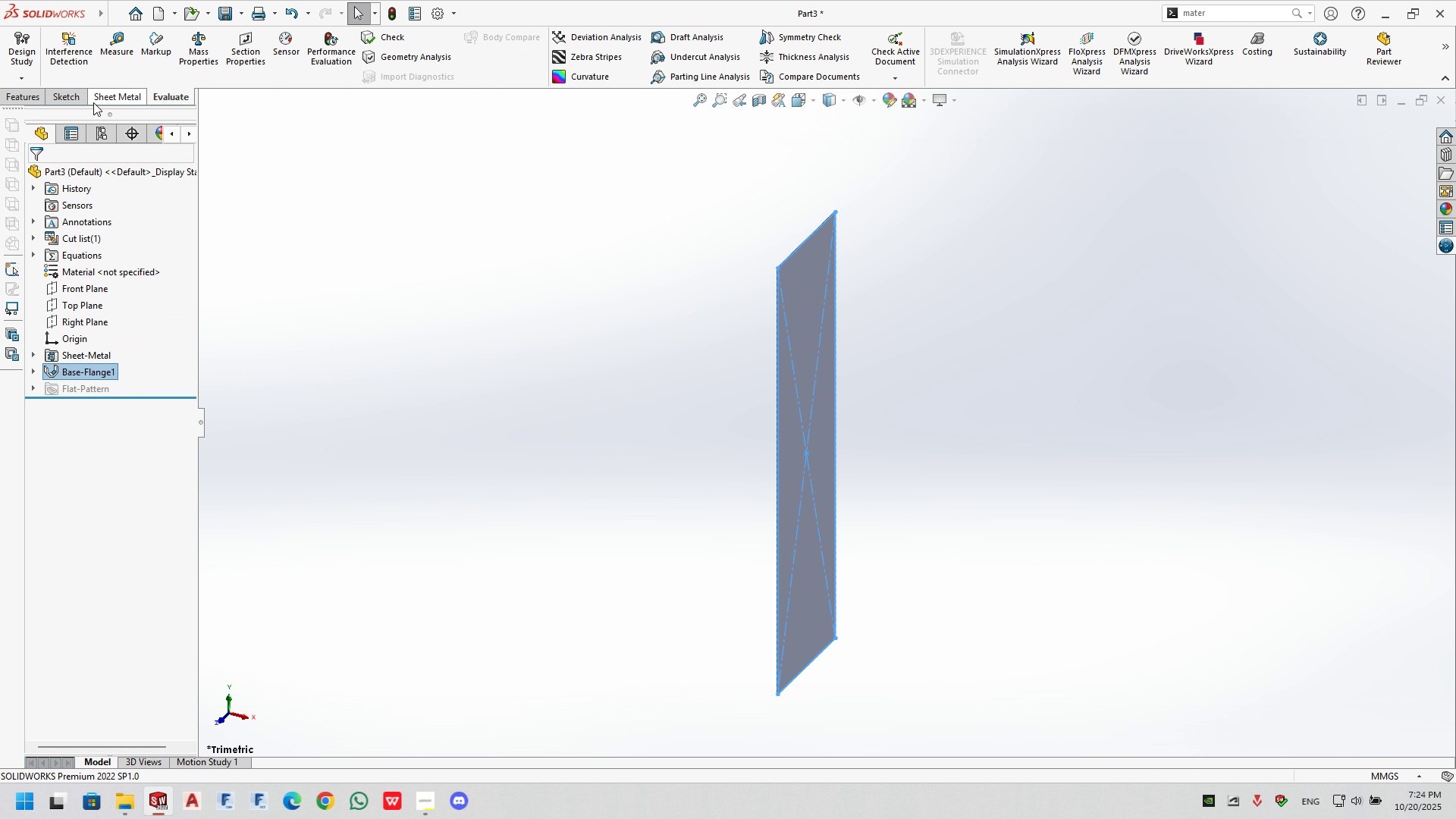 
left_click([97, 96])
 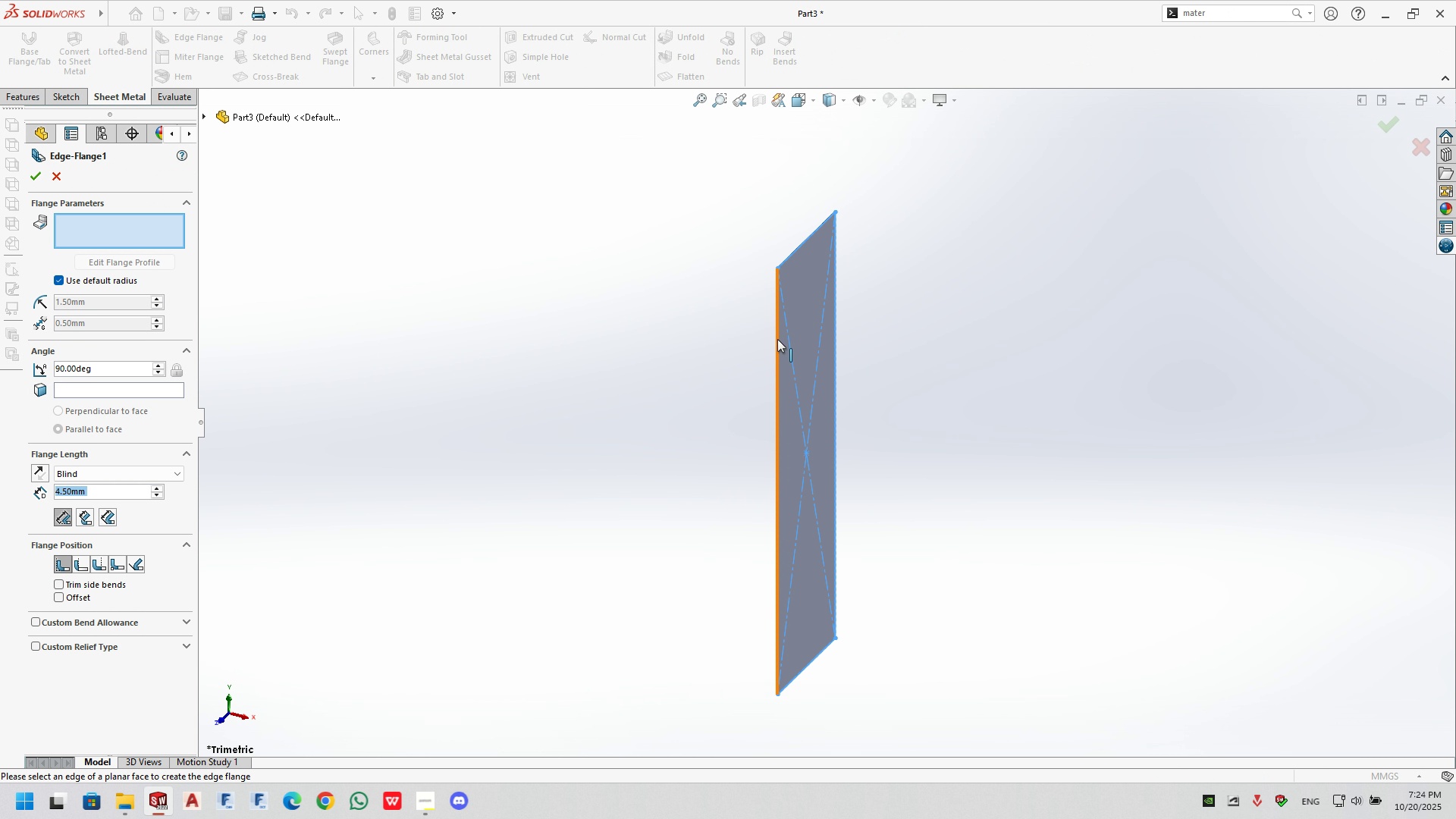 
left_click([777, 339])
 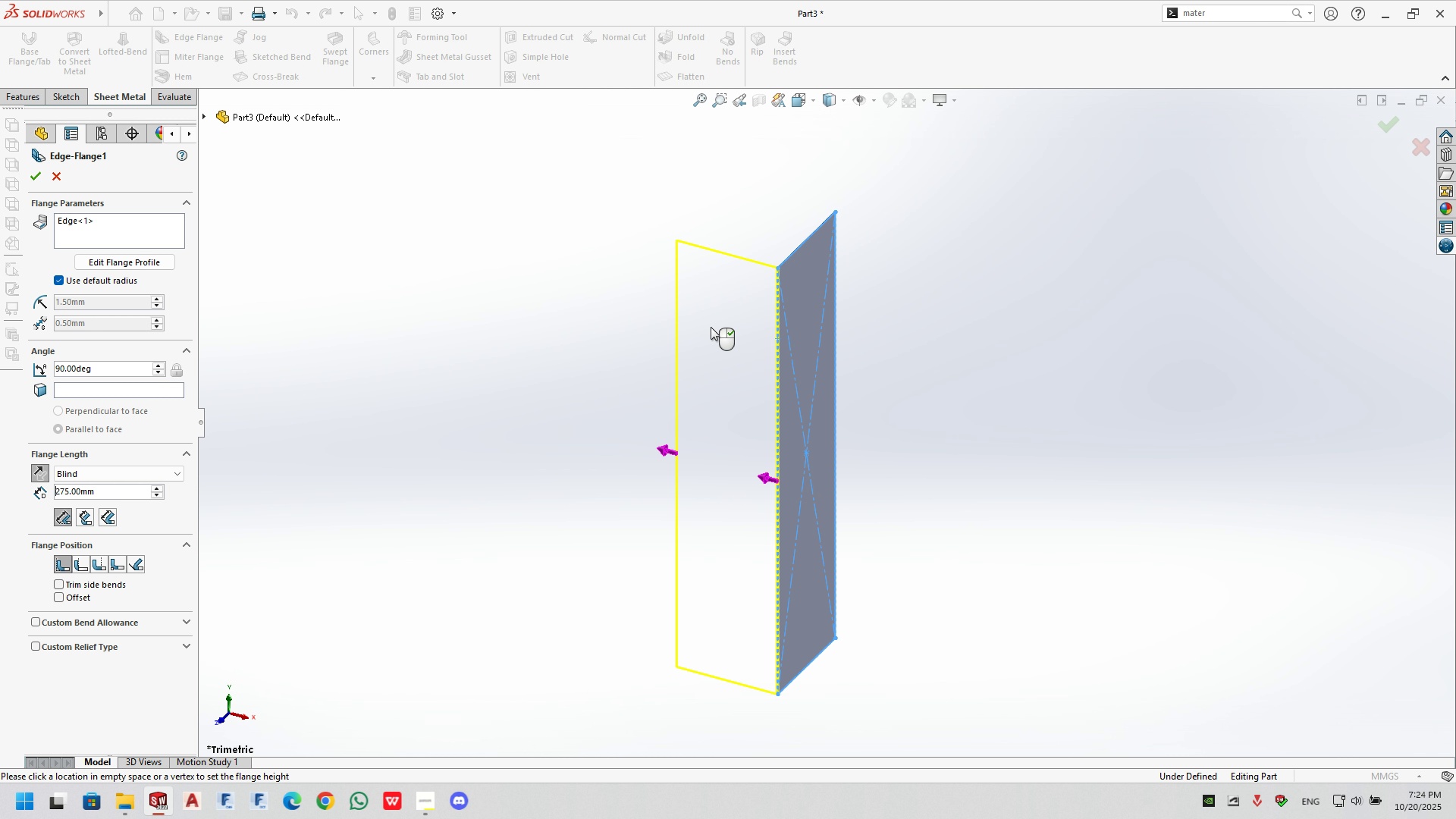 
left_click([711, 327])
 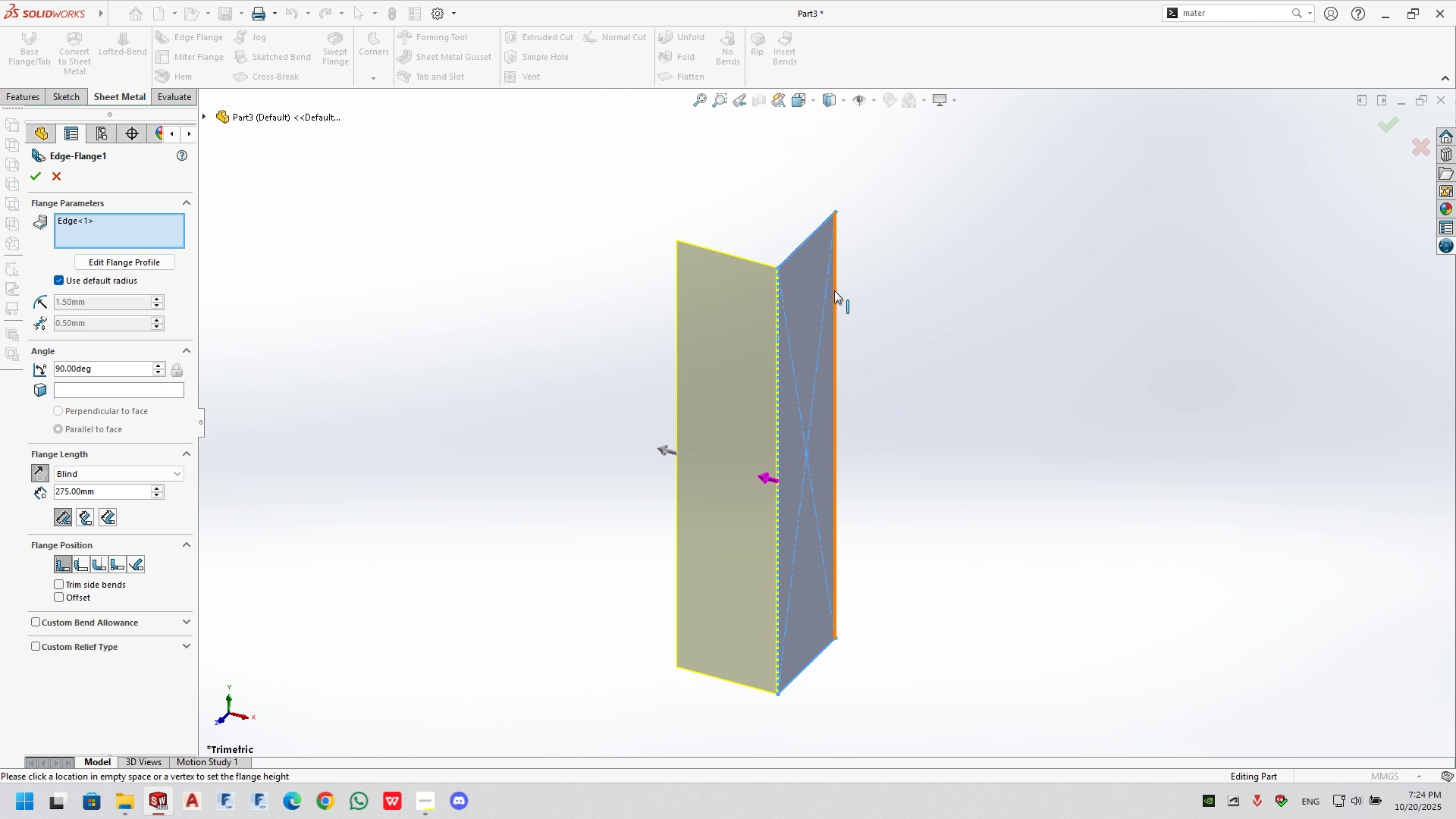 
left_click([834, 290])
 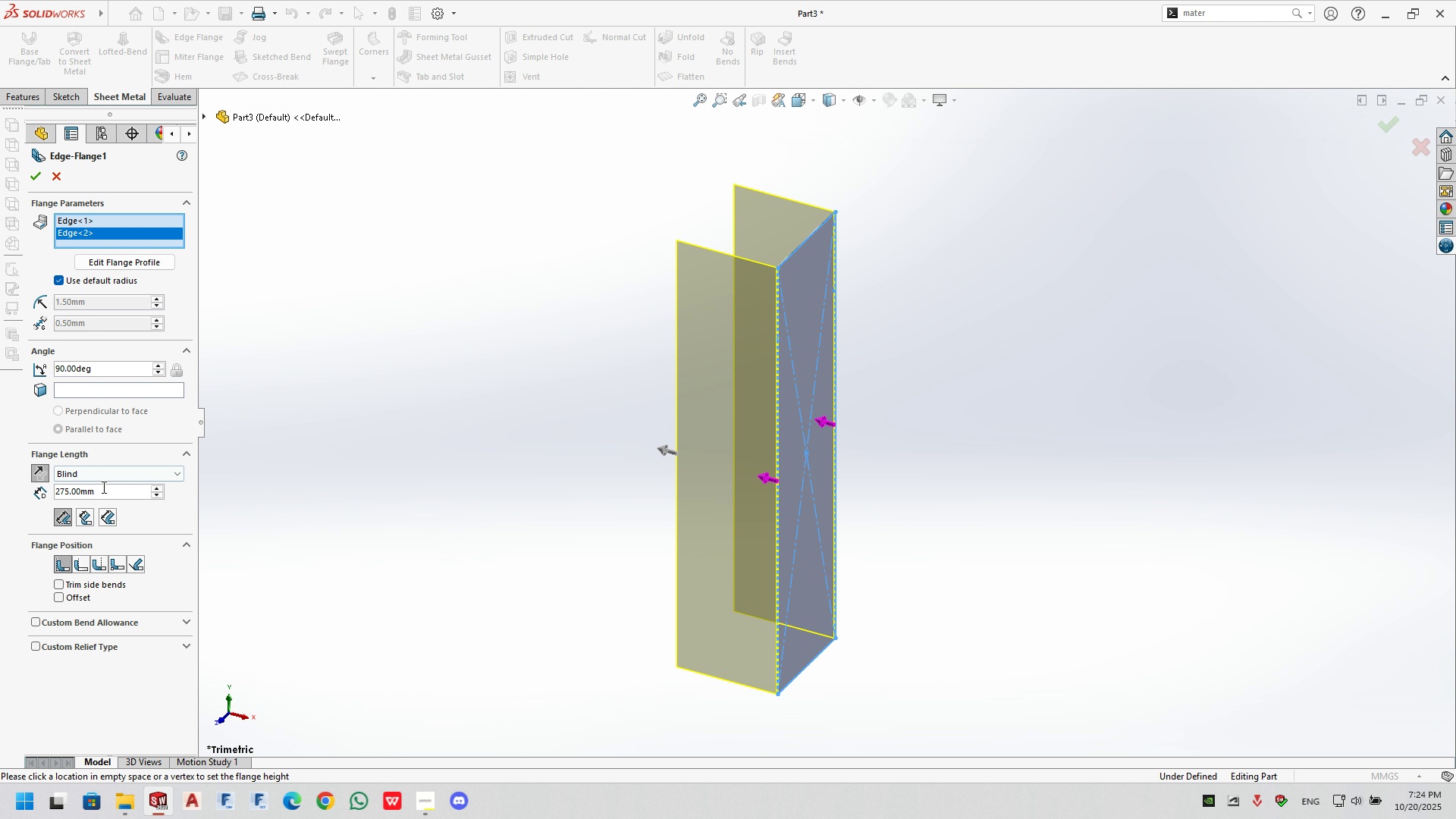 
double_click([102, 487])
 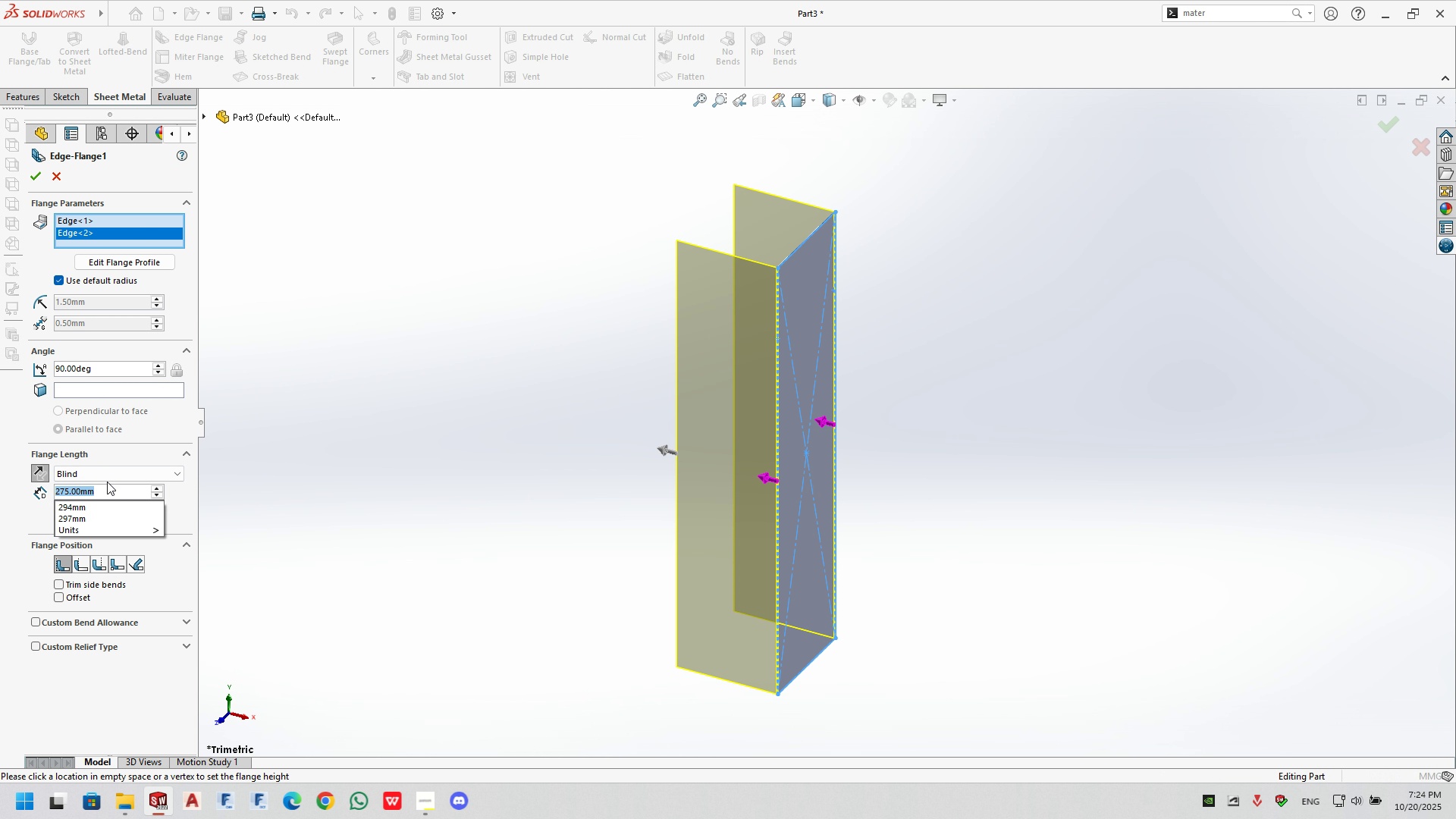 
key(Numpad2)
 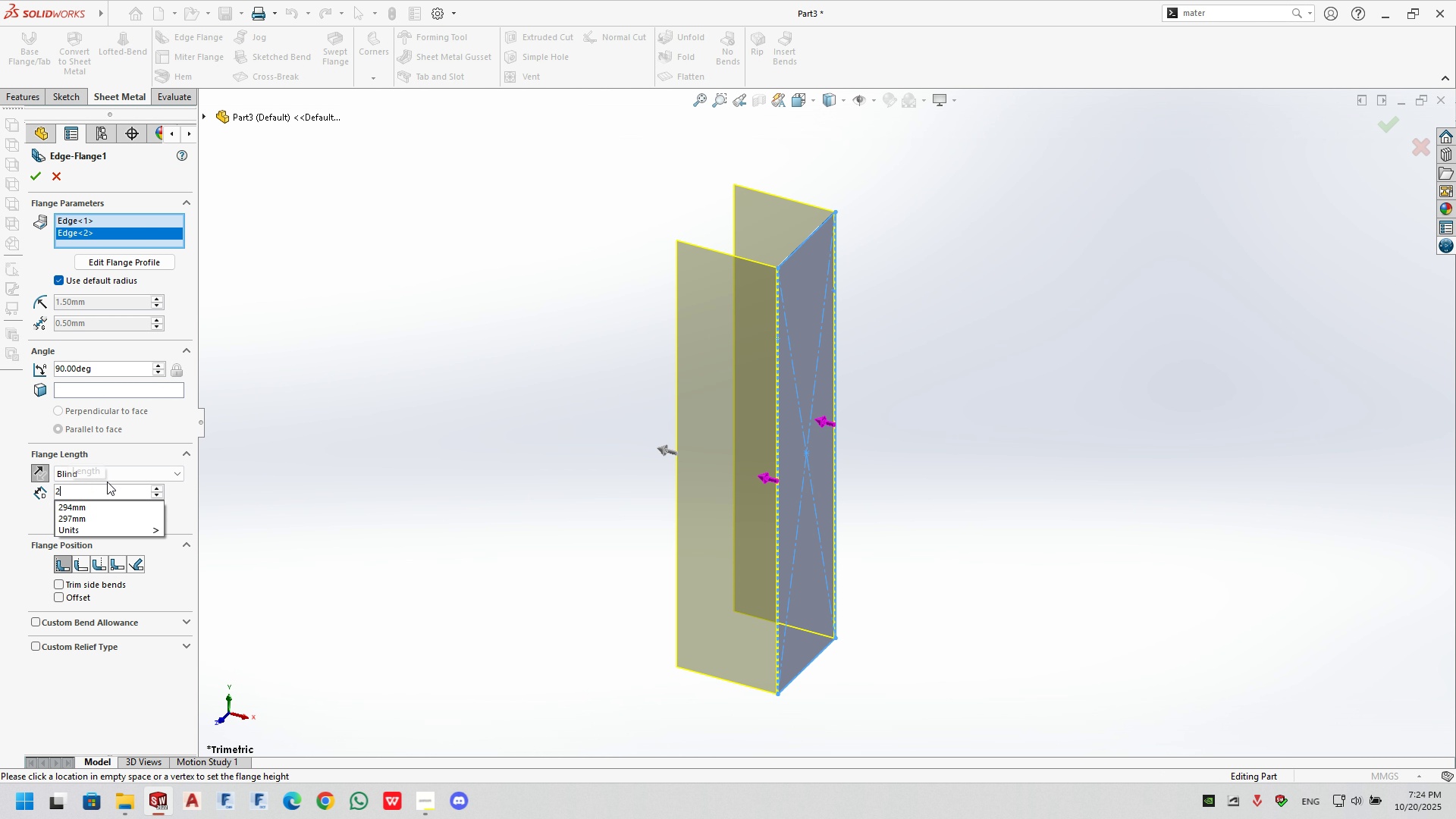 
key(Numpad5)
 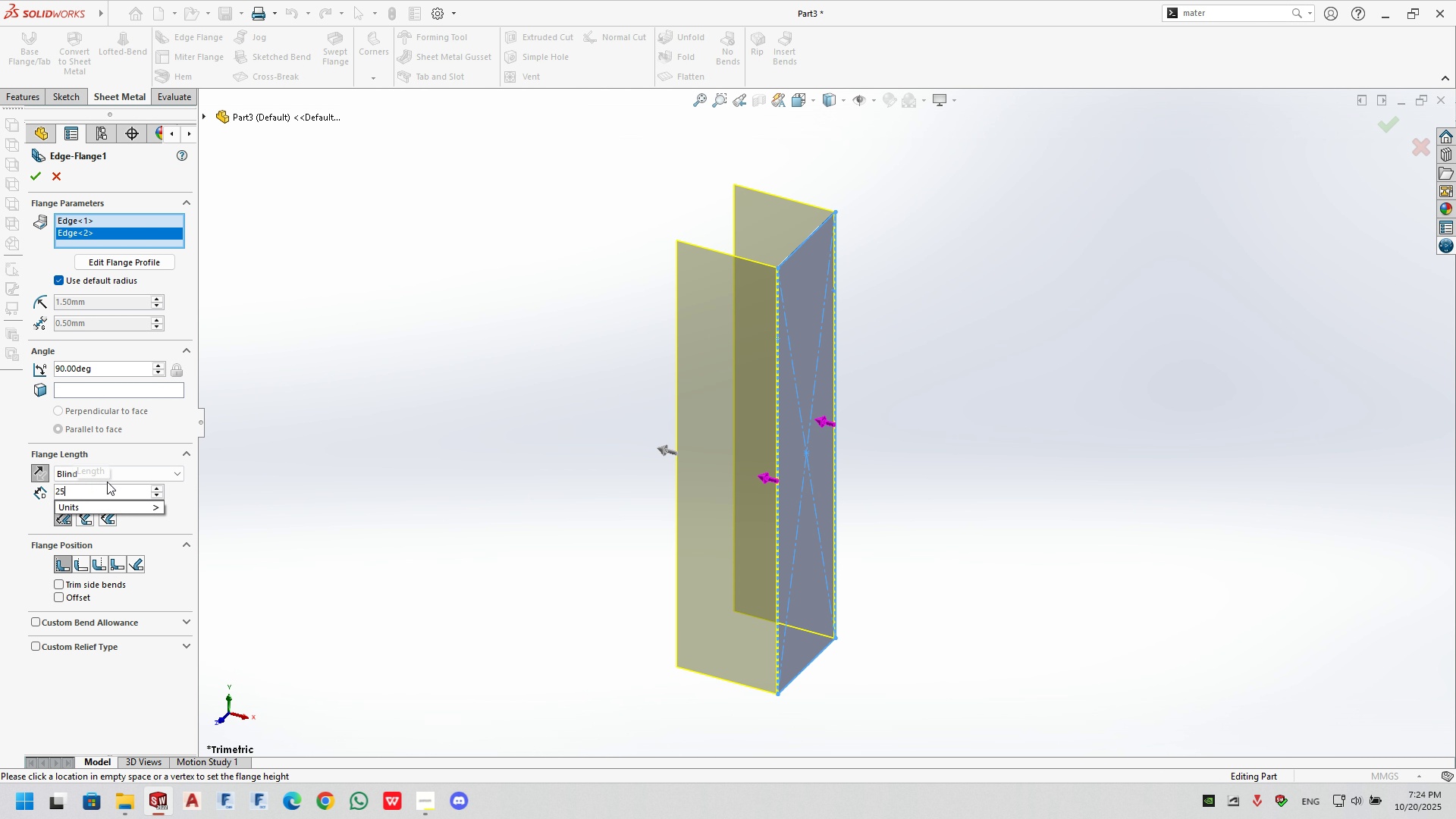 
key(NumpadEnter)
 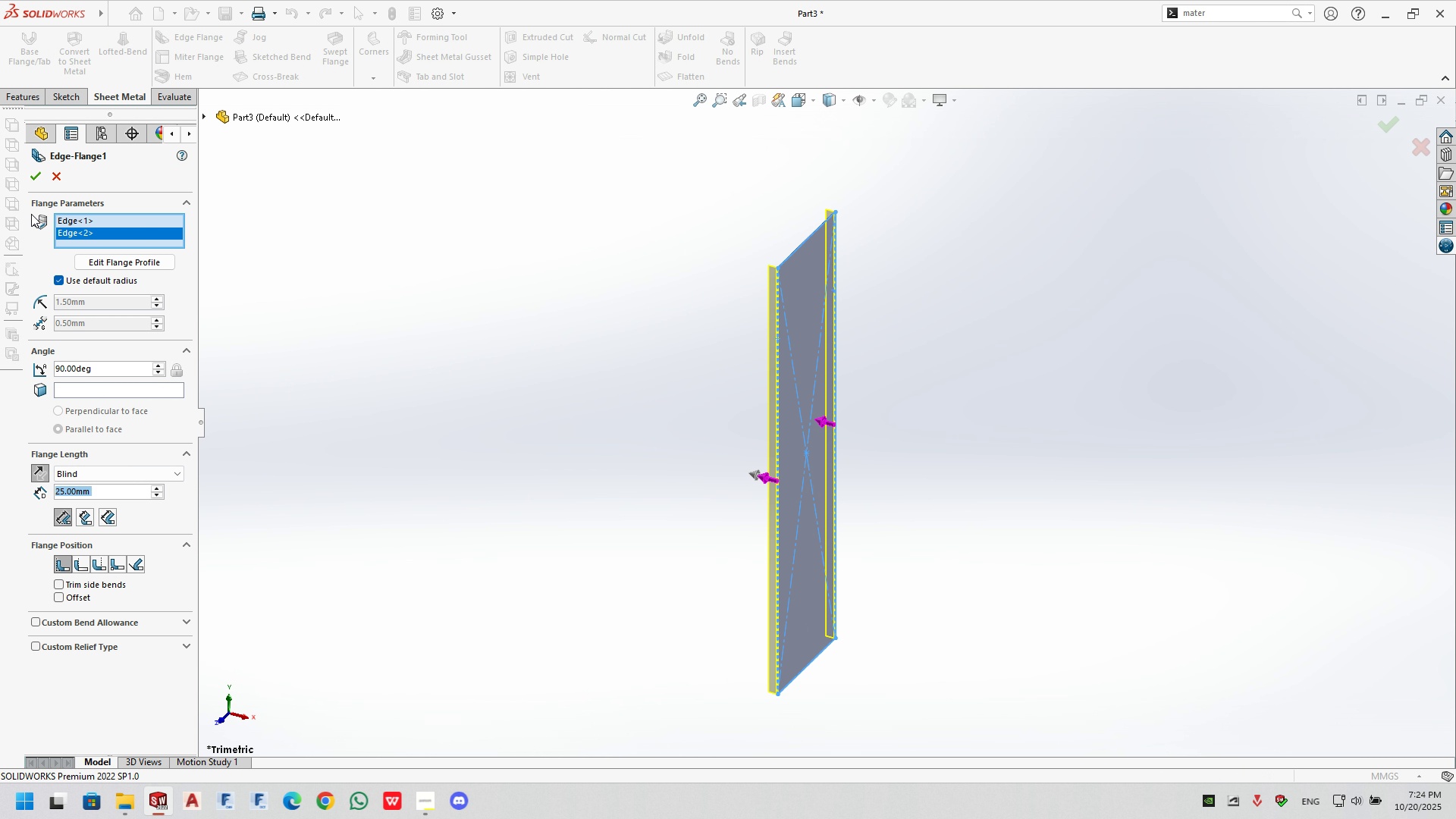 
left_click([33, 180])
 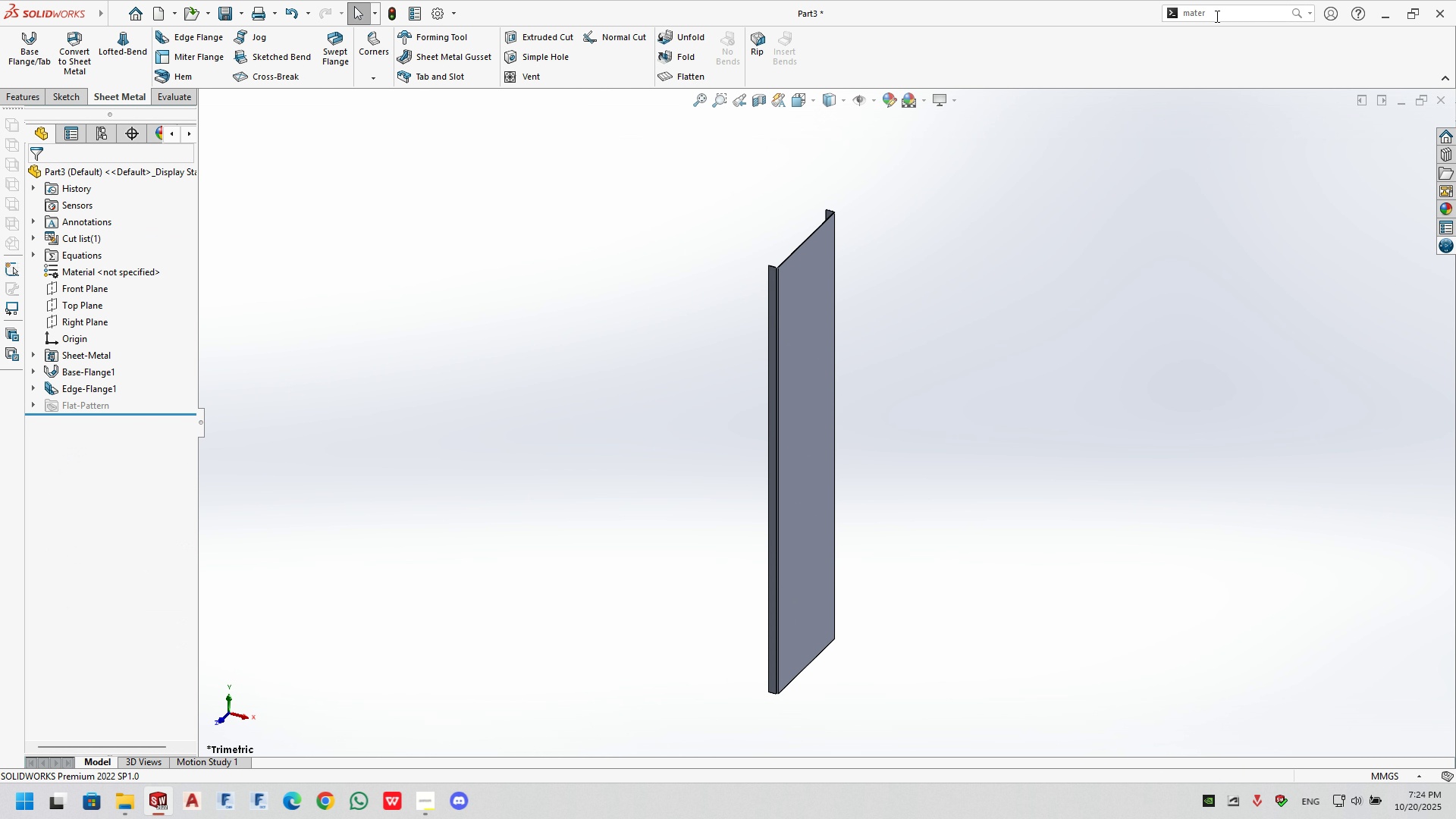 
double_click([1216, 14])
 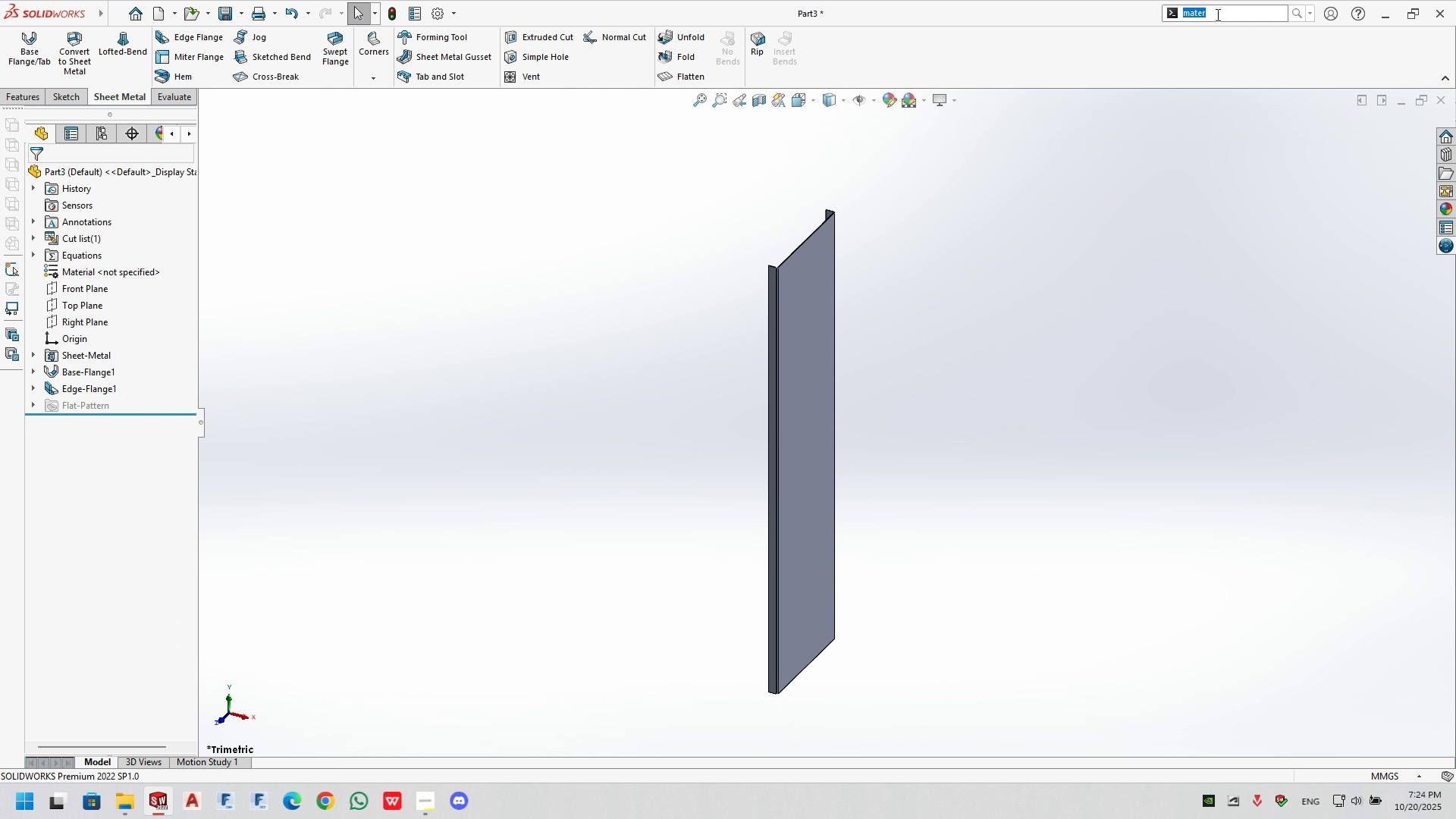 
key(ArrowRight)
 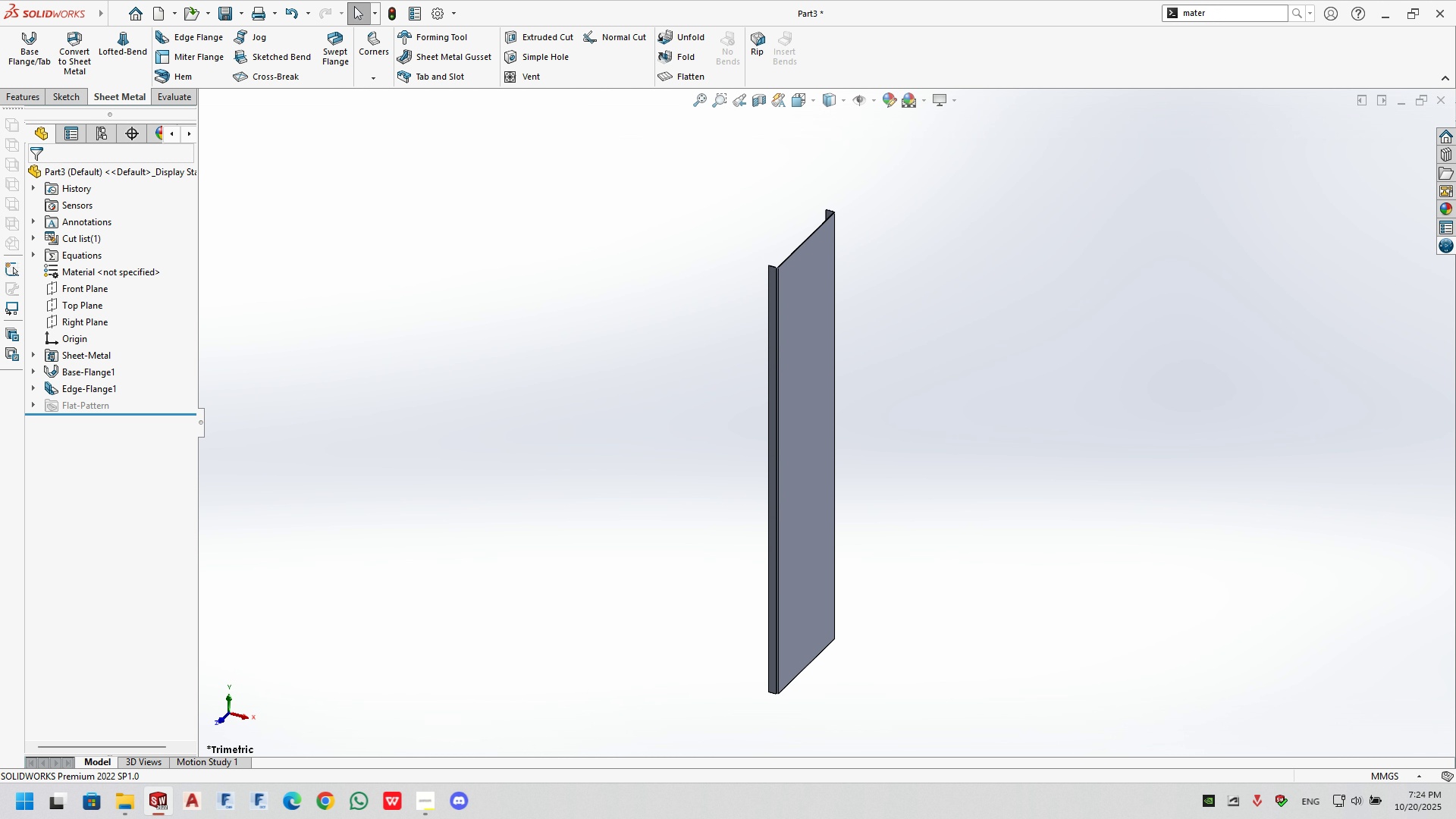 
type(ia)
 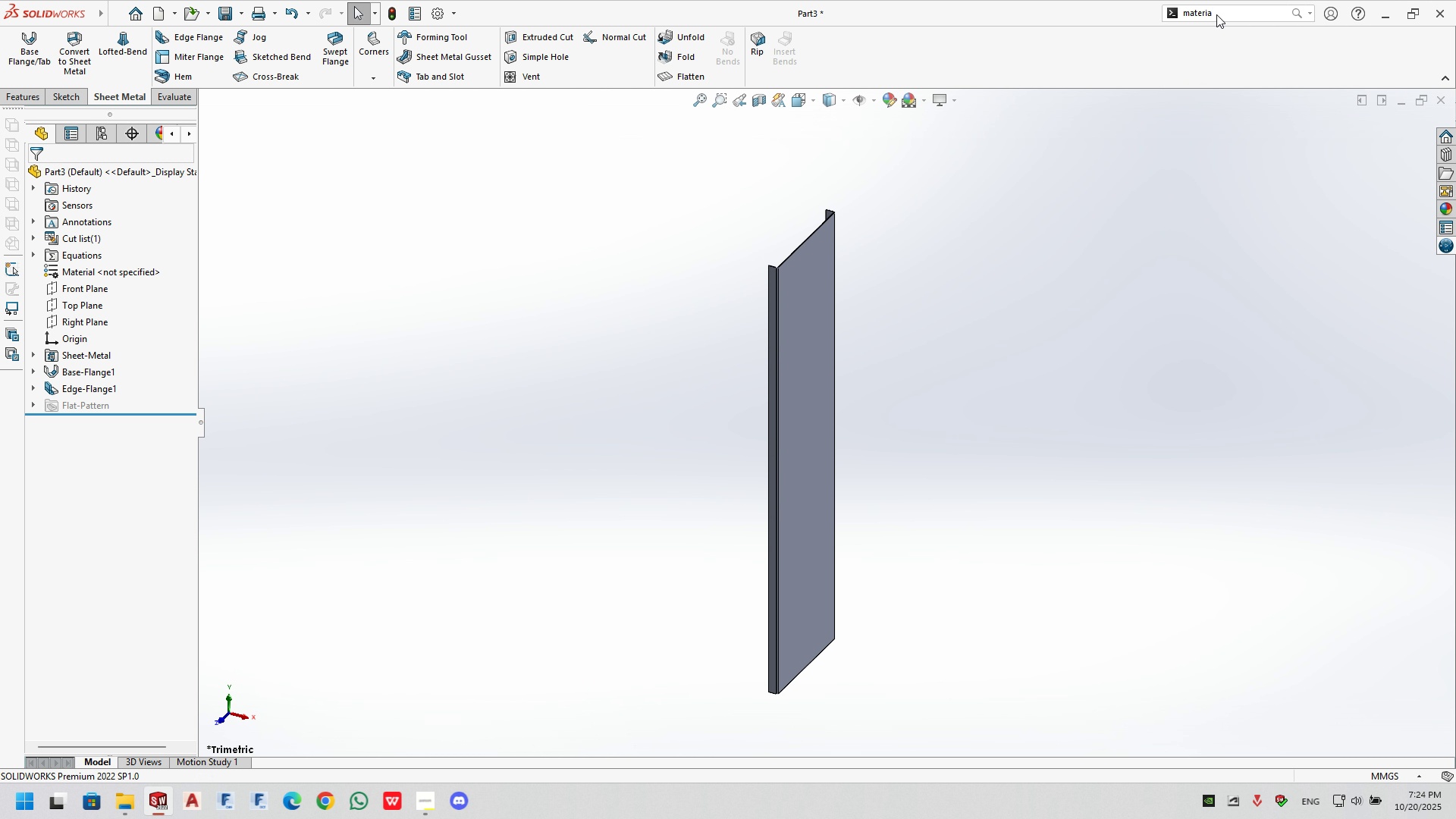 
key(Enter)
 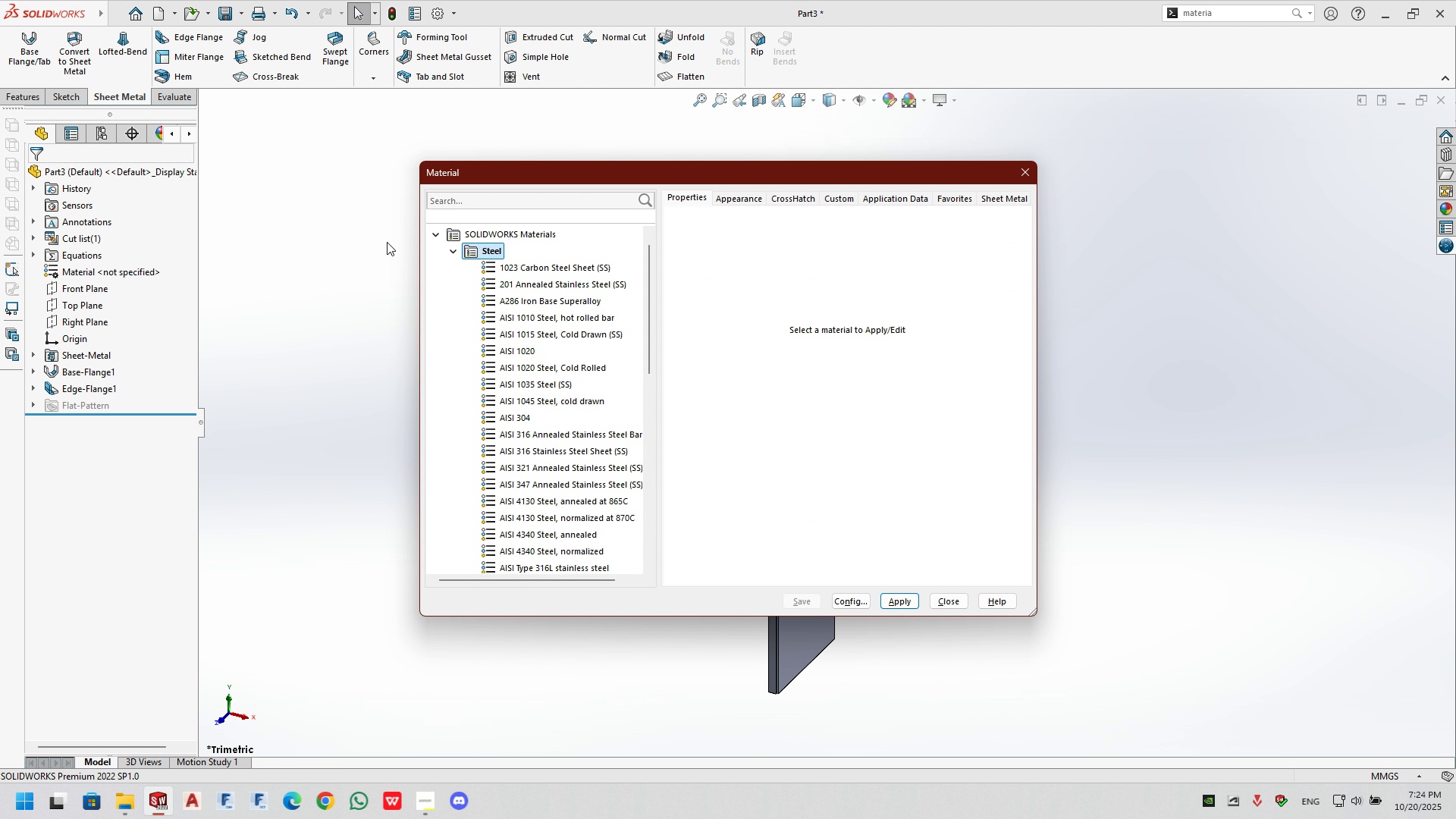 
scroll: coordinate [590, 448], scroll_direction: down, amount: 6.0
 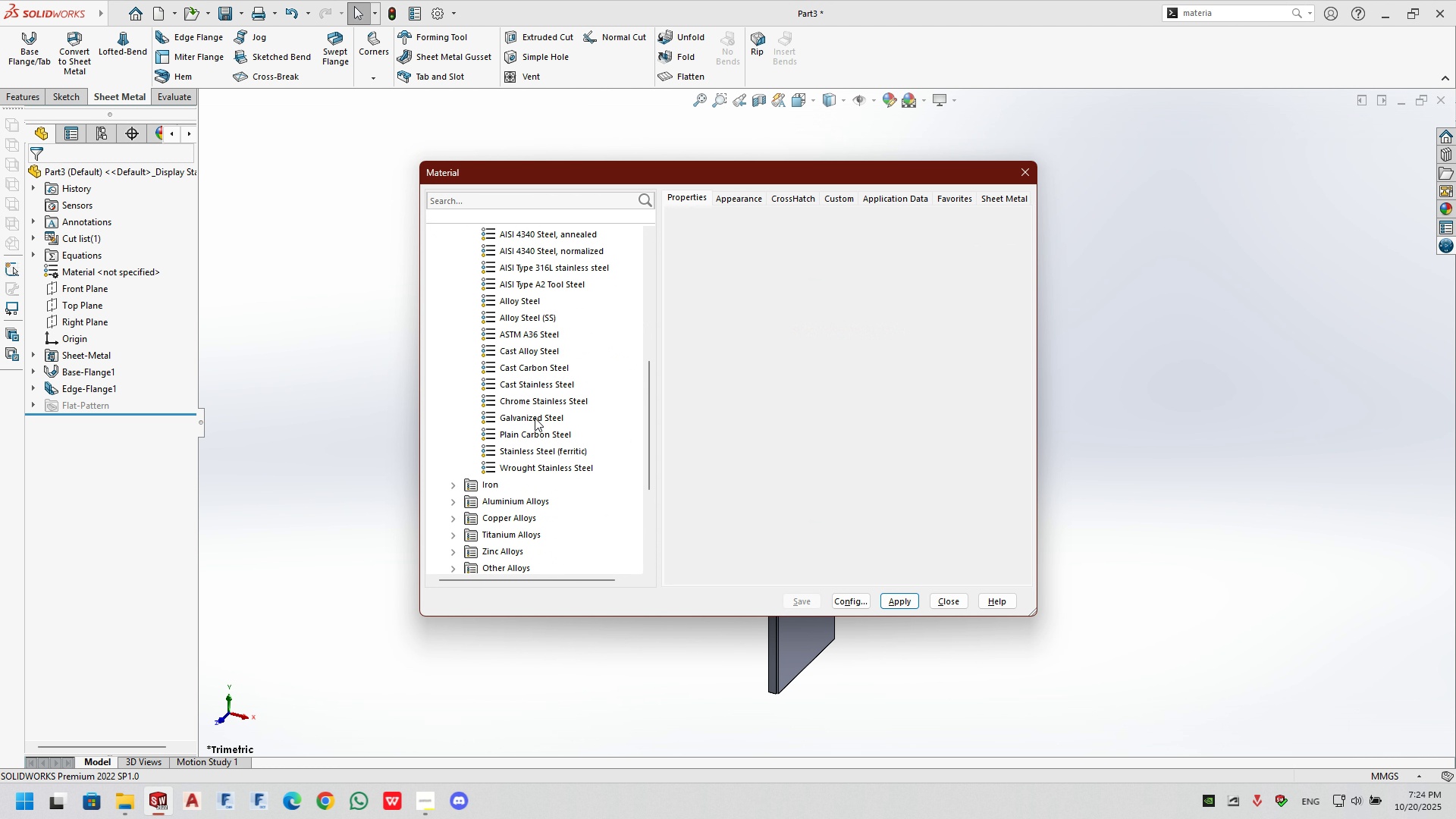 
double_click([535, 418])
 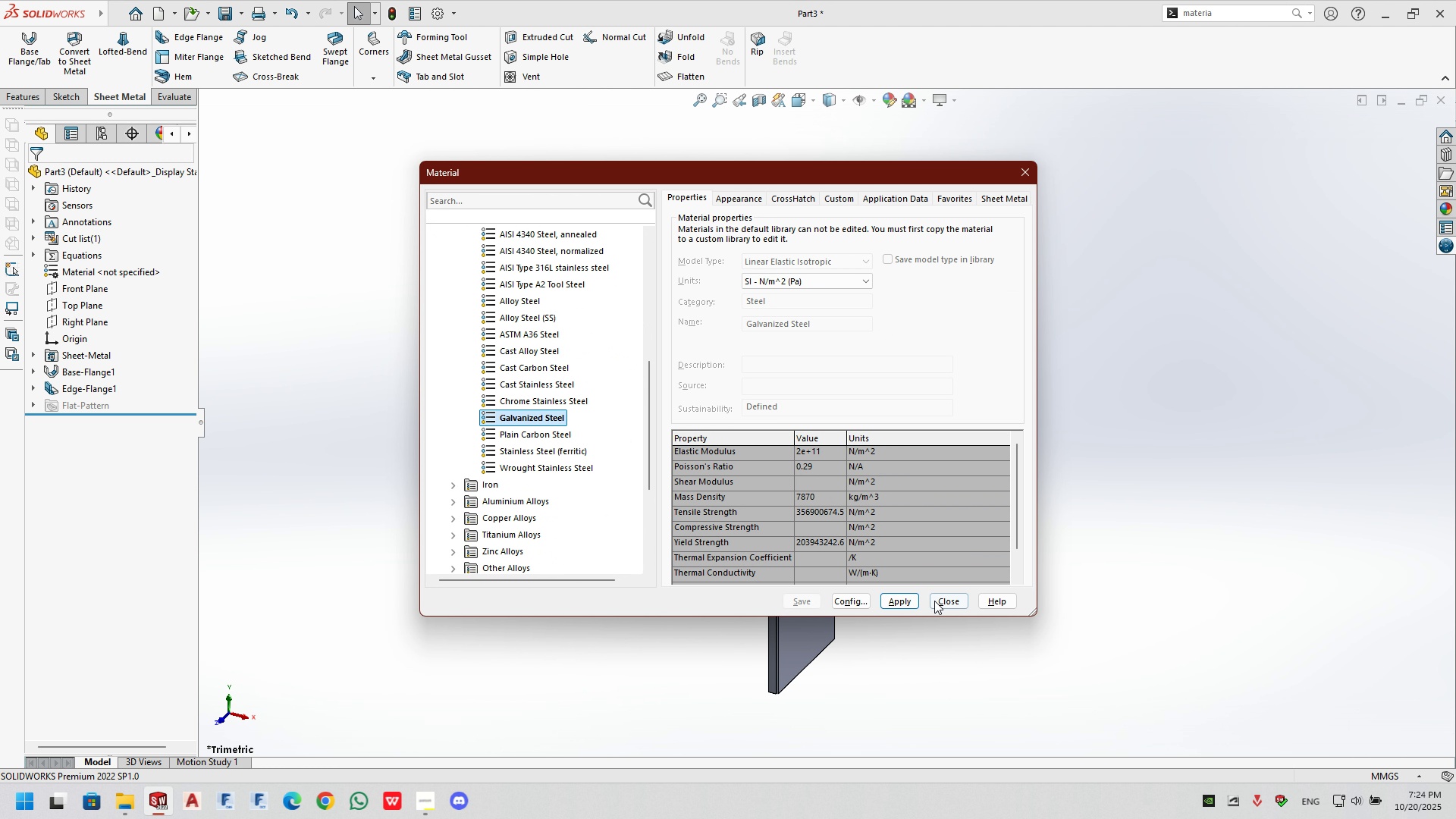 
double_click([908, 604])
 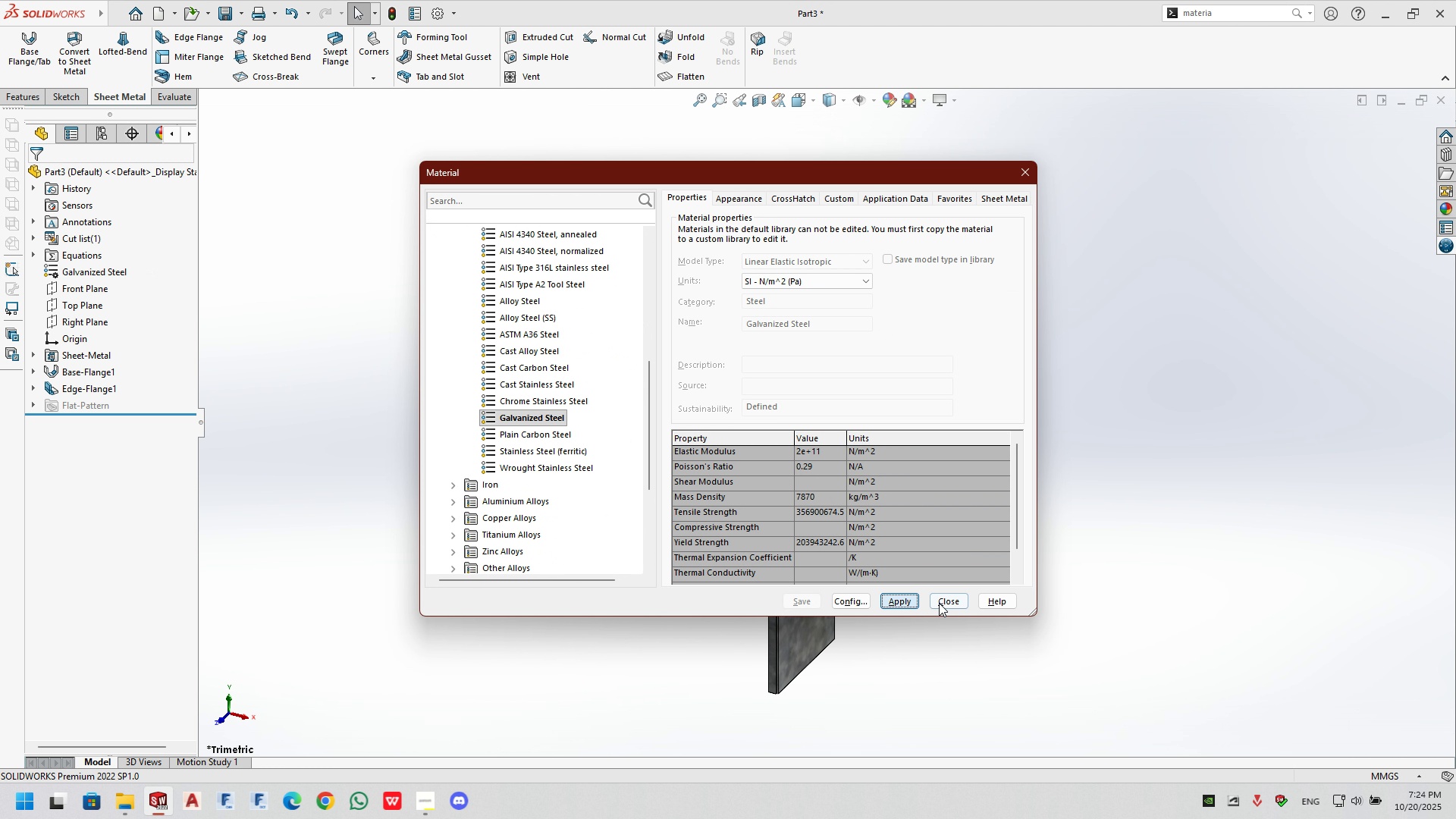 
triple_click([939, 603])
 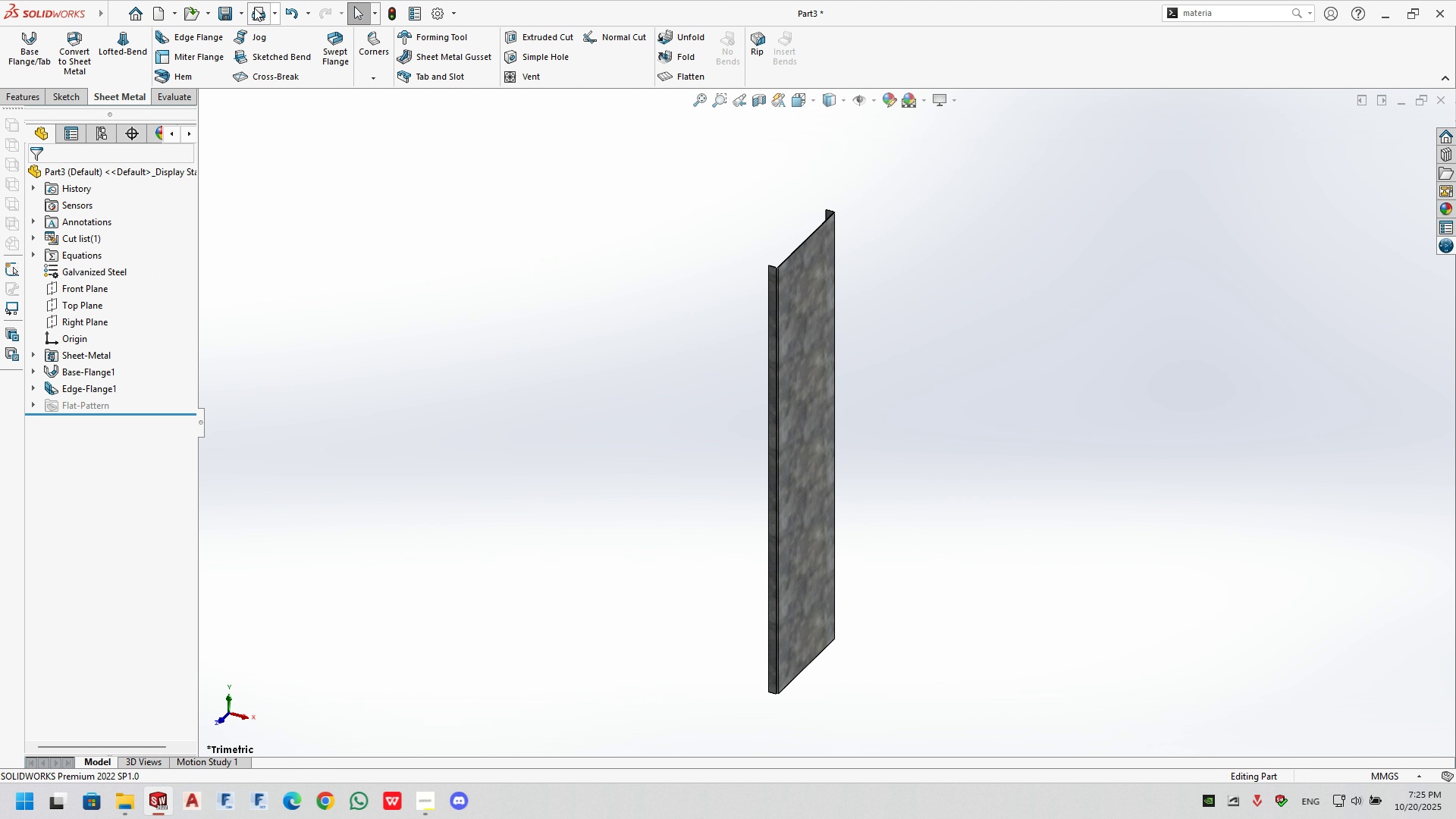 
left_click([245, 2])
 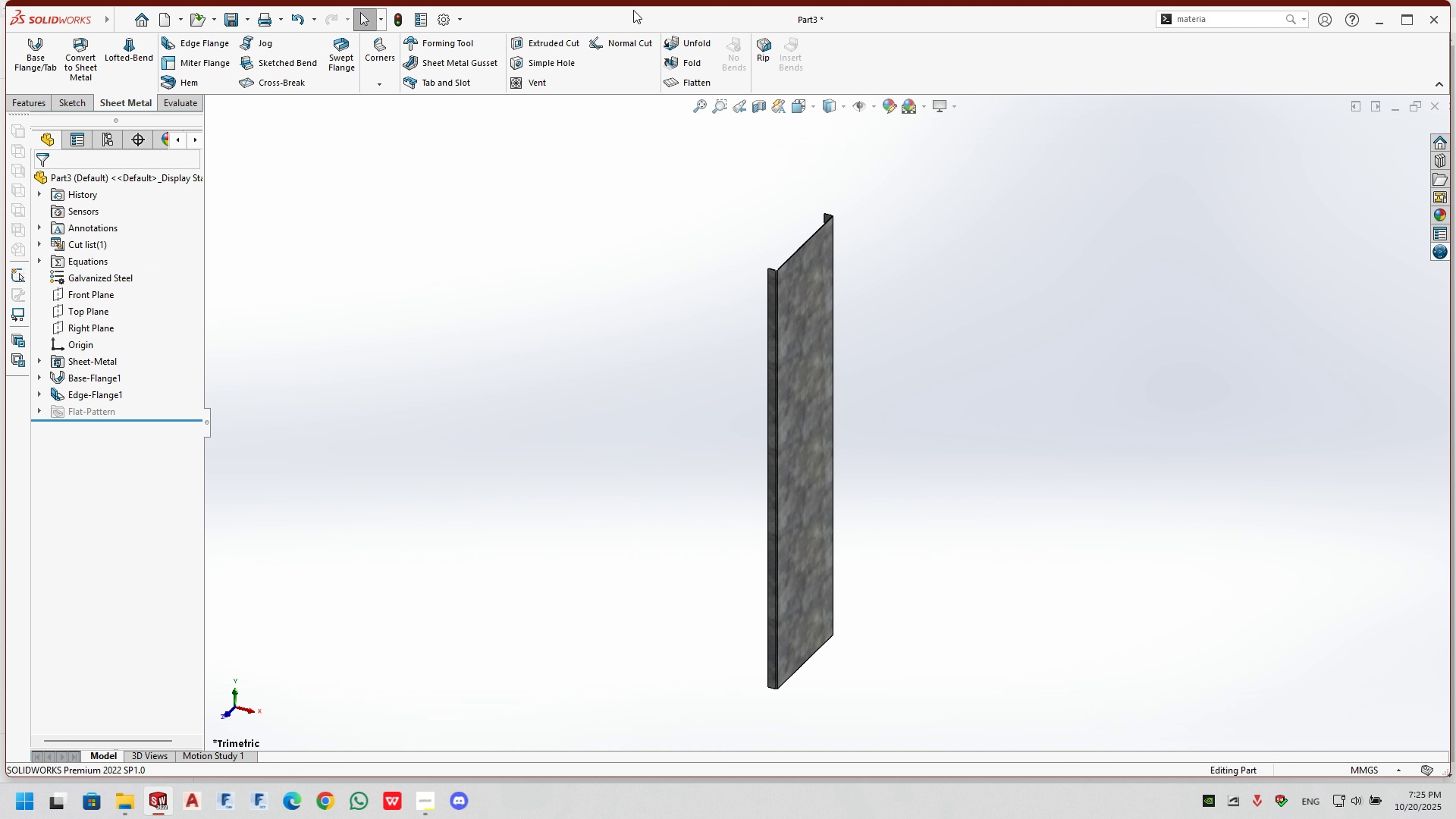 
double_click([629, 16])
 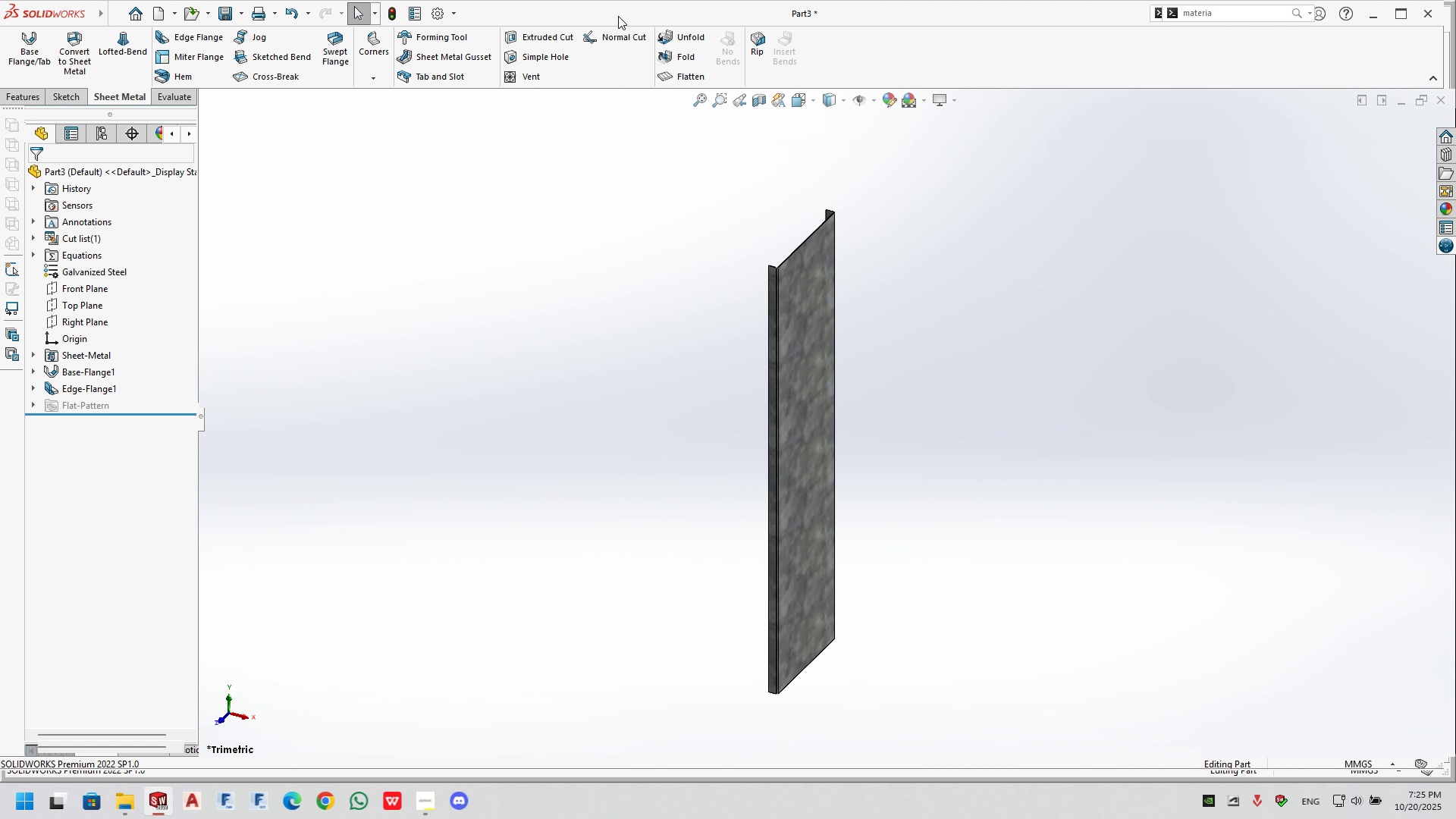 
triple_click([629, 16])
 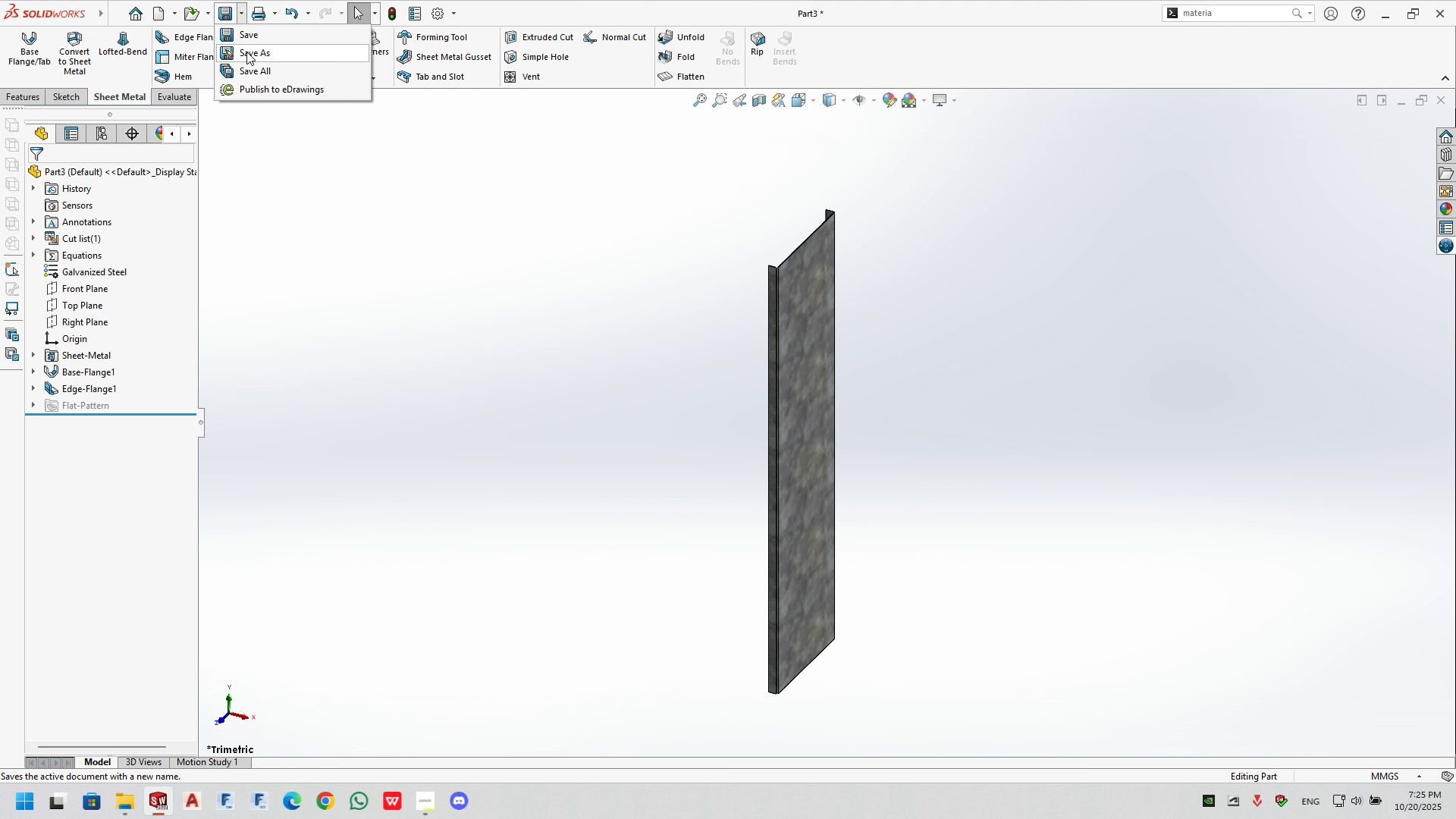 
double_click([249, 51])
 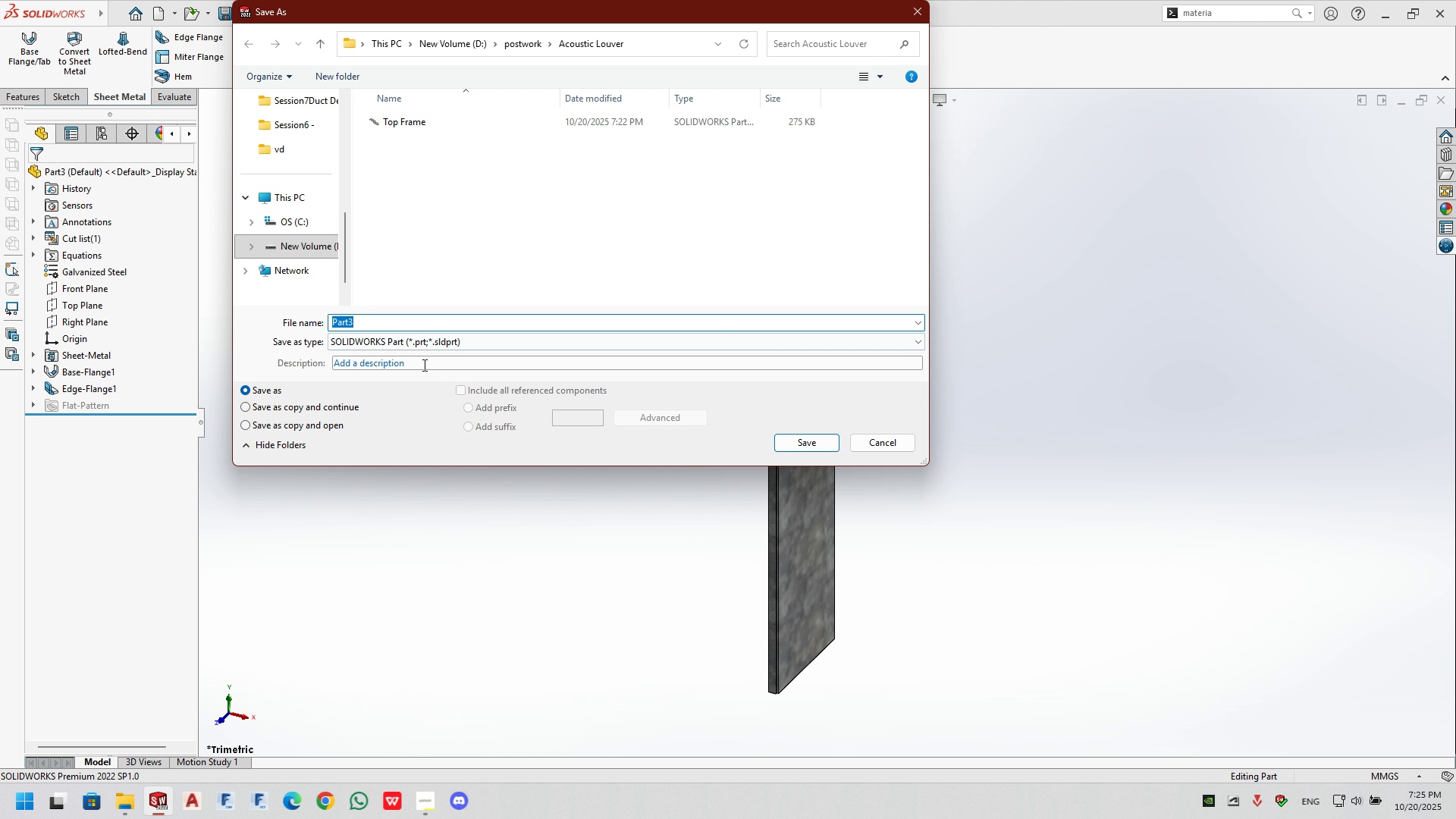 
type(side frame)
 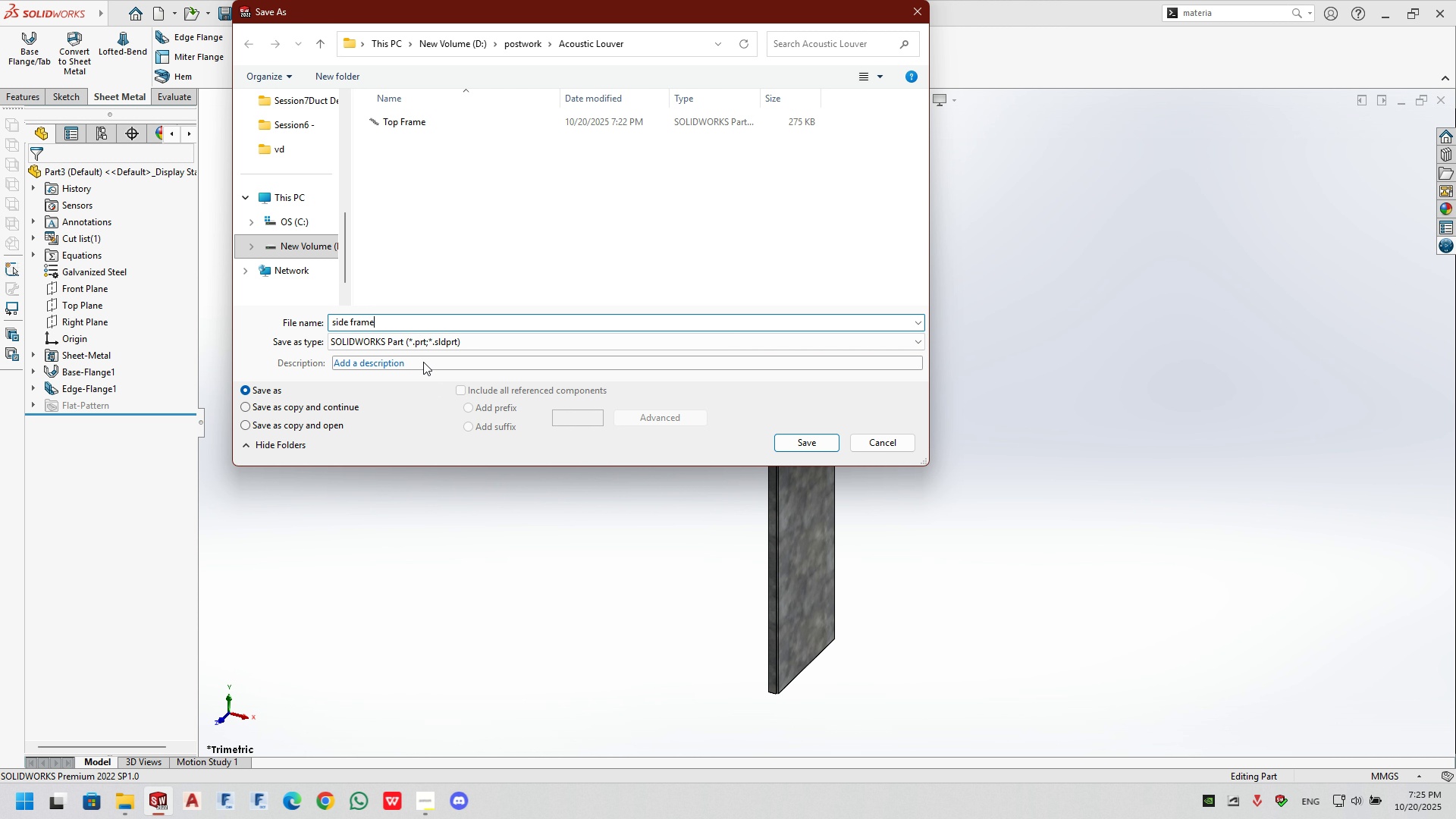 
key(Enter)
 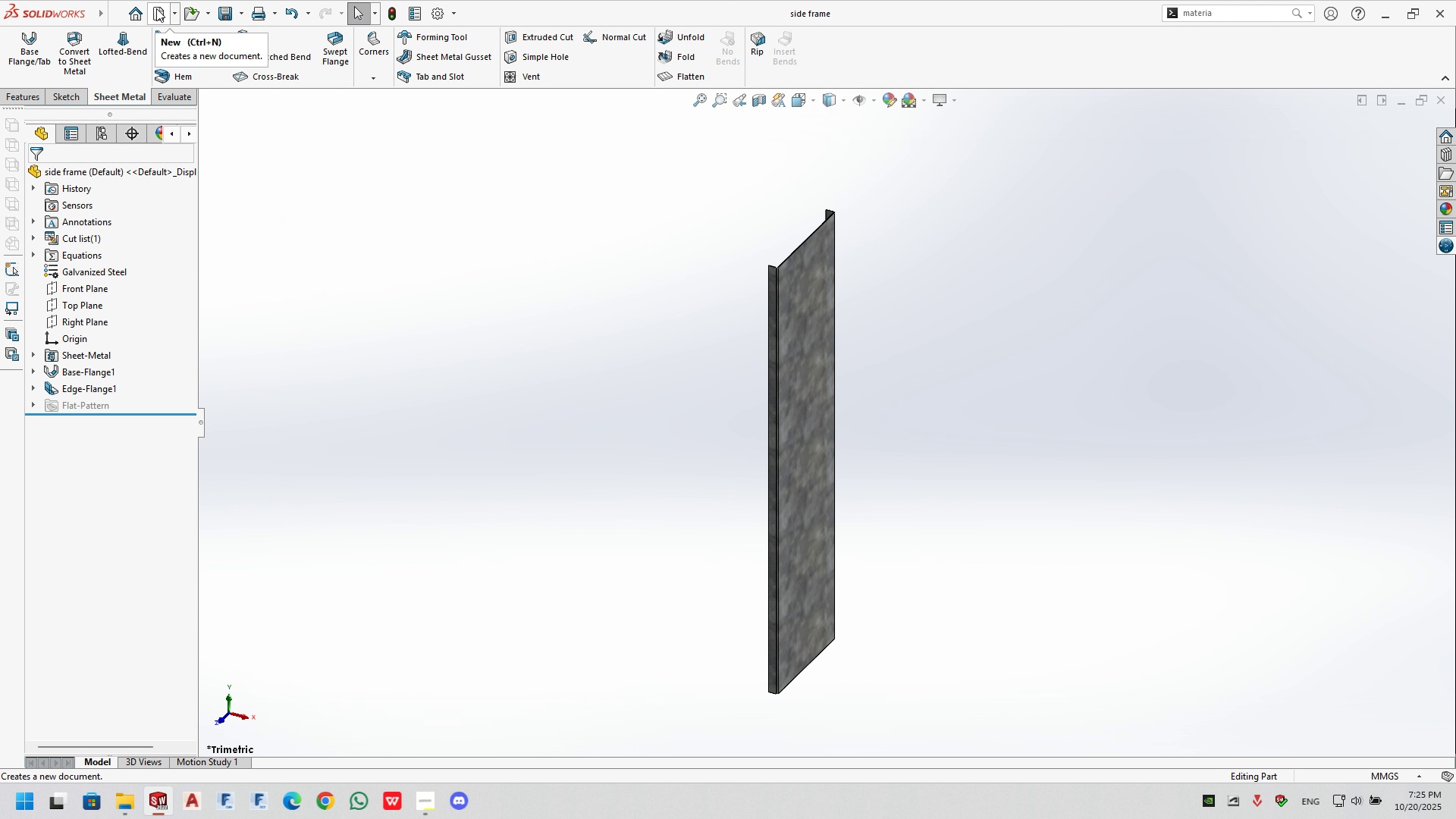 
wait(9.34)
 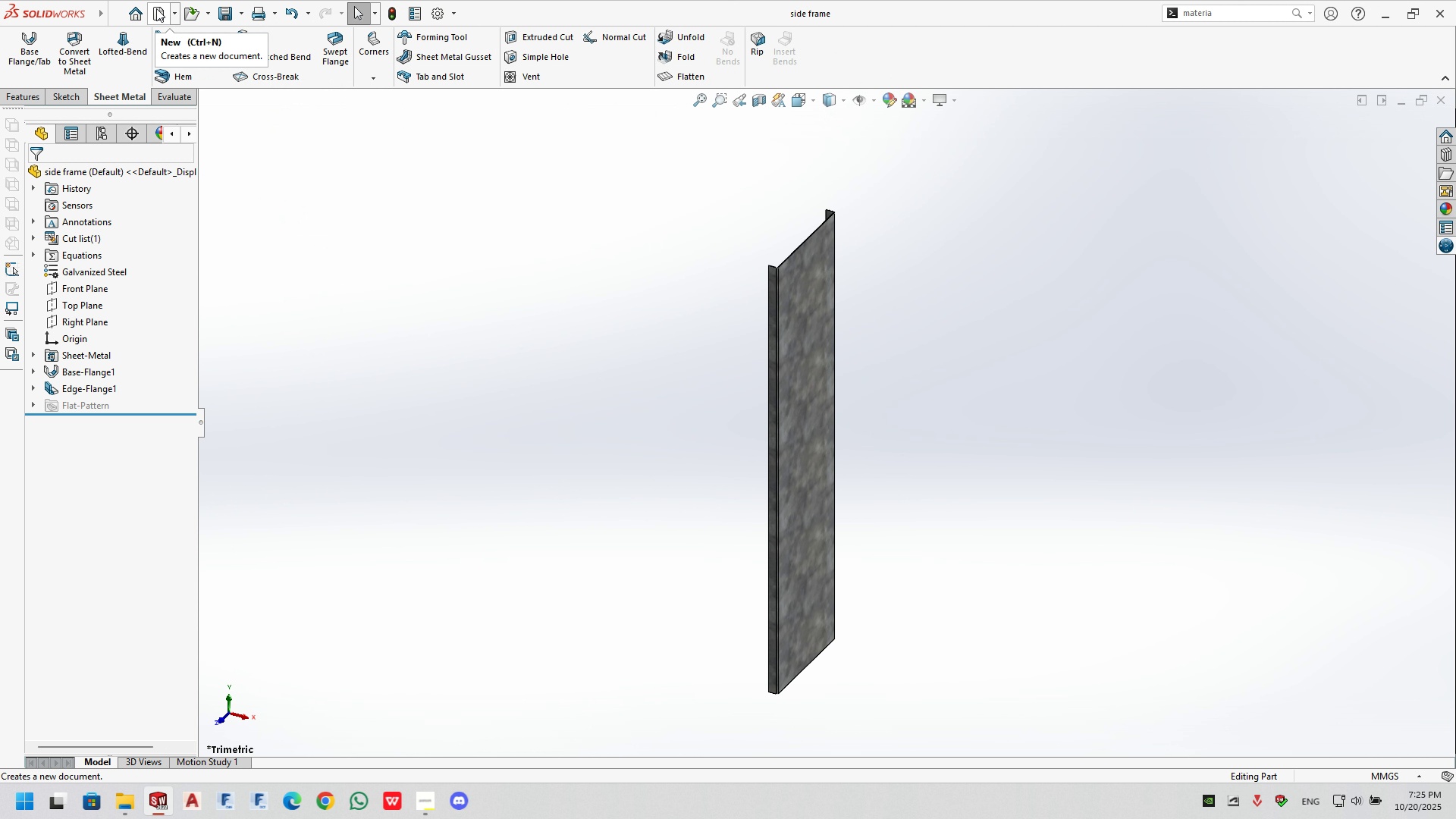 
left_click([130, 735])
 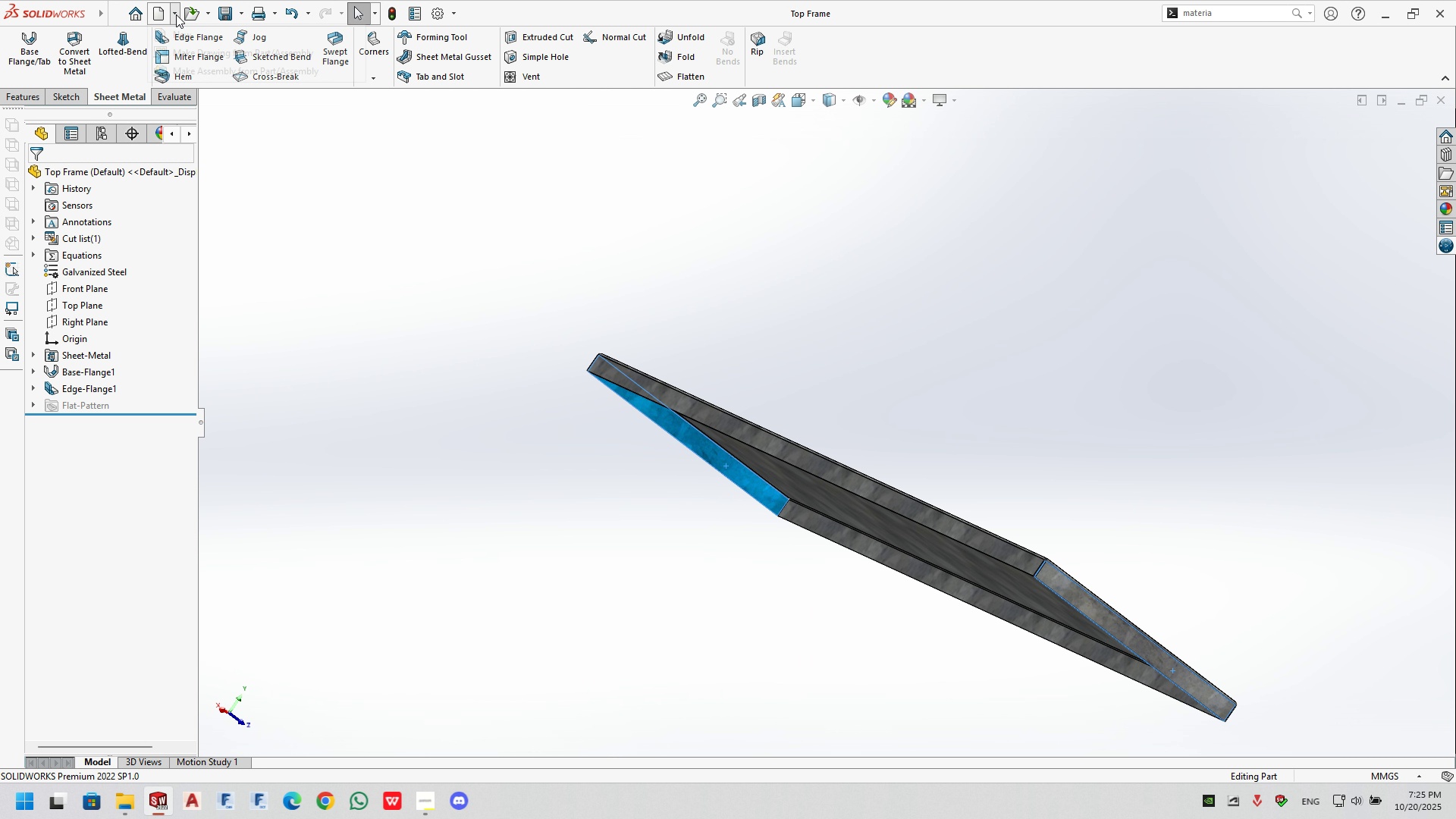 
double_click([184, 50])
 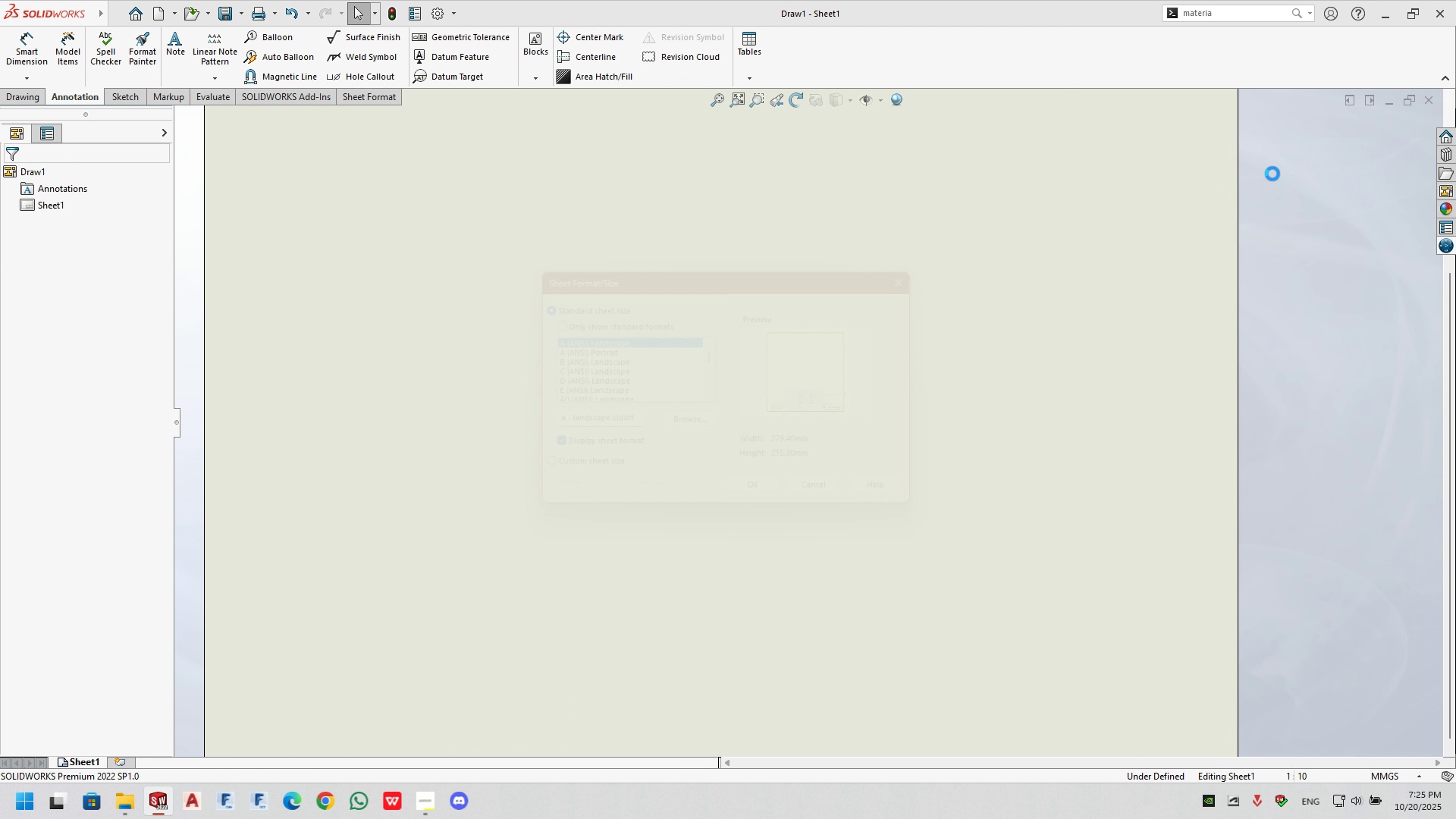 
left_click([1429, 101])
 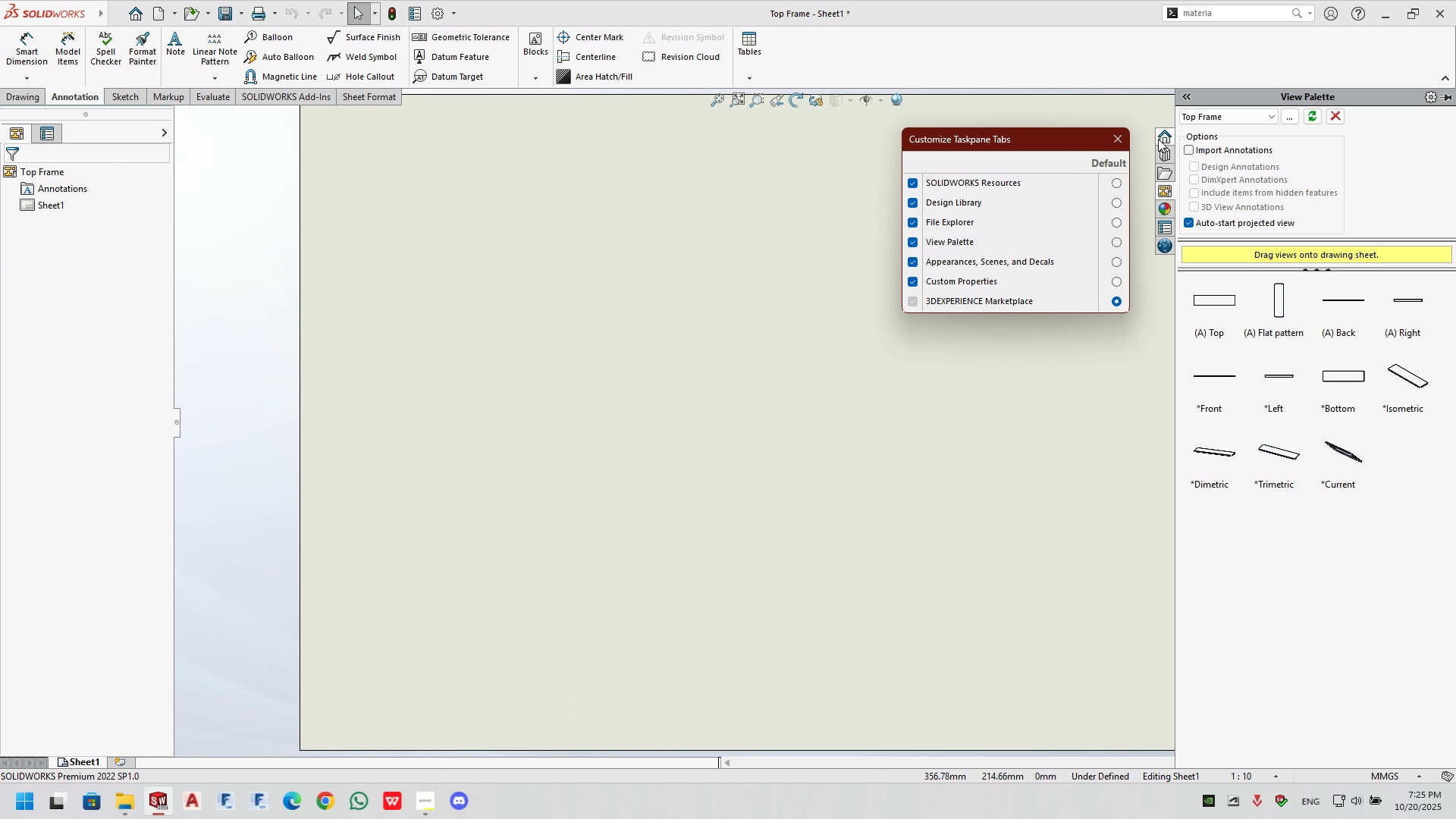 
left_click([1122, 140])
 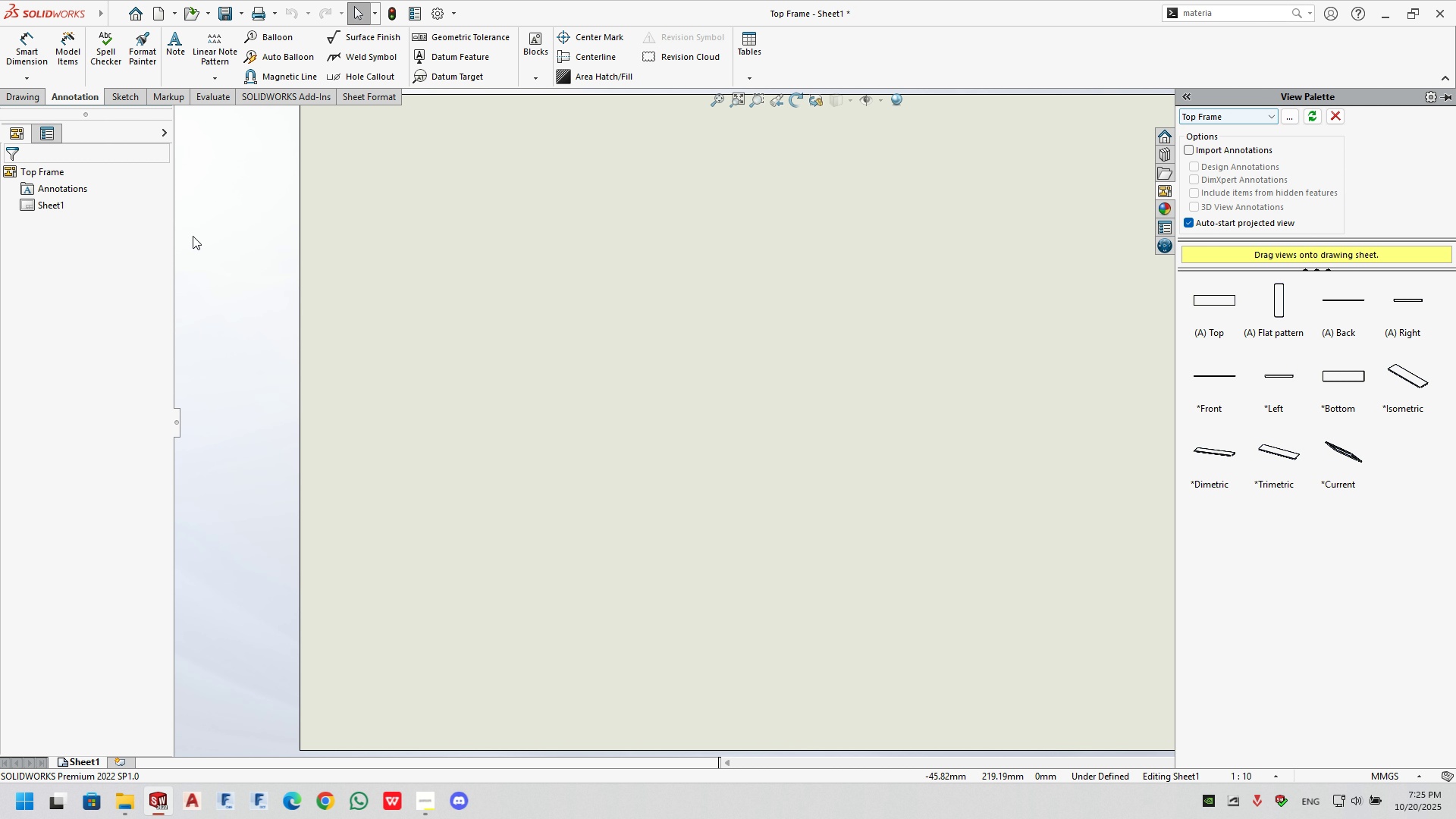 
key(Control+Tab)
 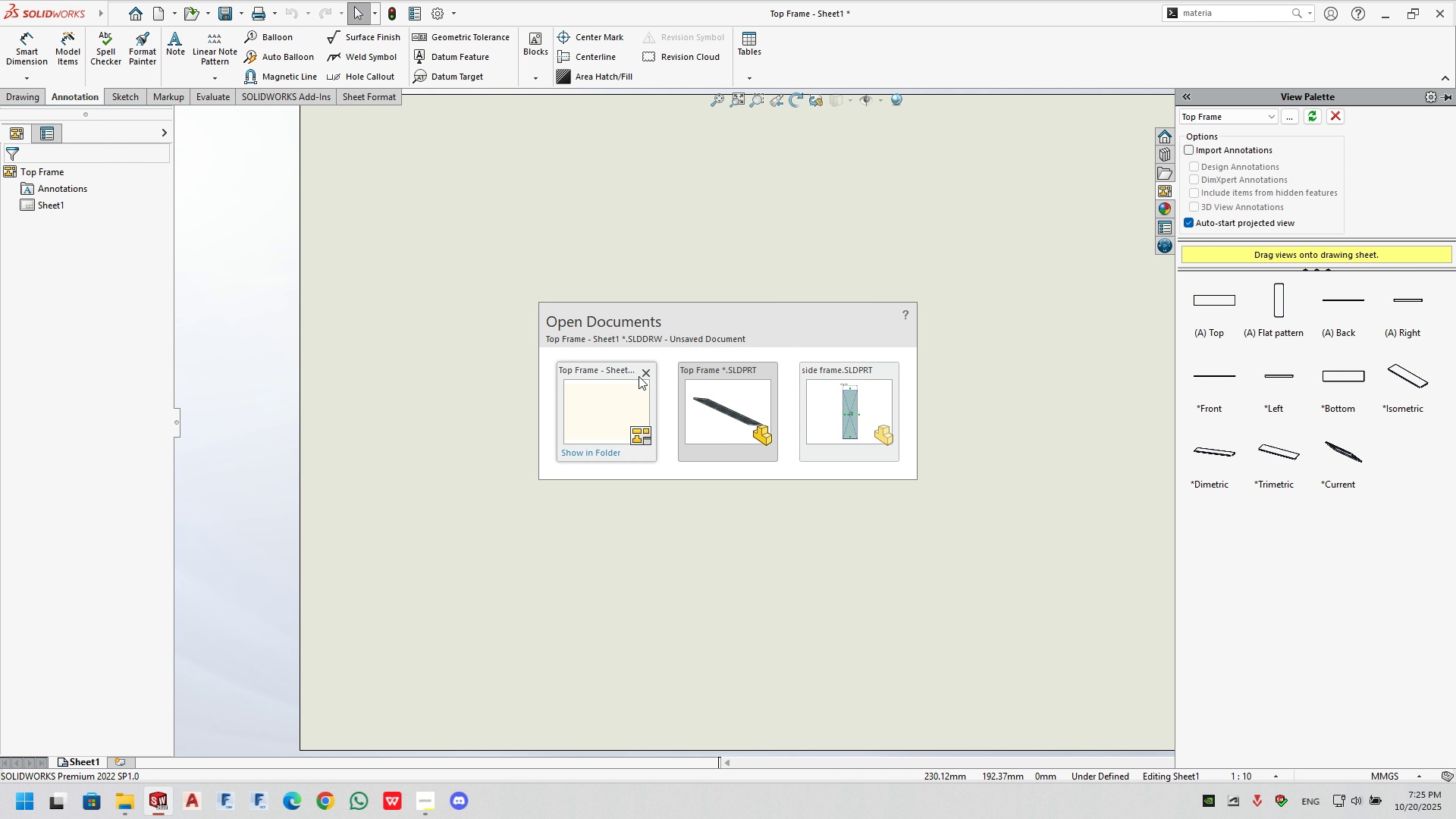 
left_click([645, 376])
 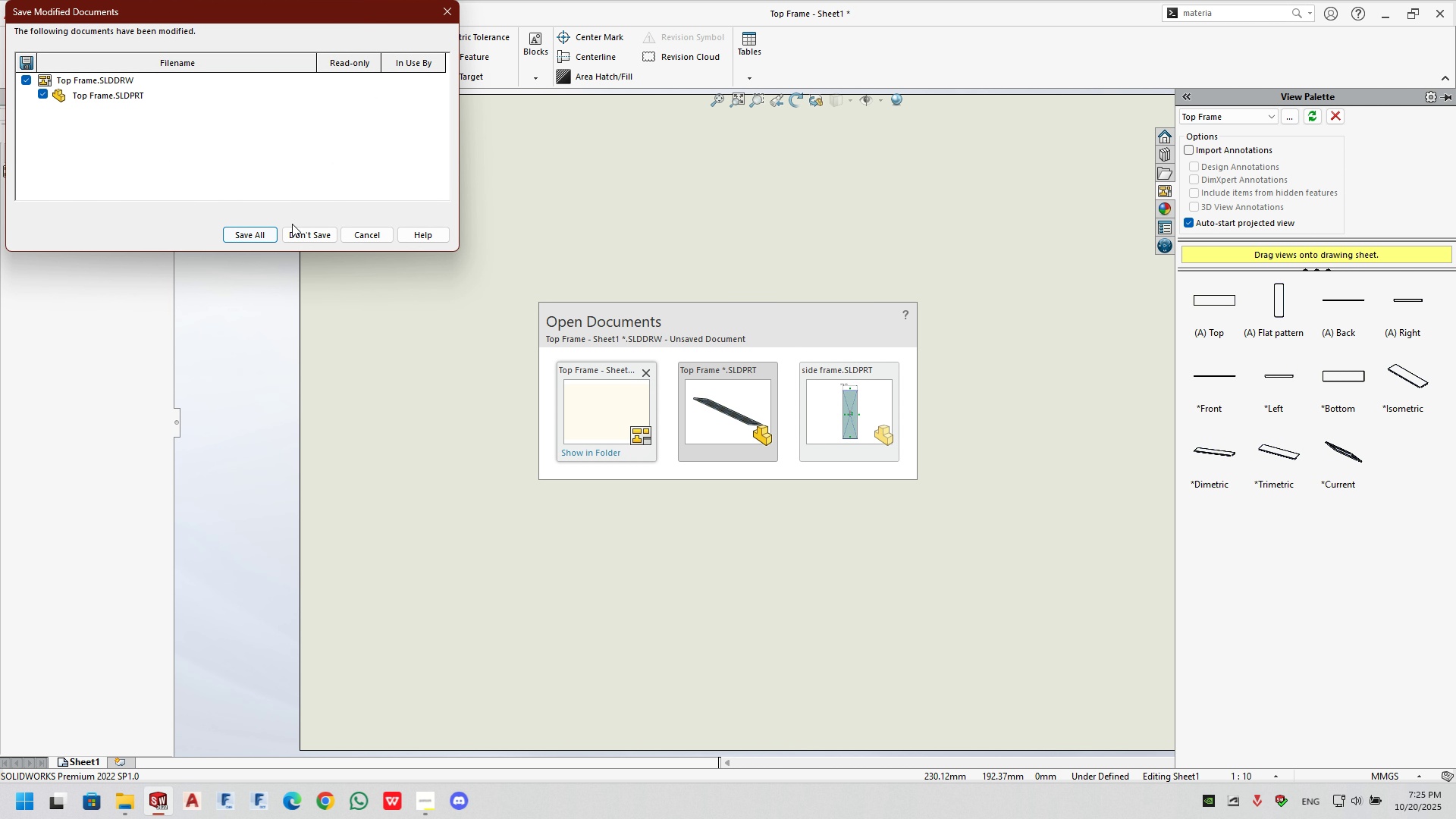 
left_click([297, 232])
 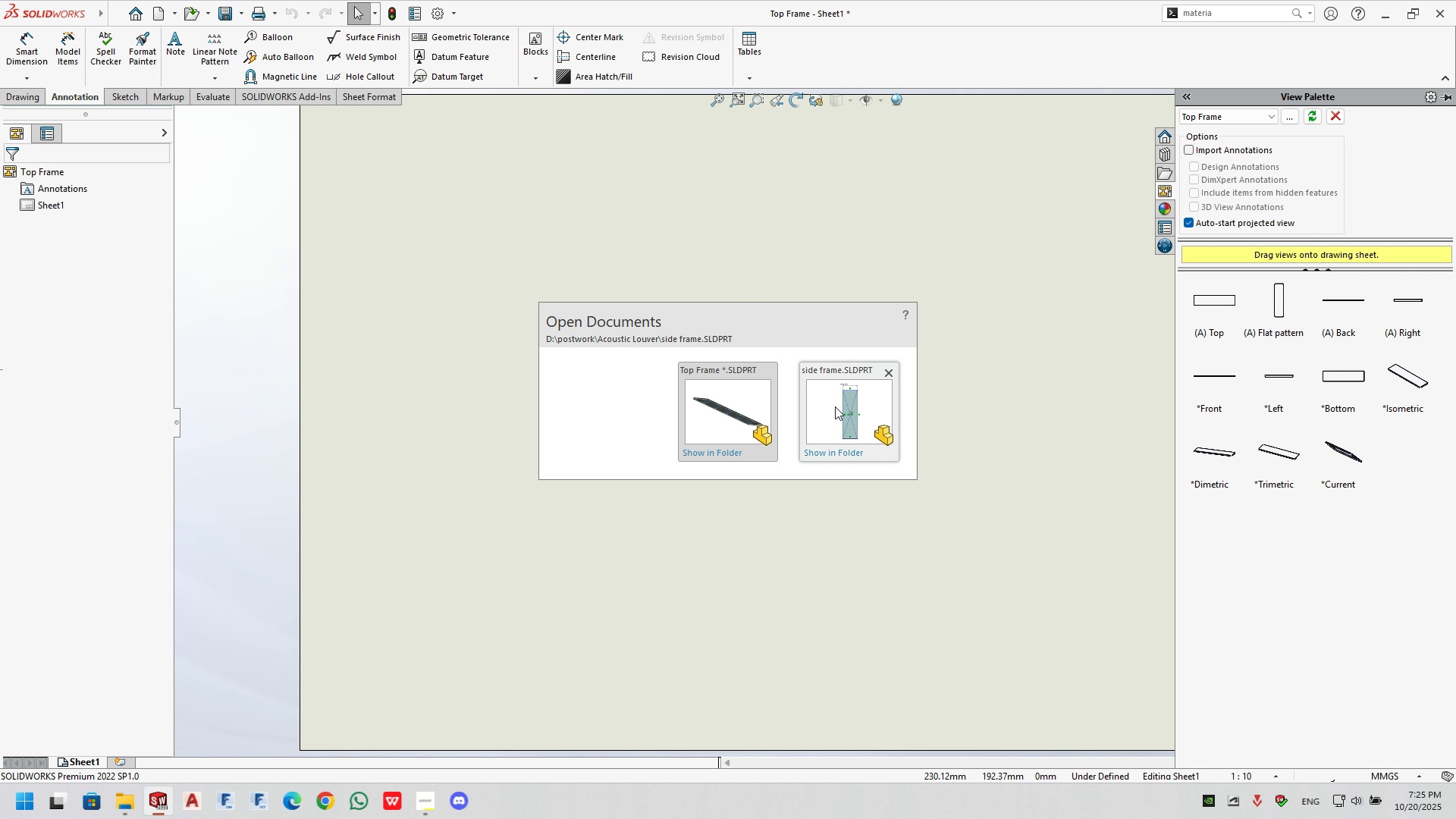 
left_click([735, 418])
 